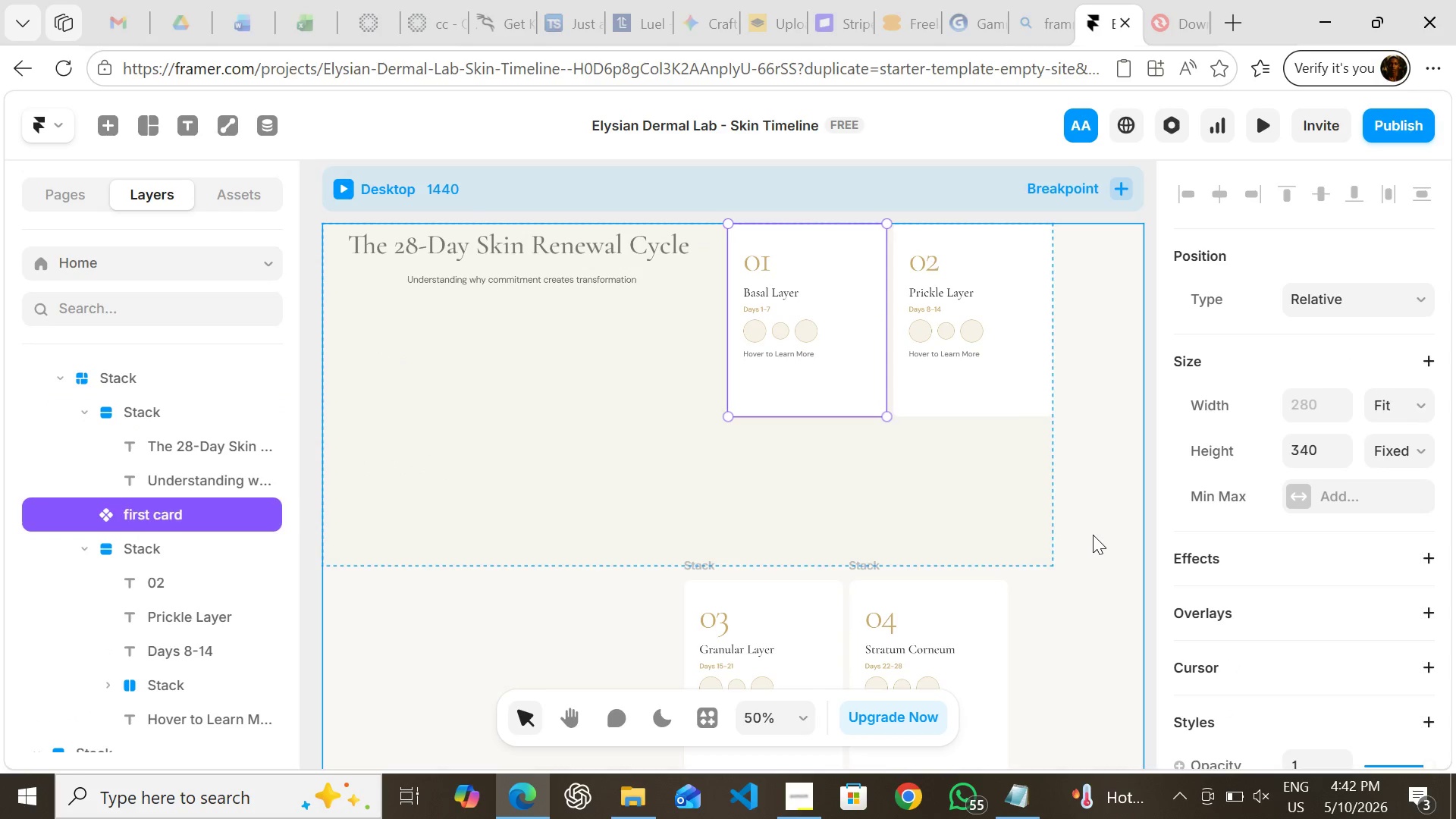 
key(Control+Z)
 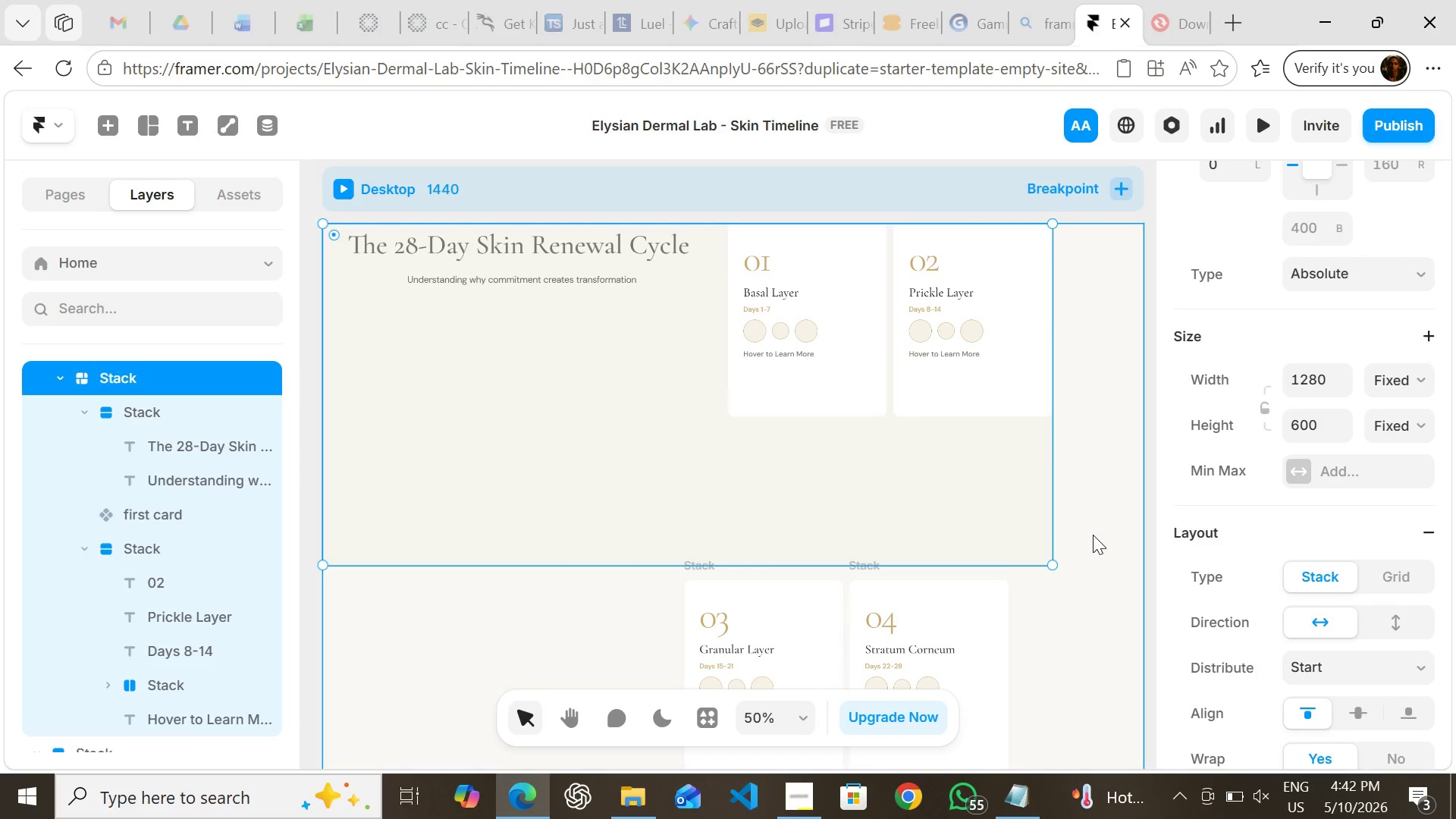 
key(Control+Z)
 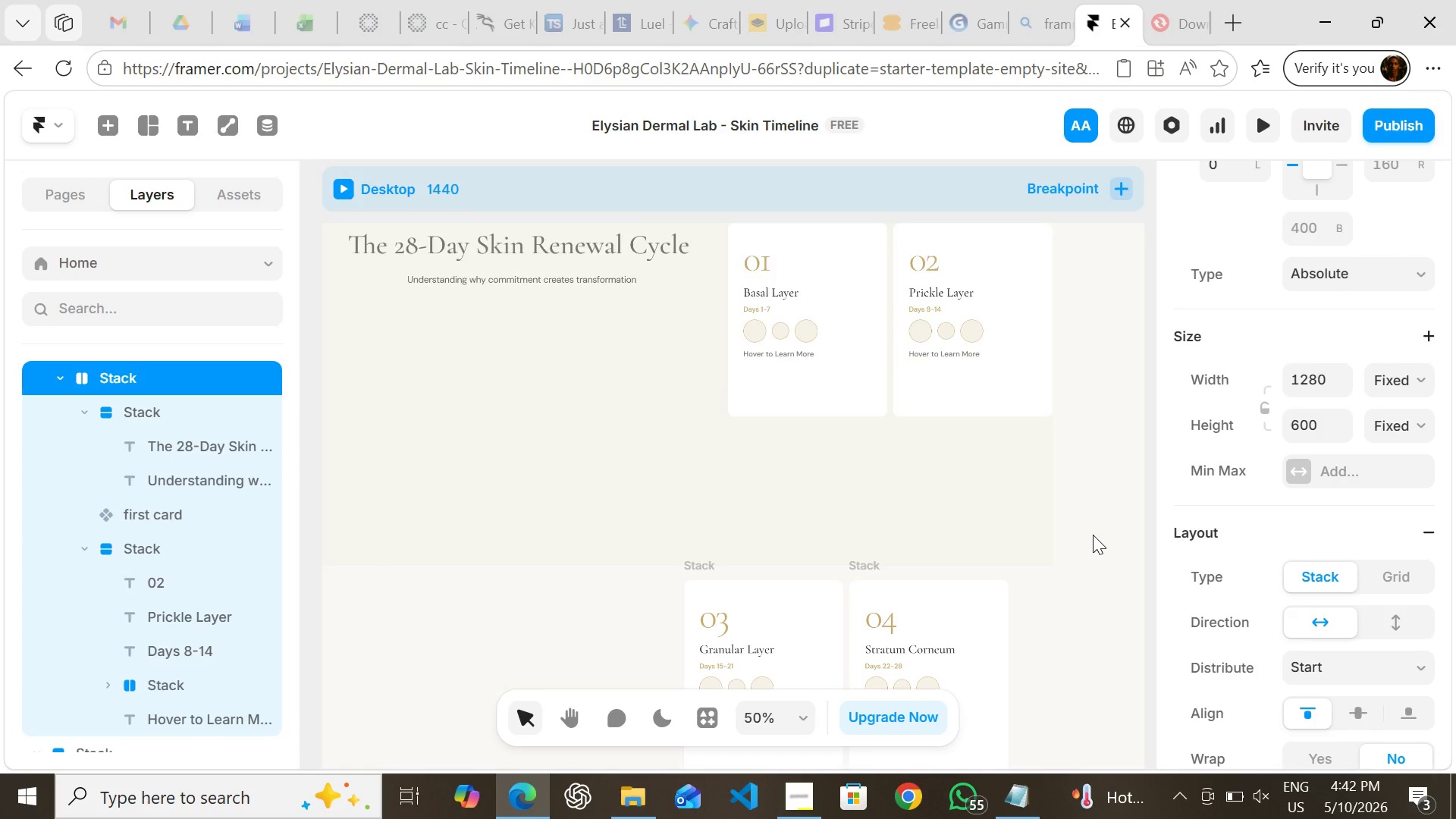 
key(Control+Z)
 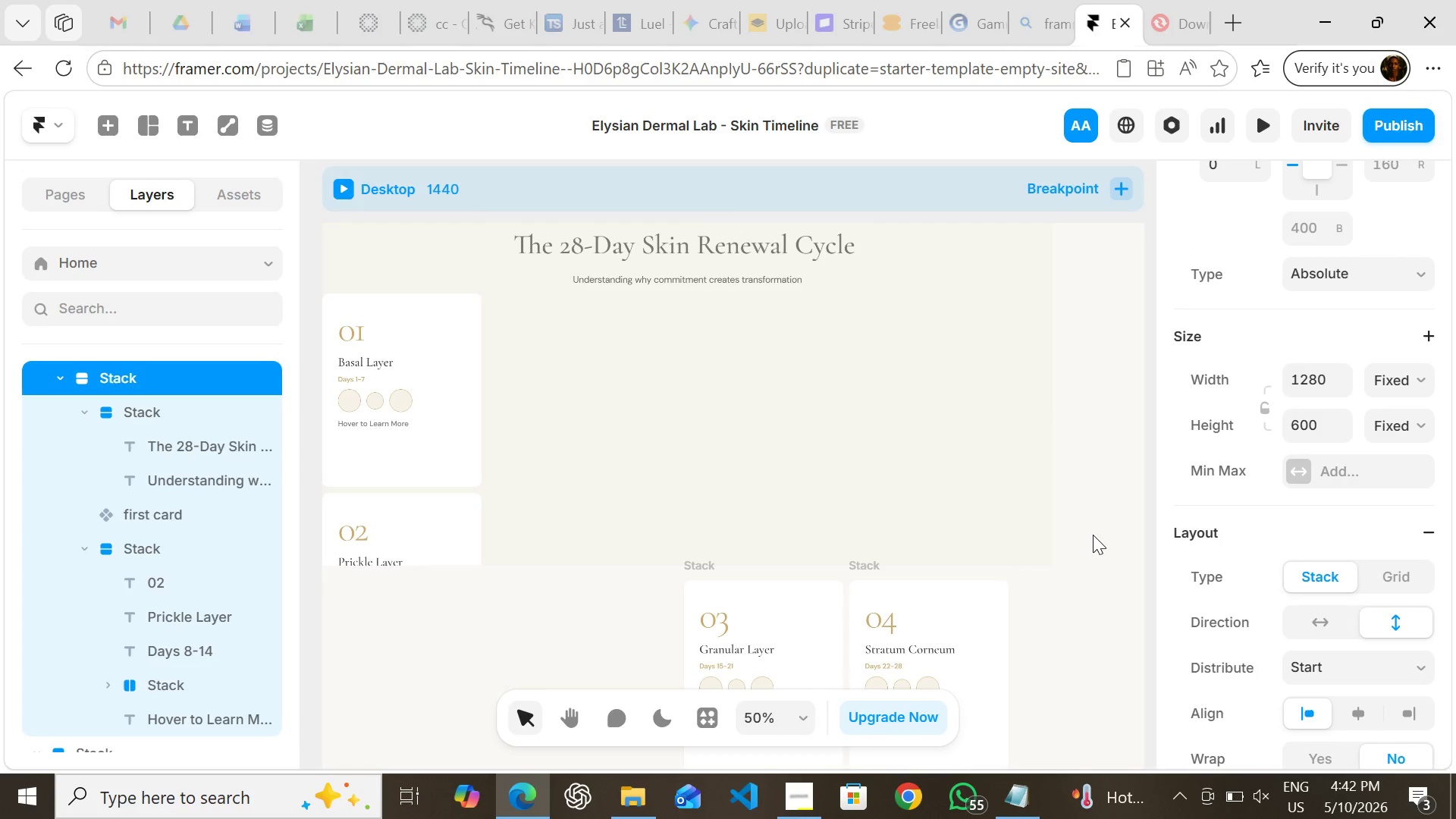 
key(Control+Z)
 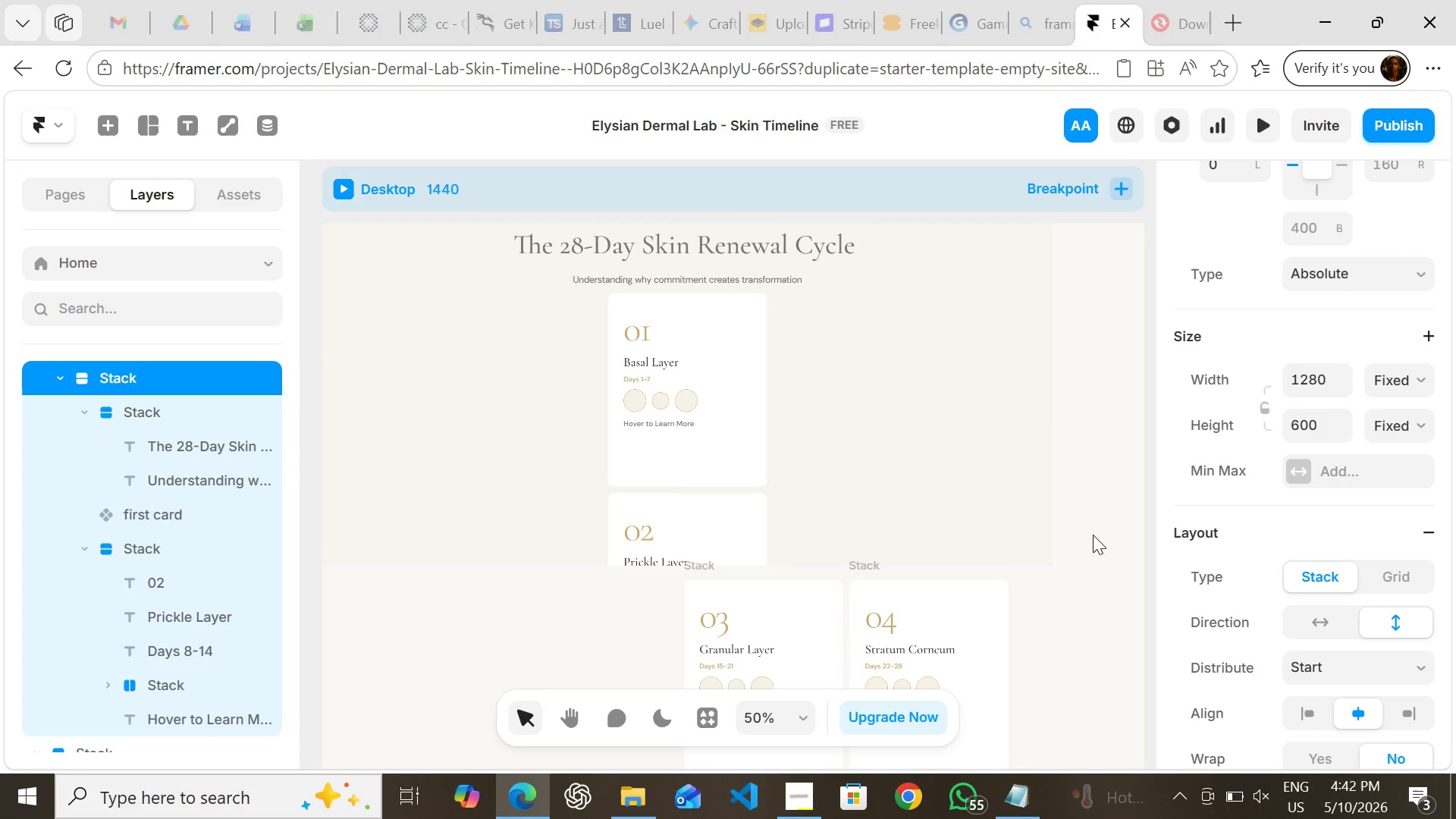 
key(Control+Z)
 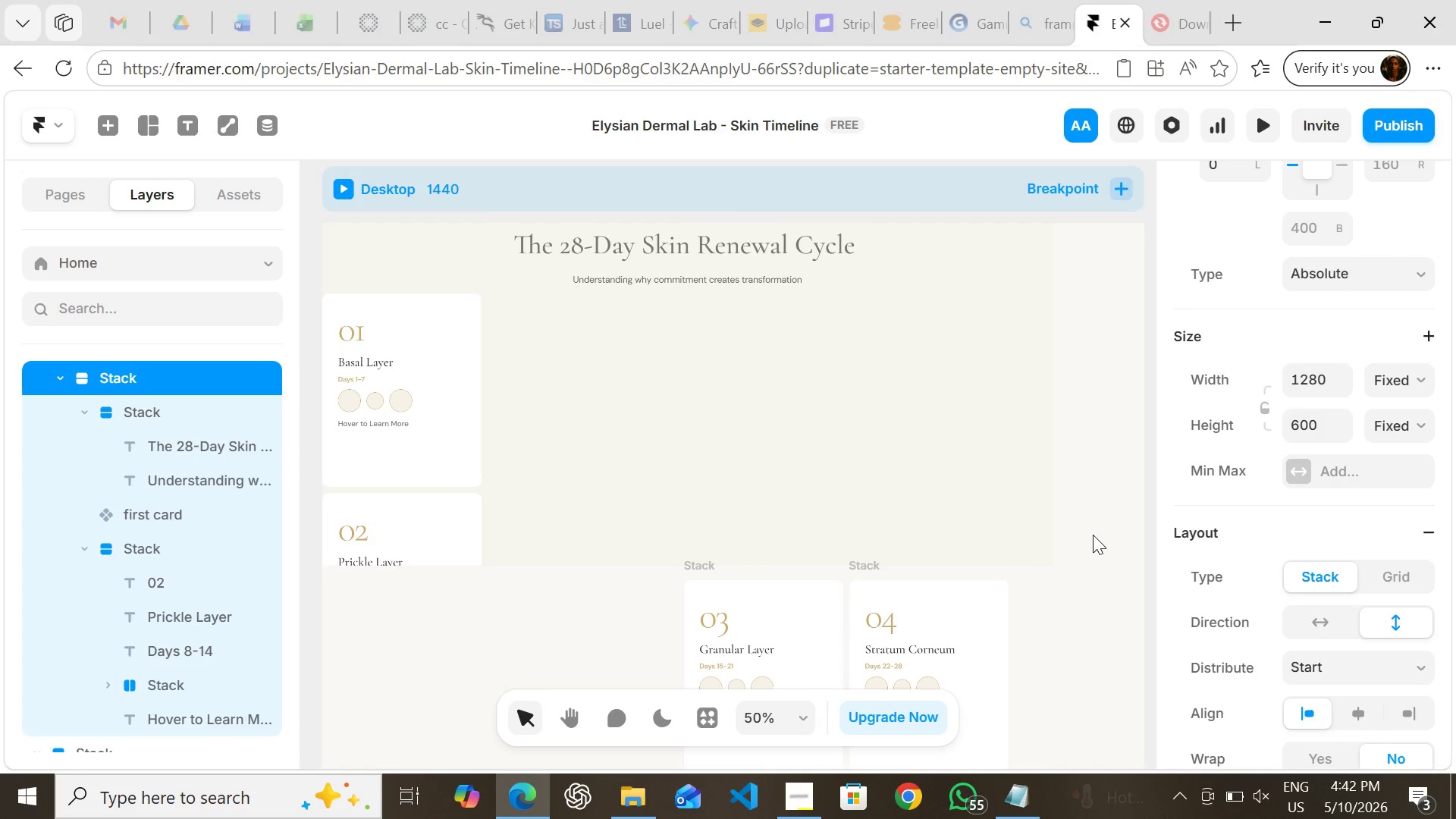 
key(Control+Z)
 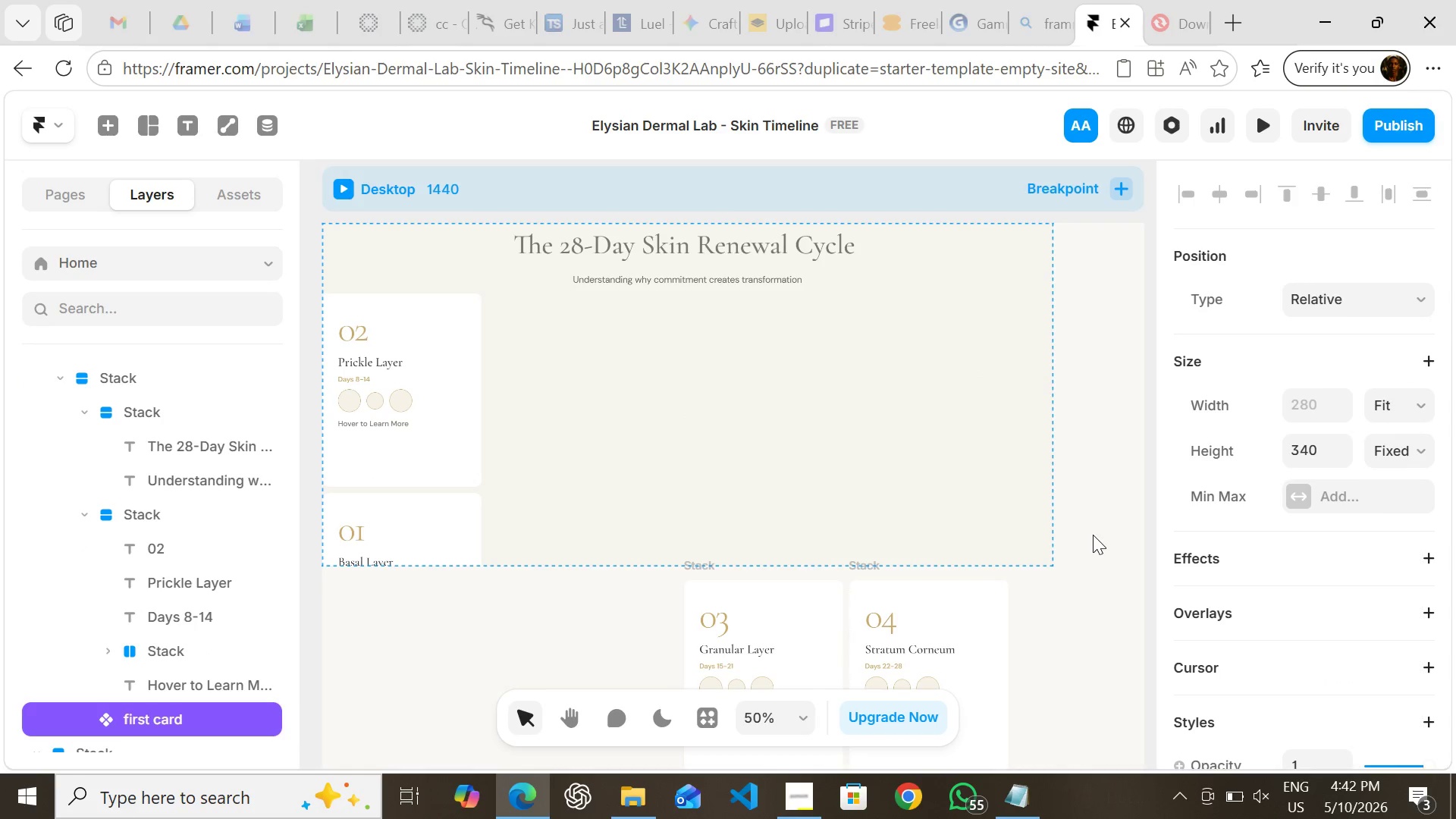 
key(Control+Z)
 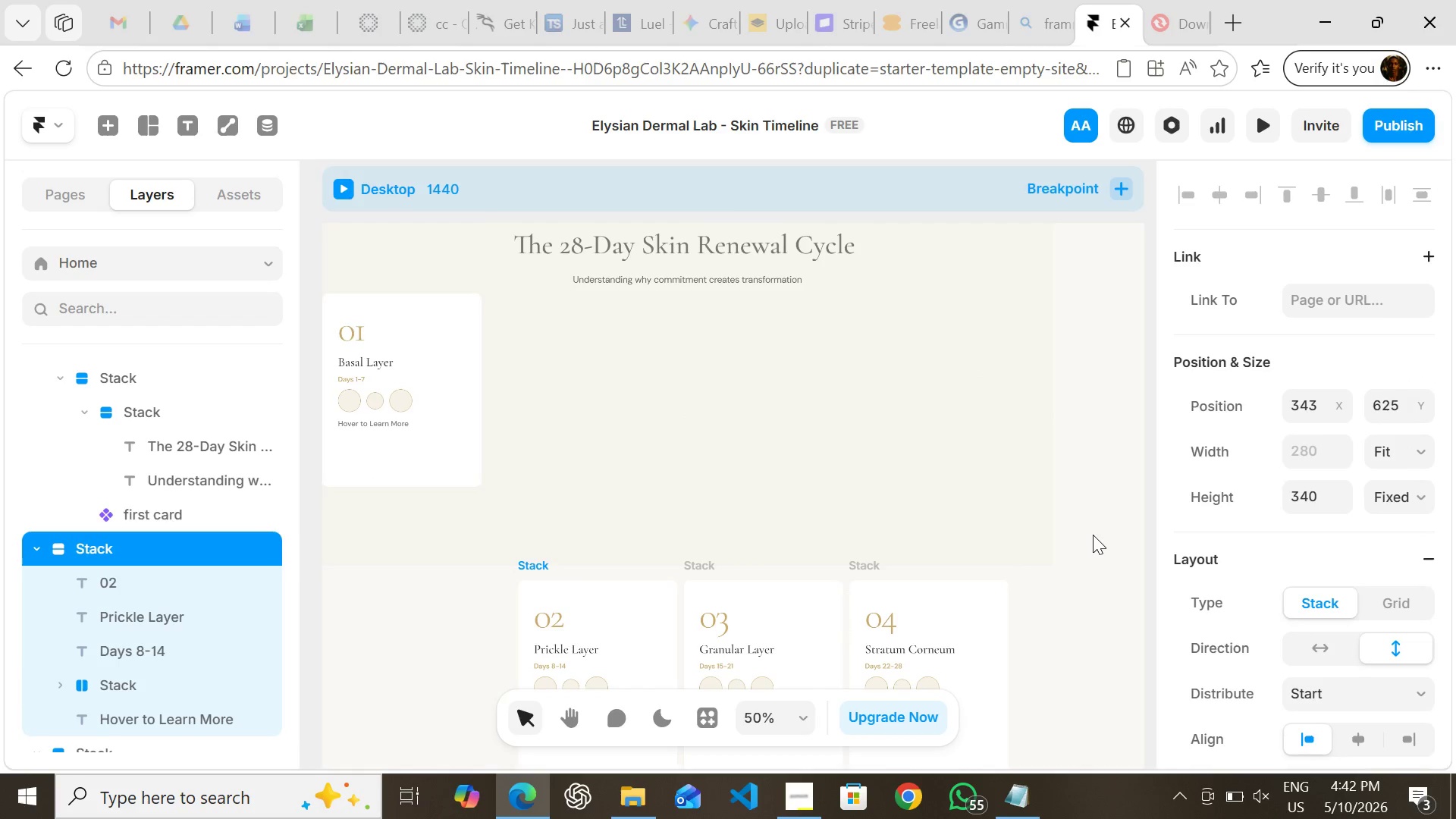 
key(Control+Z)
 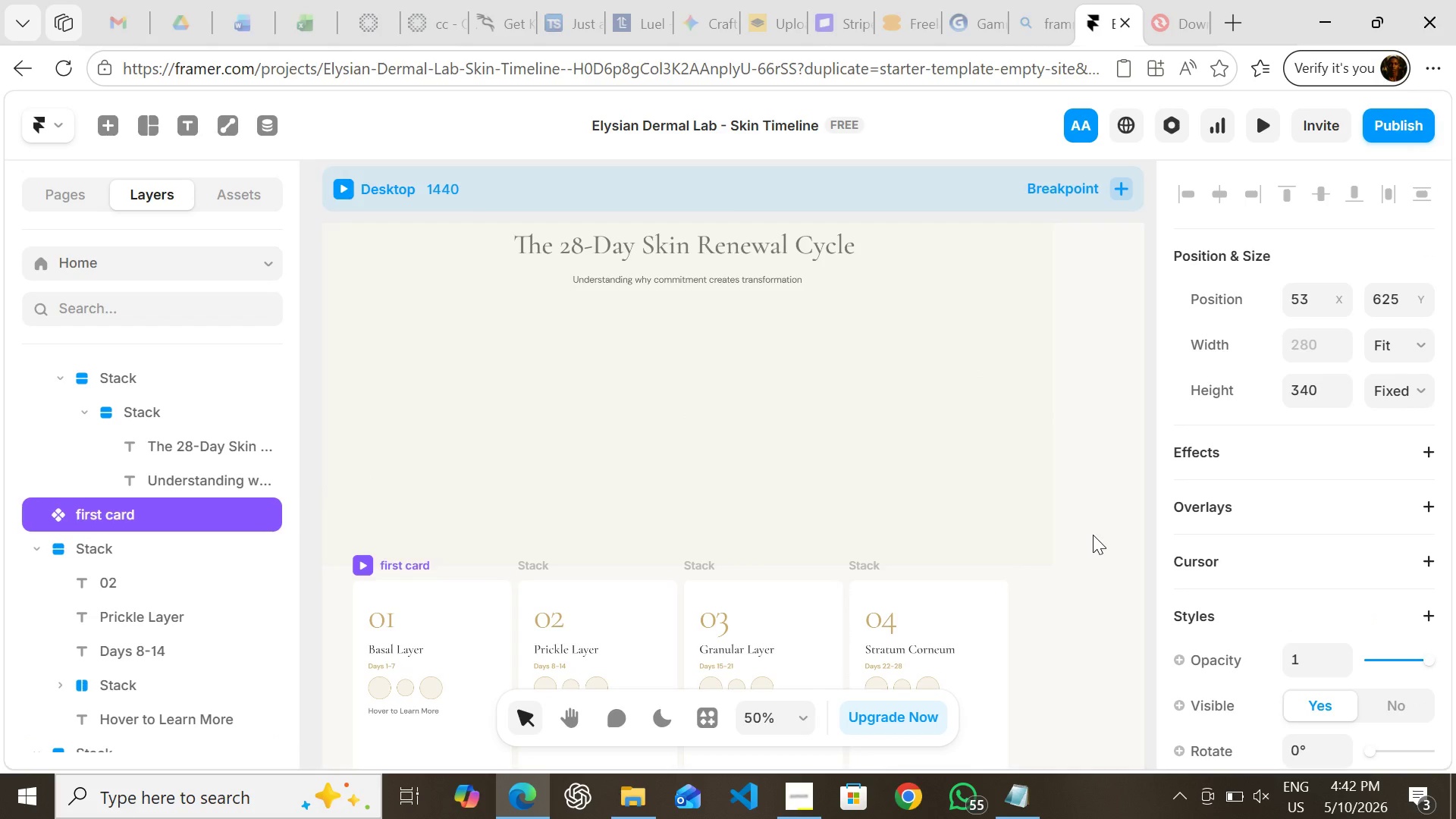 
key(Control+Z)
 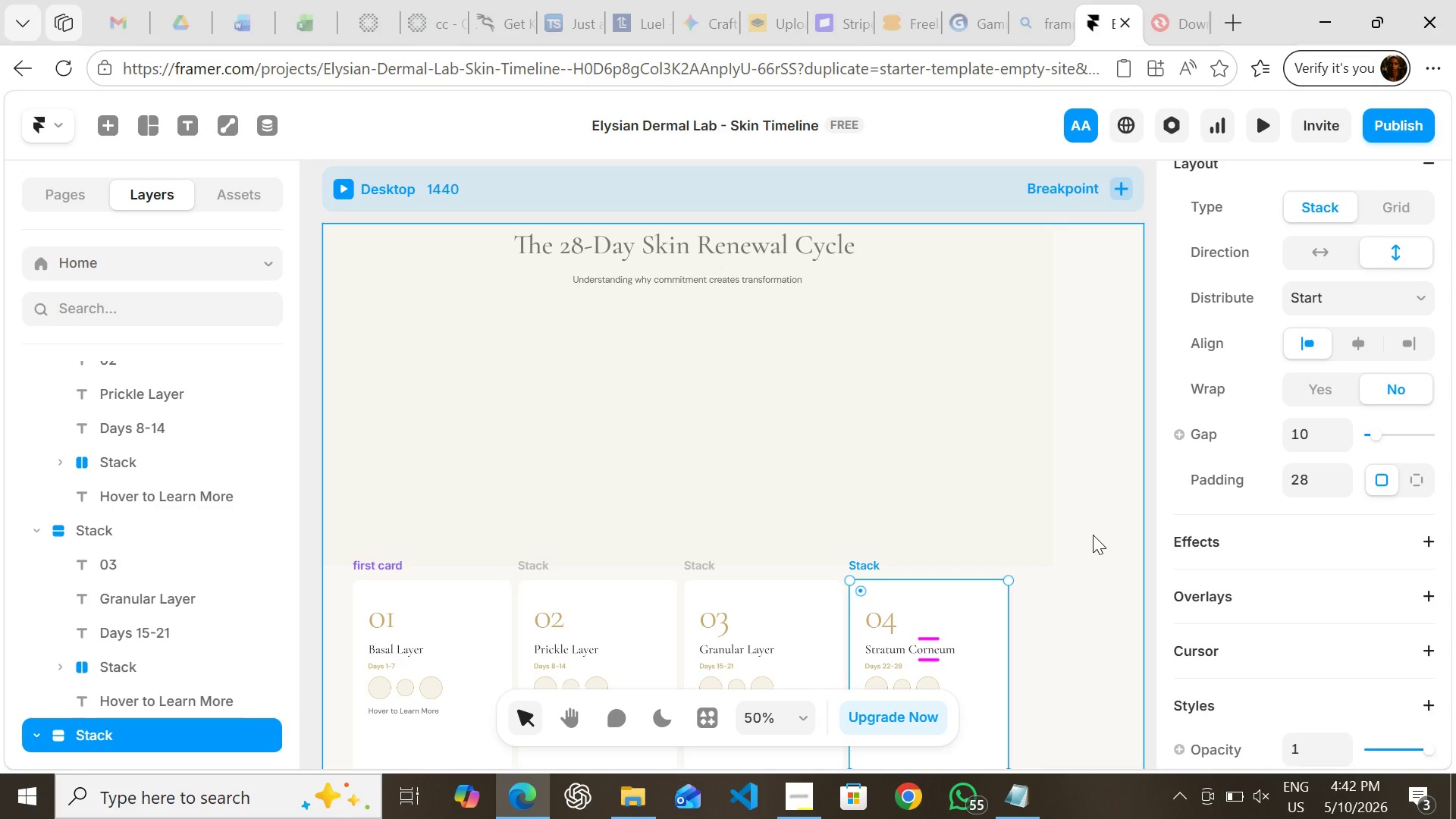 
key(Control+Z)
 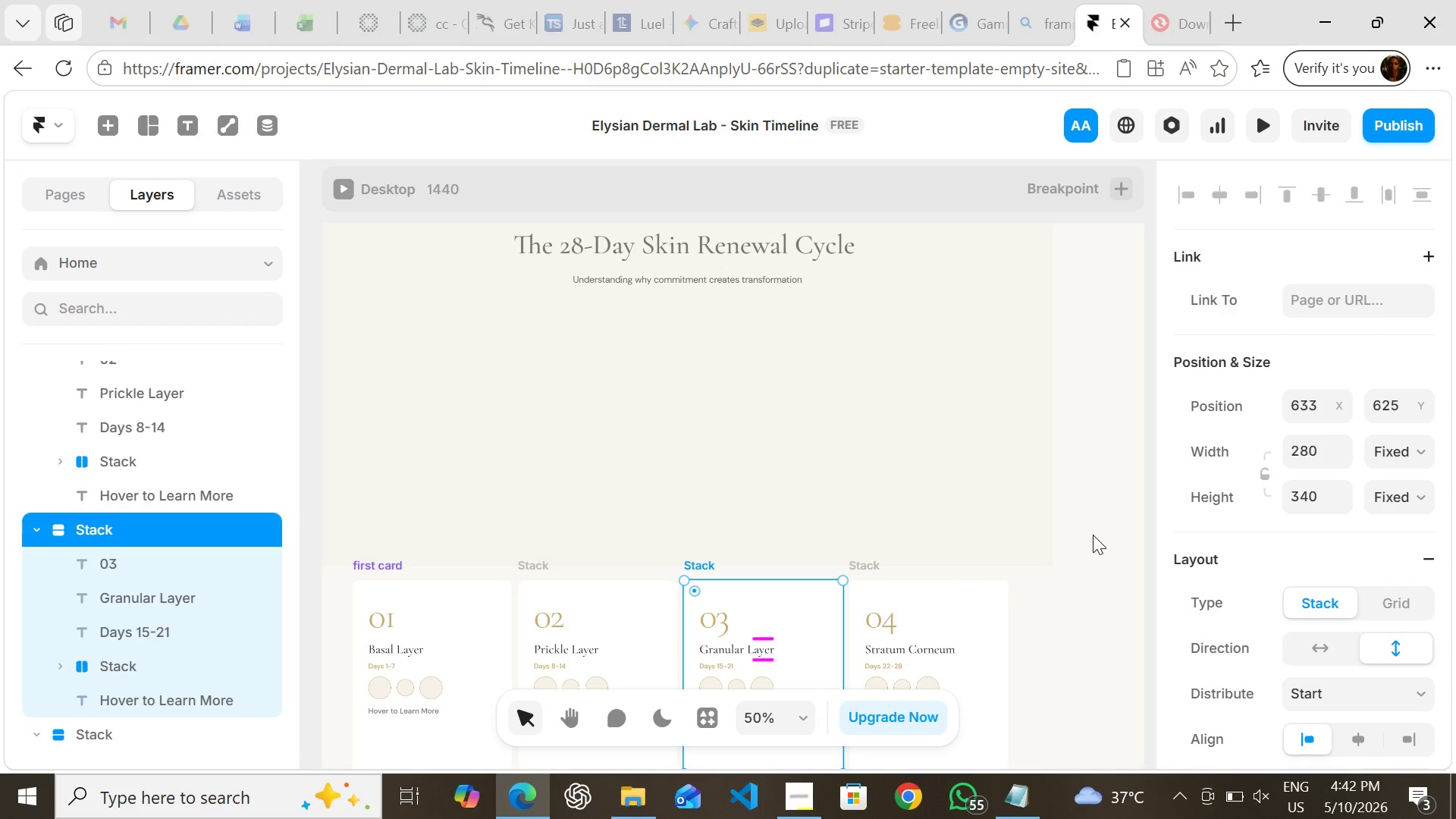 
left_click([1093, 535])
 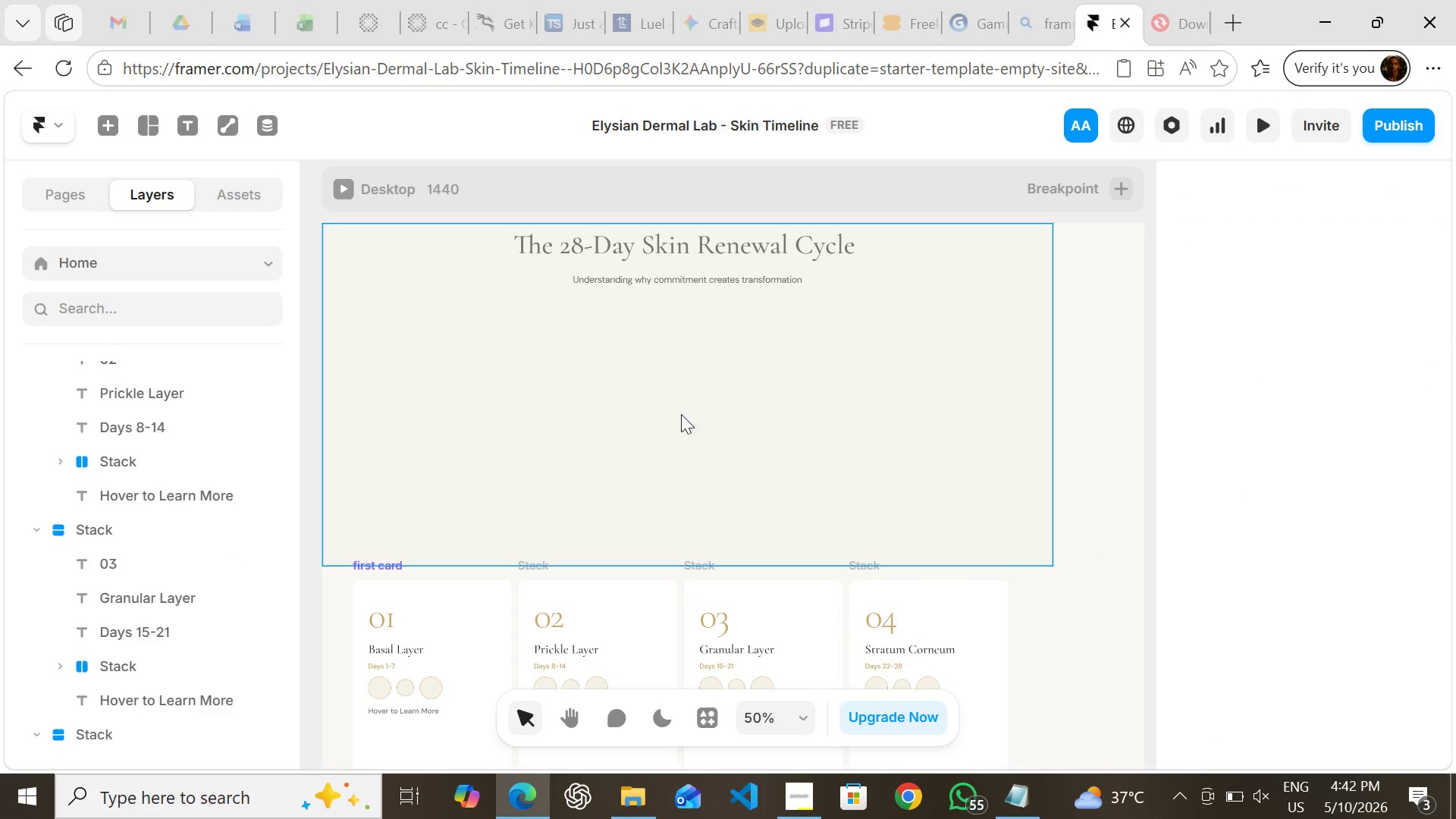 
left_click([681, 414])
 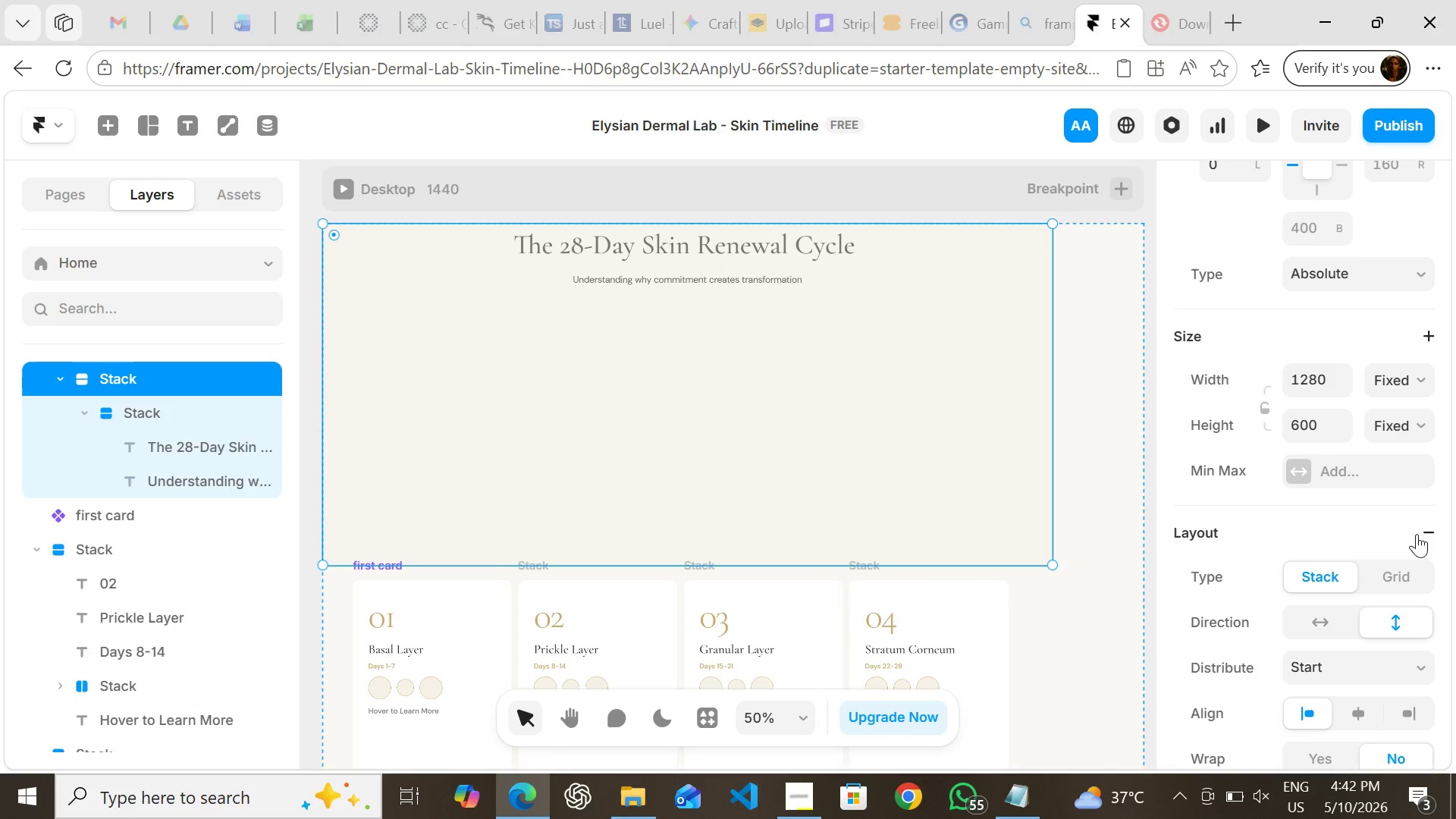 
left_click([1433, 531])
 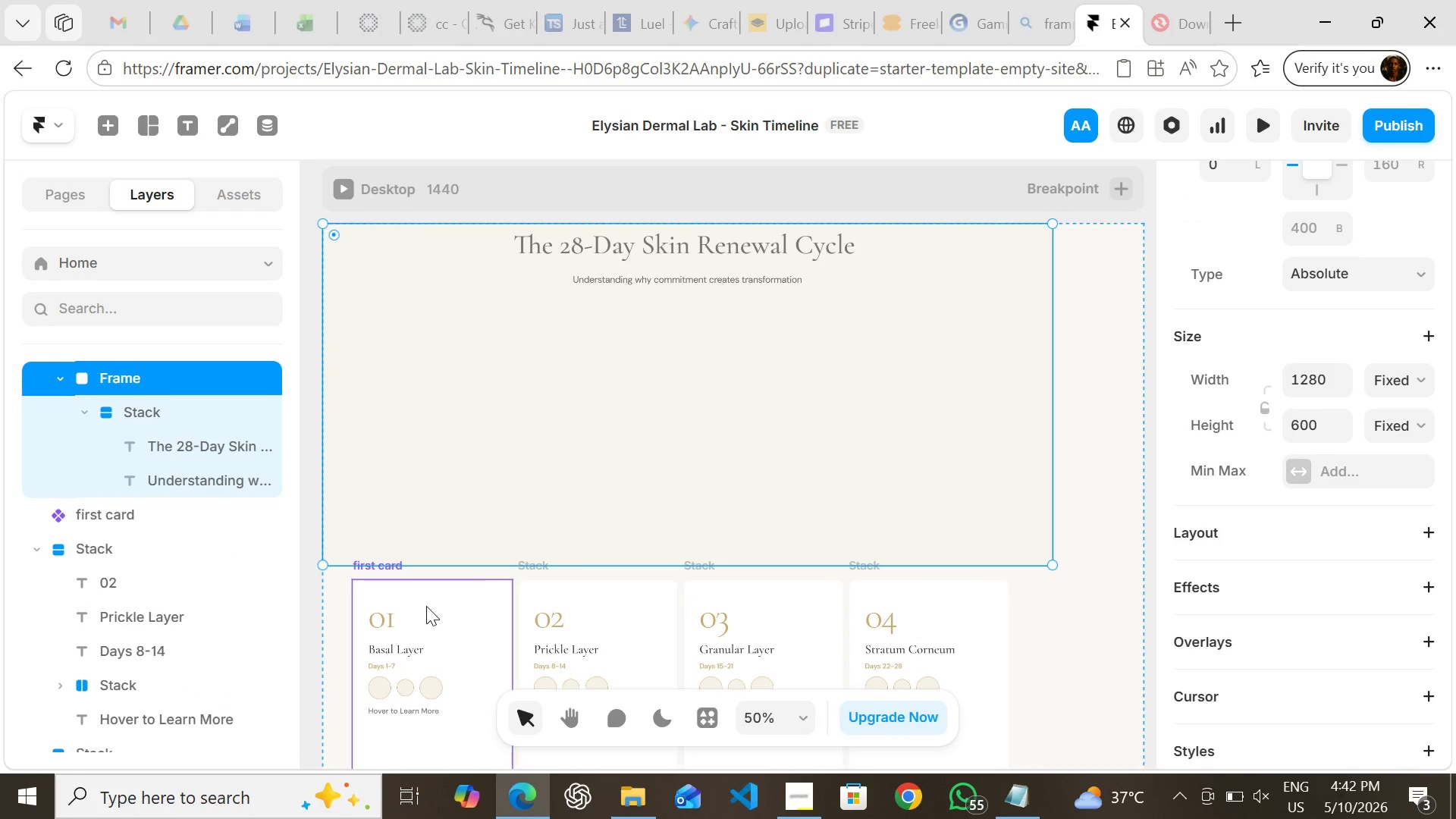 
left_click_drag(start_coordinate=[431, 625], to_coordinate=[422, 384])
 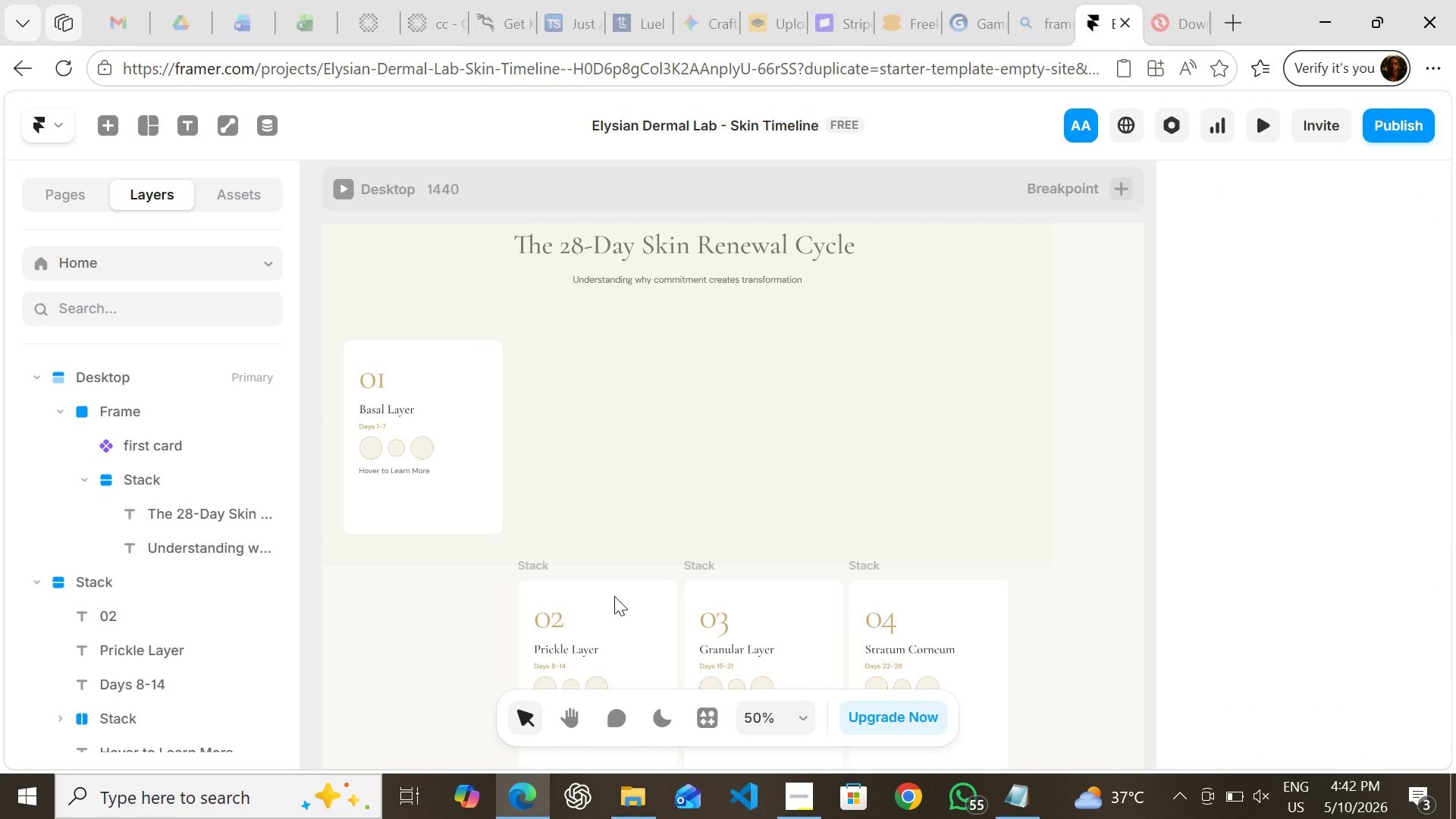 
left_click([614, 596])
 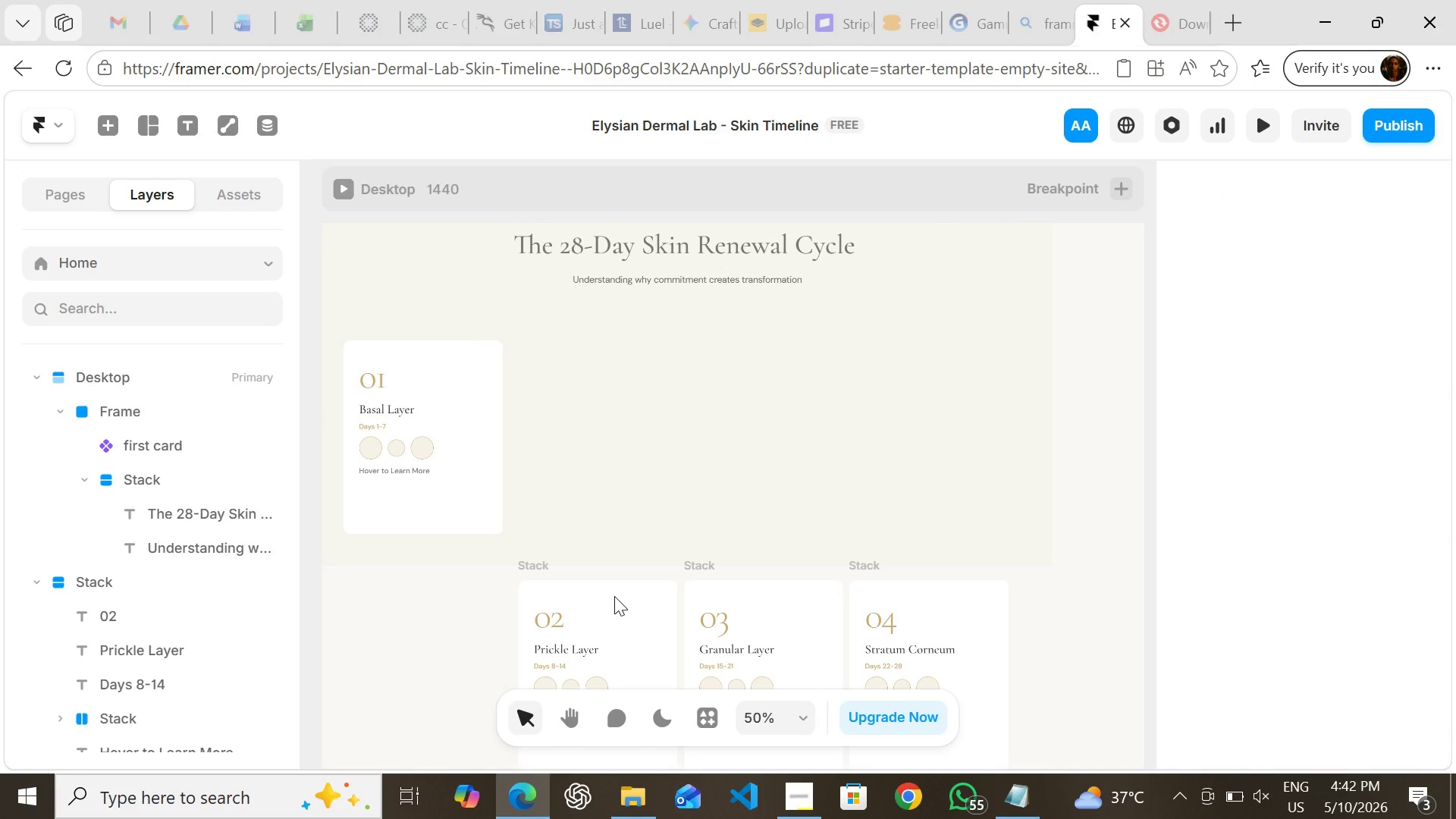 
left_click([614, 596])
 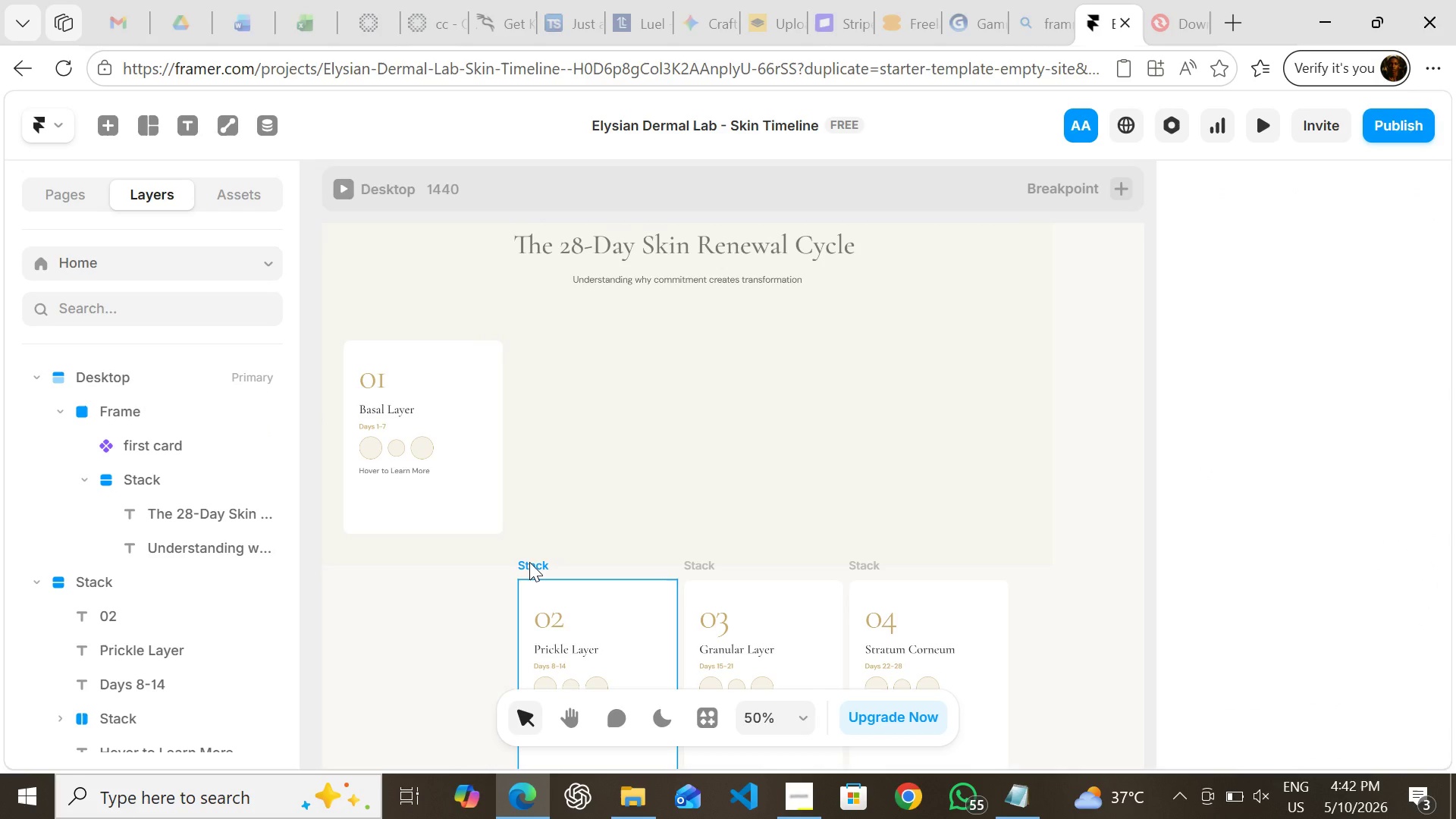 
left_click([529, 562])
 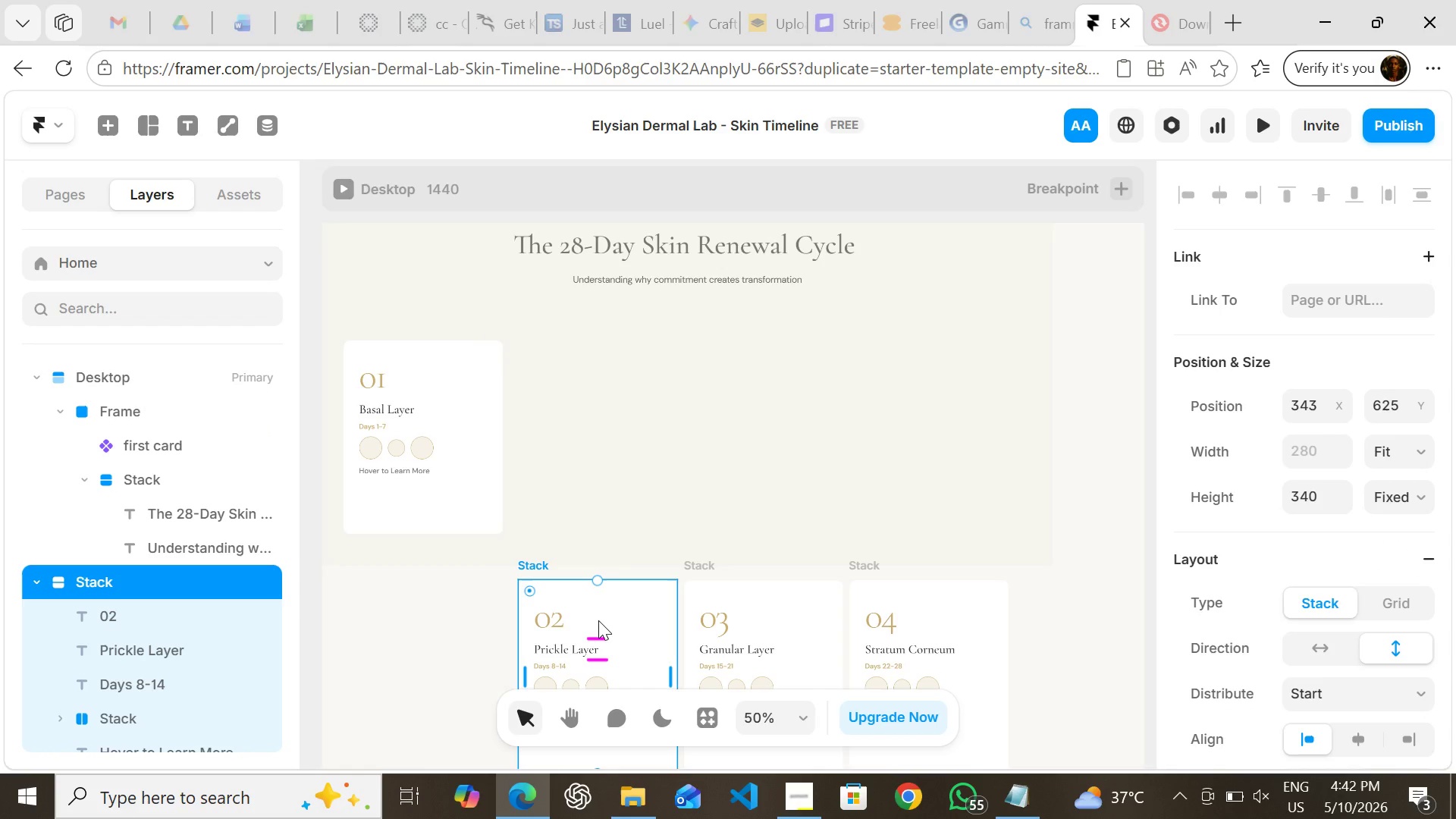 
left_click_drag(start_coordinate=[598, 620], to_coordinate=[600, 388])
 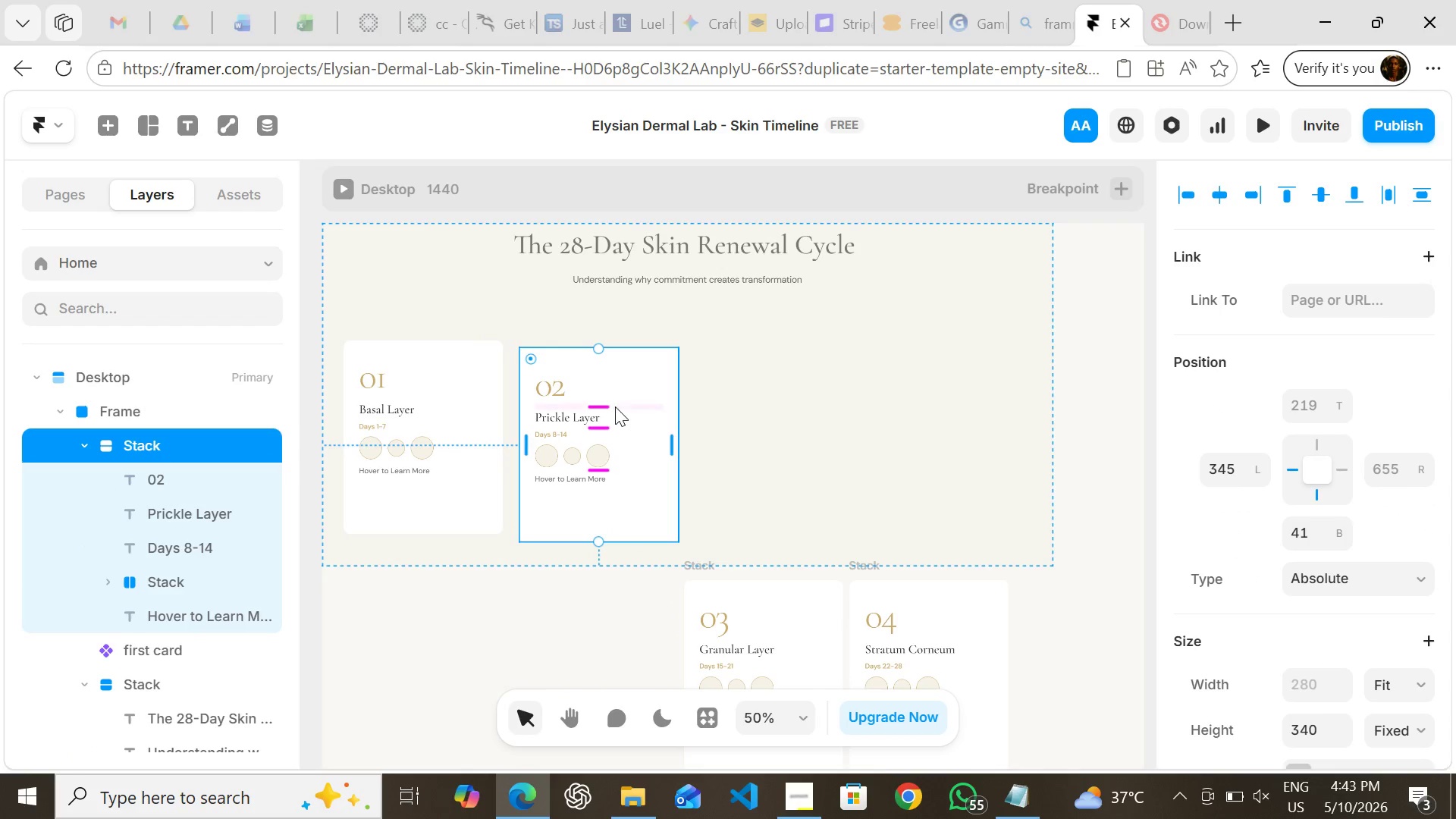 
left_click_drag(start_coordinate=[619, 383], to_coordinate=[617, 376])
 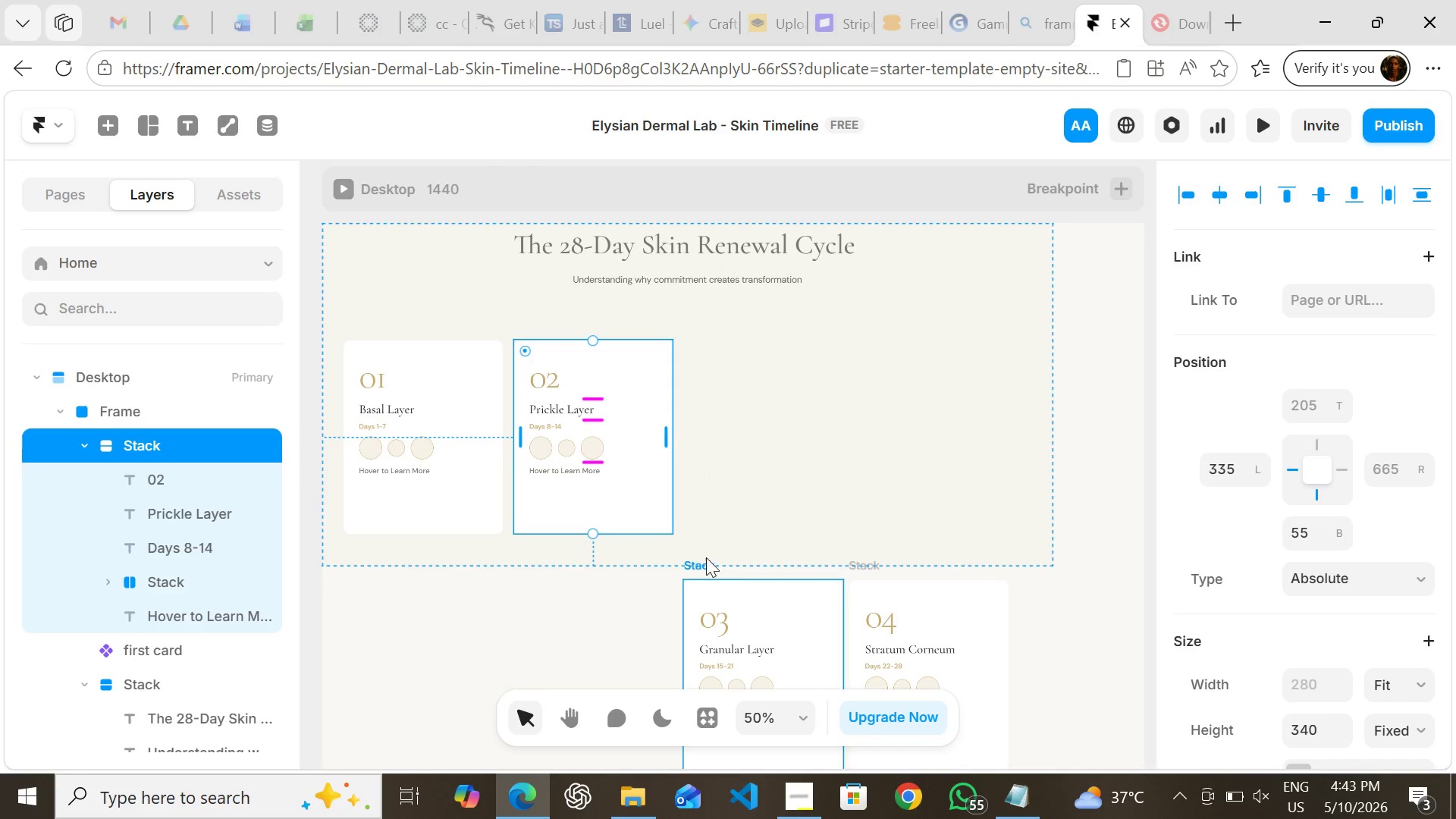 
left_click([704, 561])
 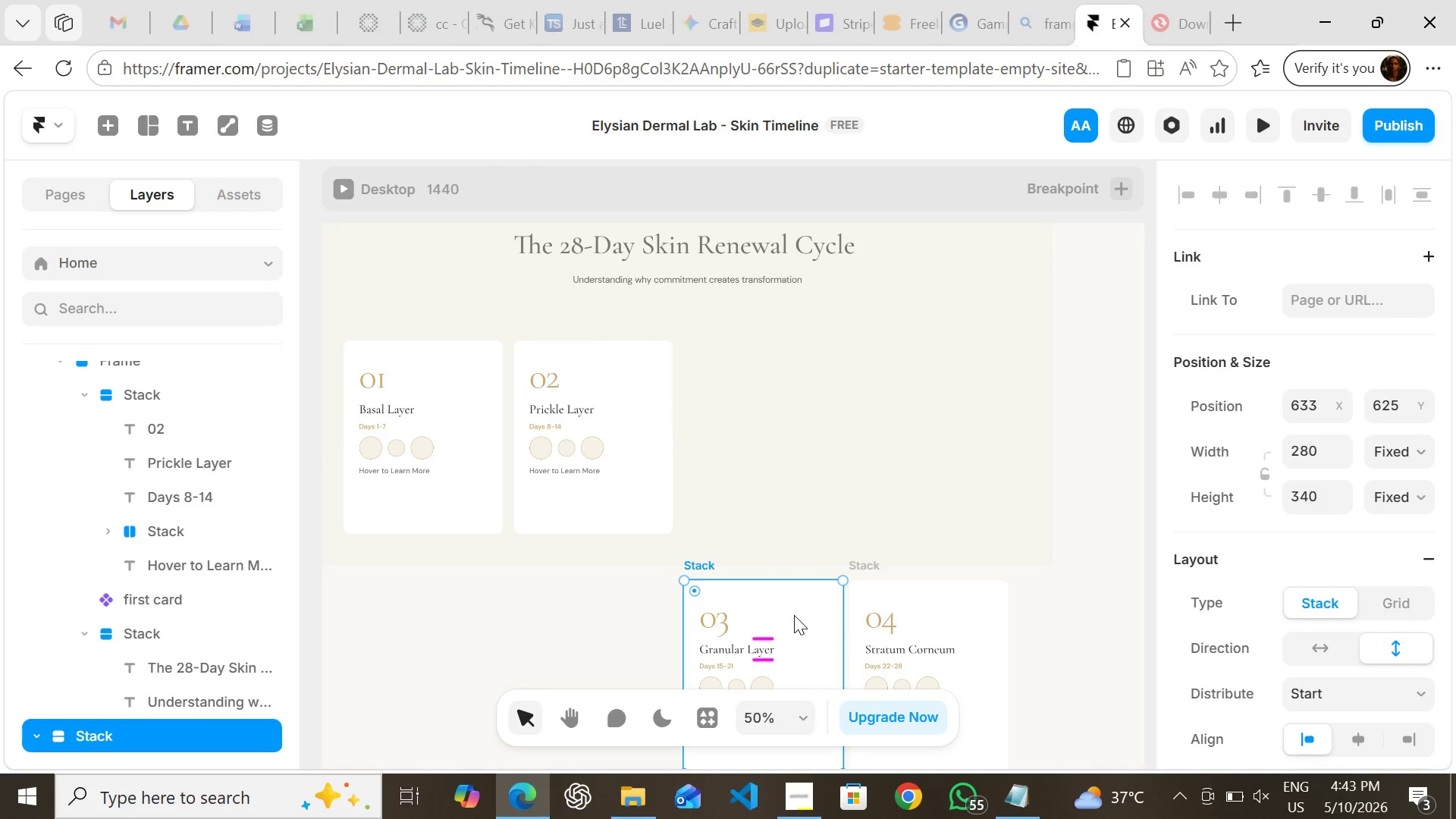 
left_click_drag(start_coordinate=[794, 615], to_coordinate=[794, 377])
 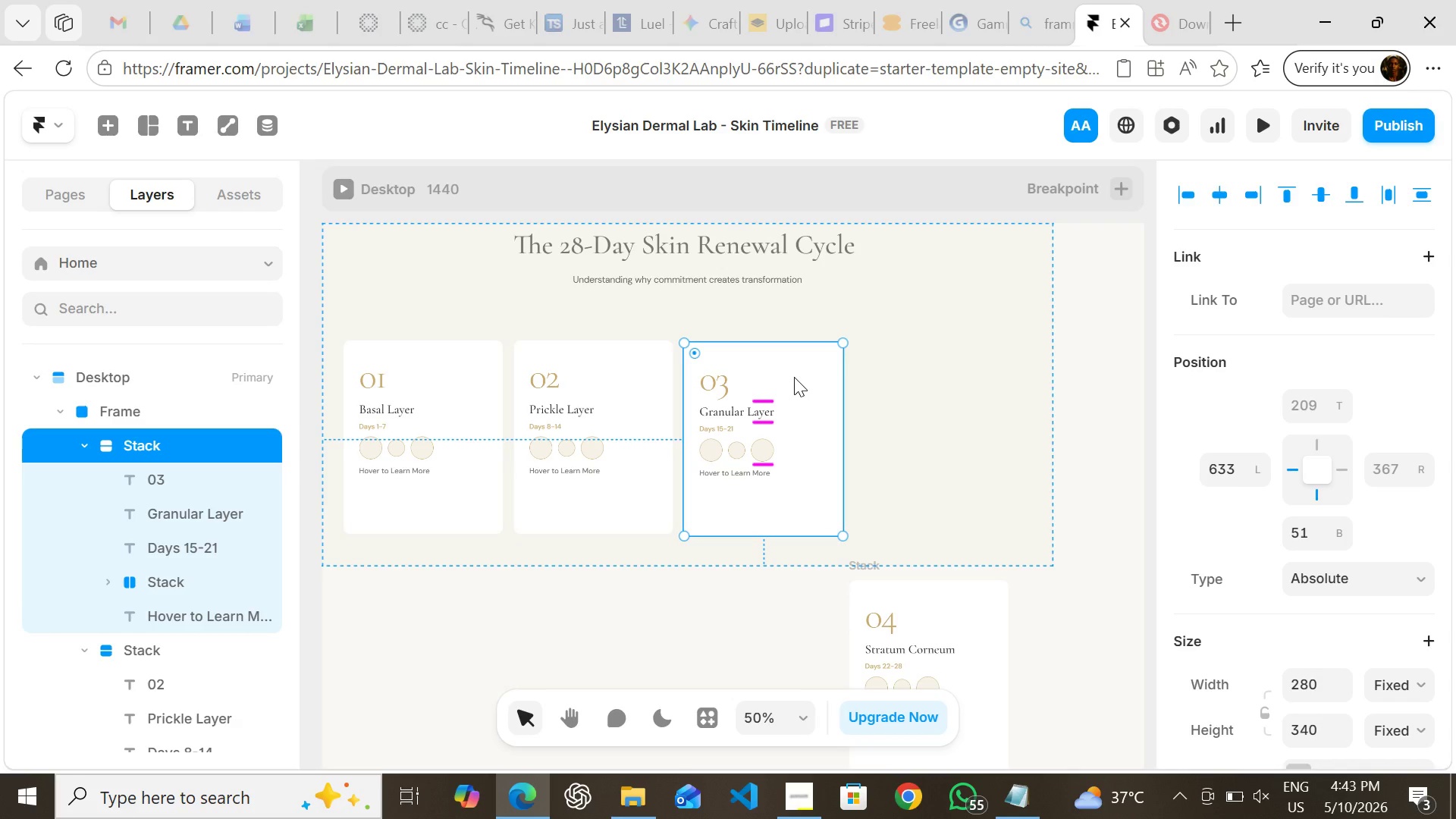 
wait(8.28)
 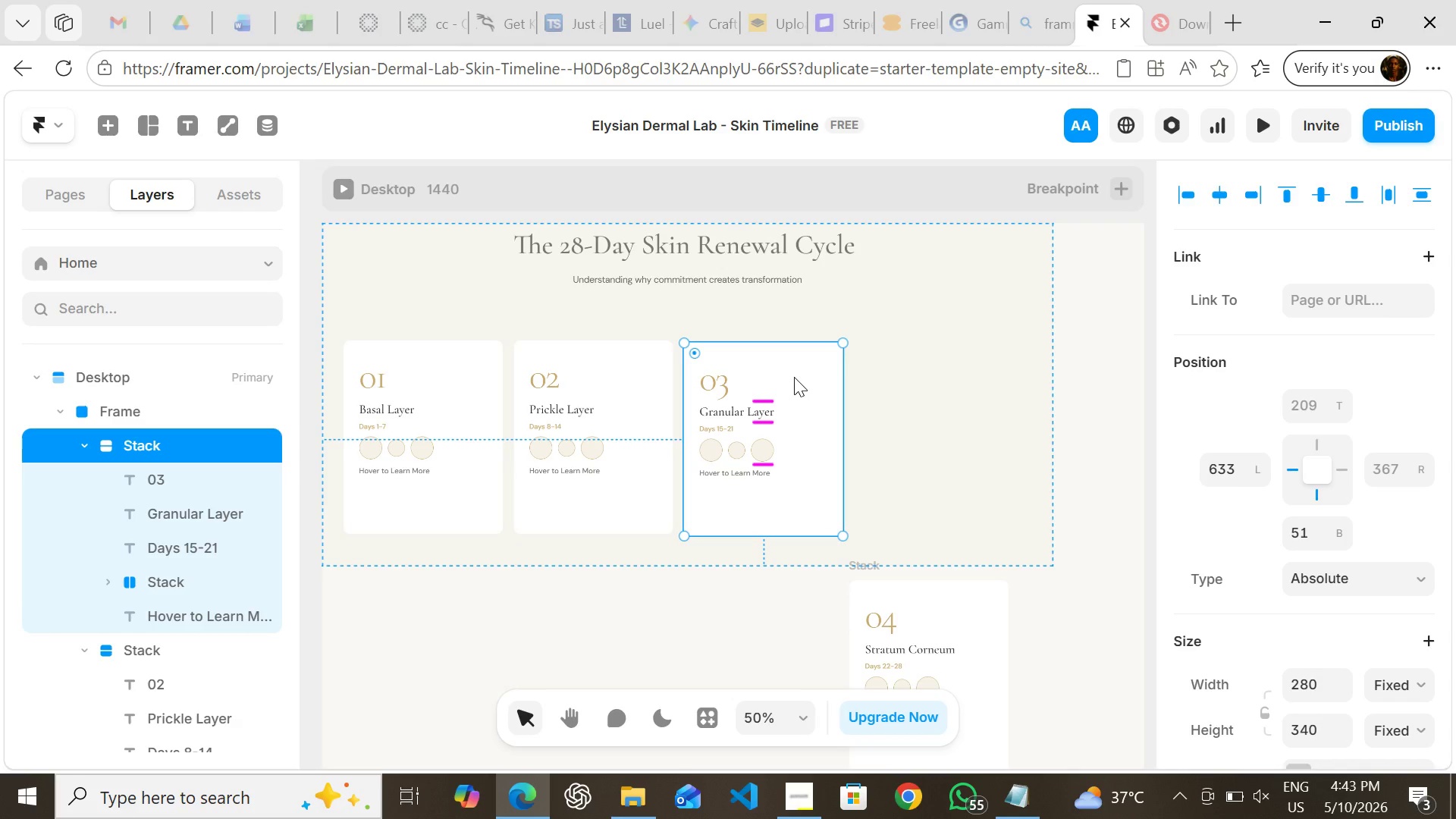 
left_click([868, 571])
 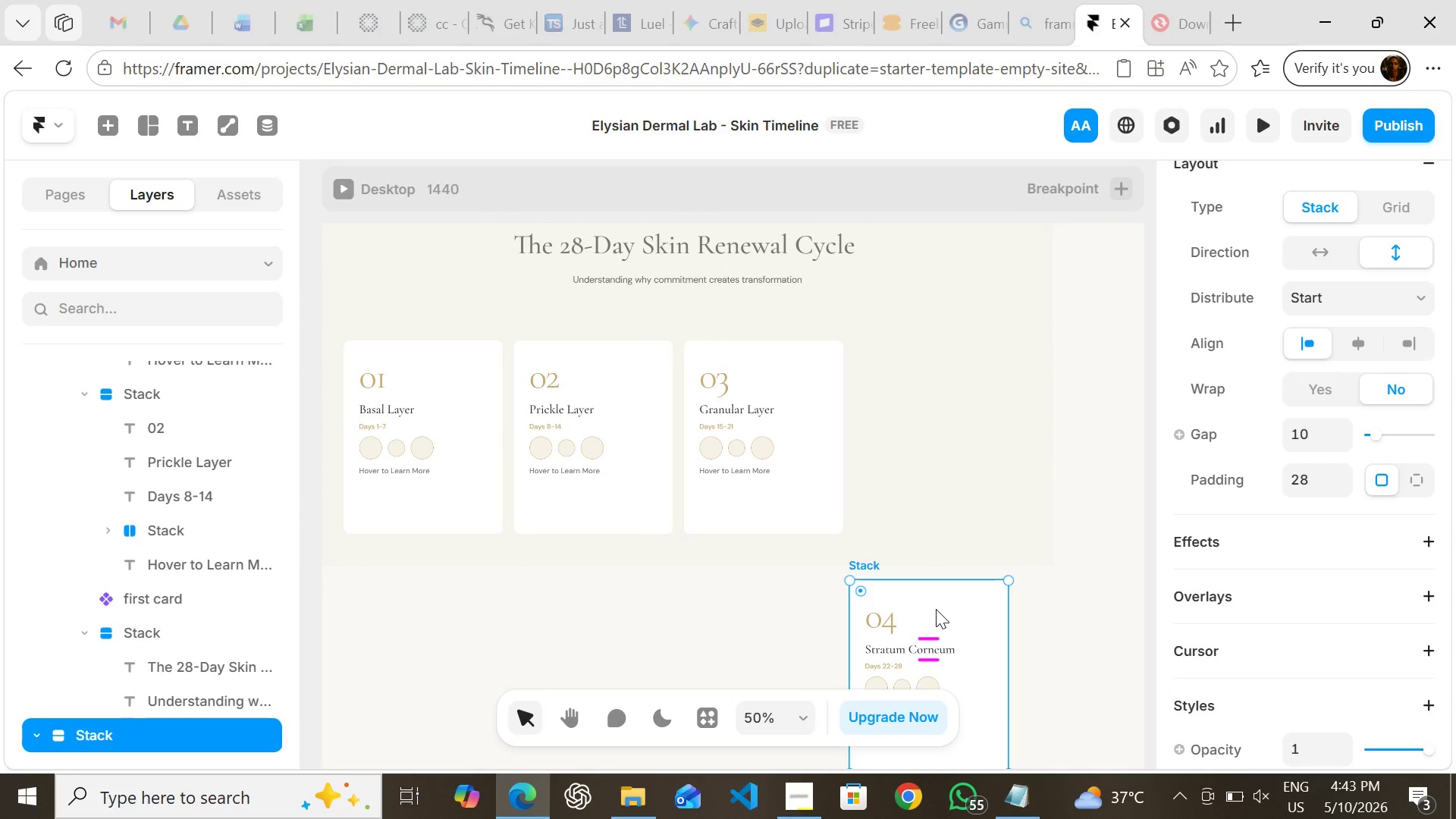 
left_click_drag(start_coordinate=[937, 609], to_coordinate=[943, 369])
 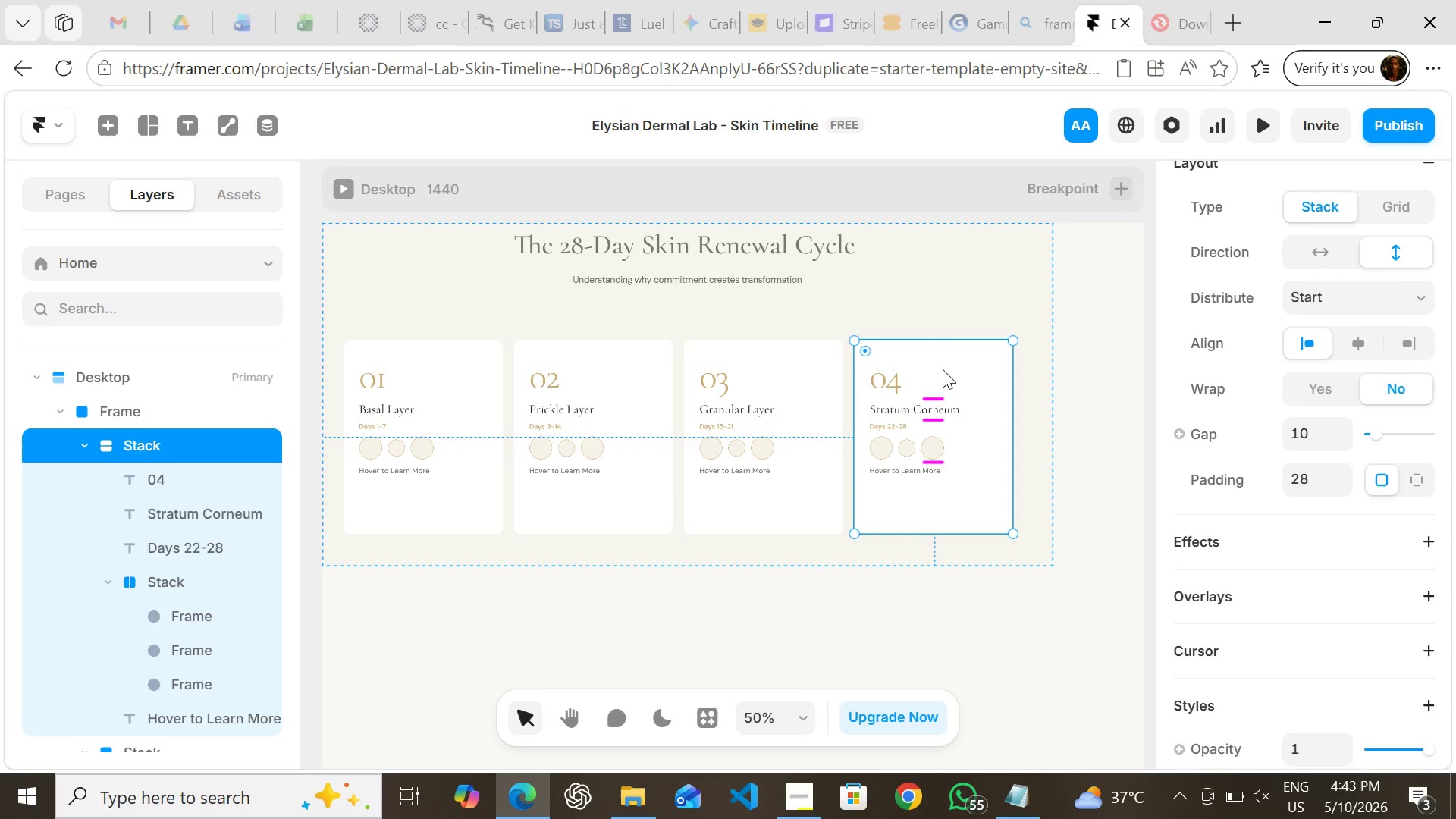 
left_click_drag(start_coordinate=[943, 369], to_coordinate=[943, 366])
 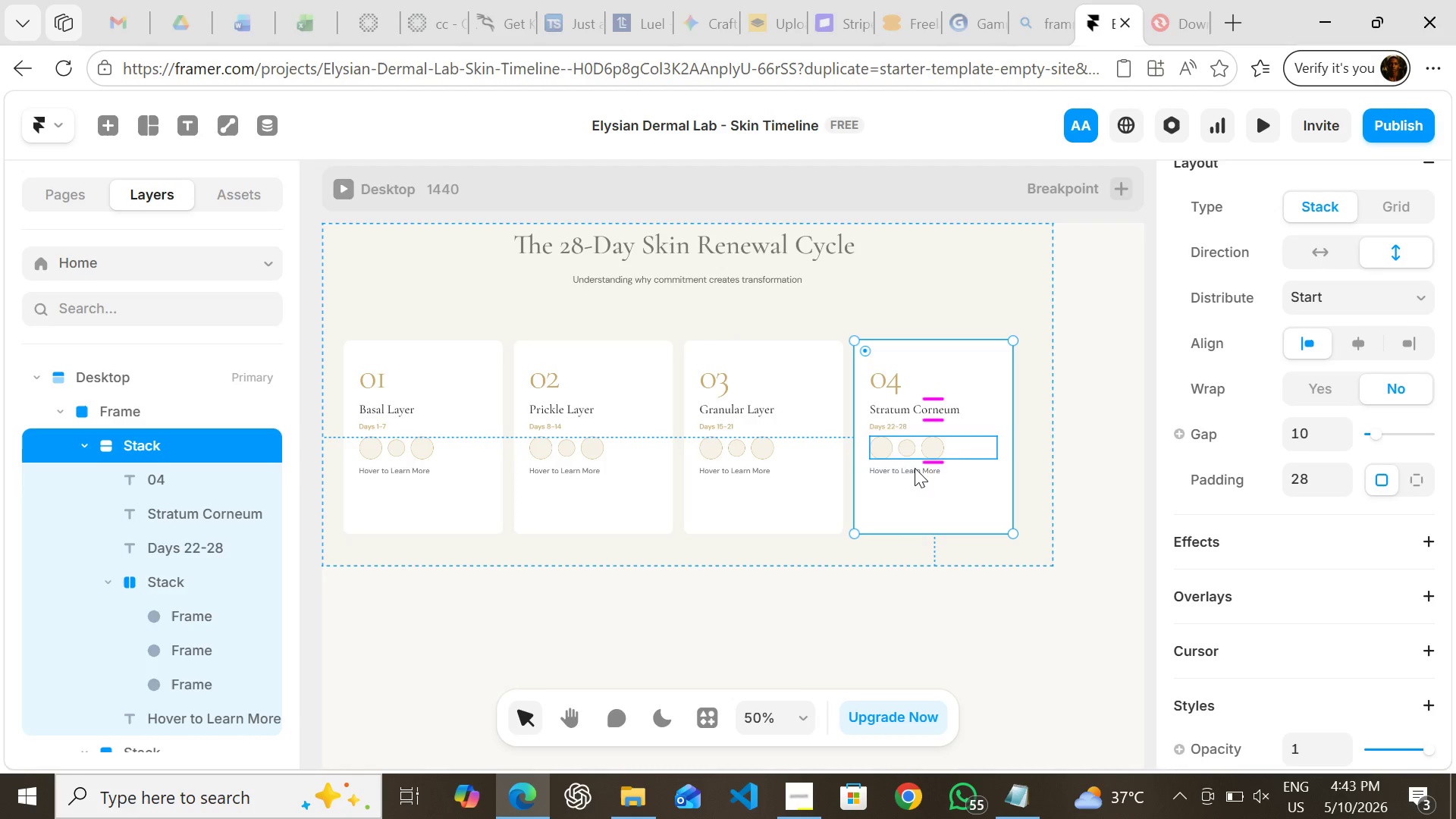 
left_click([802, 632])
 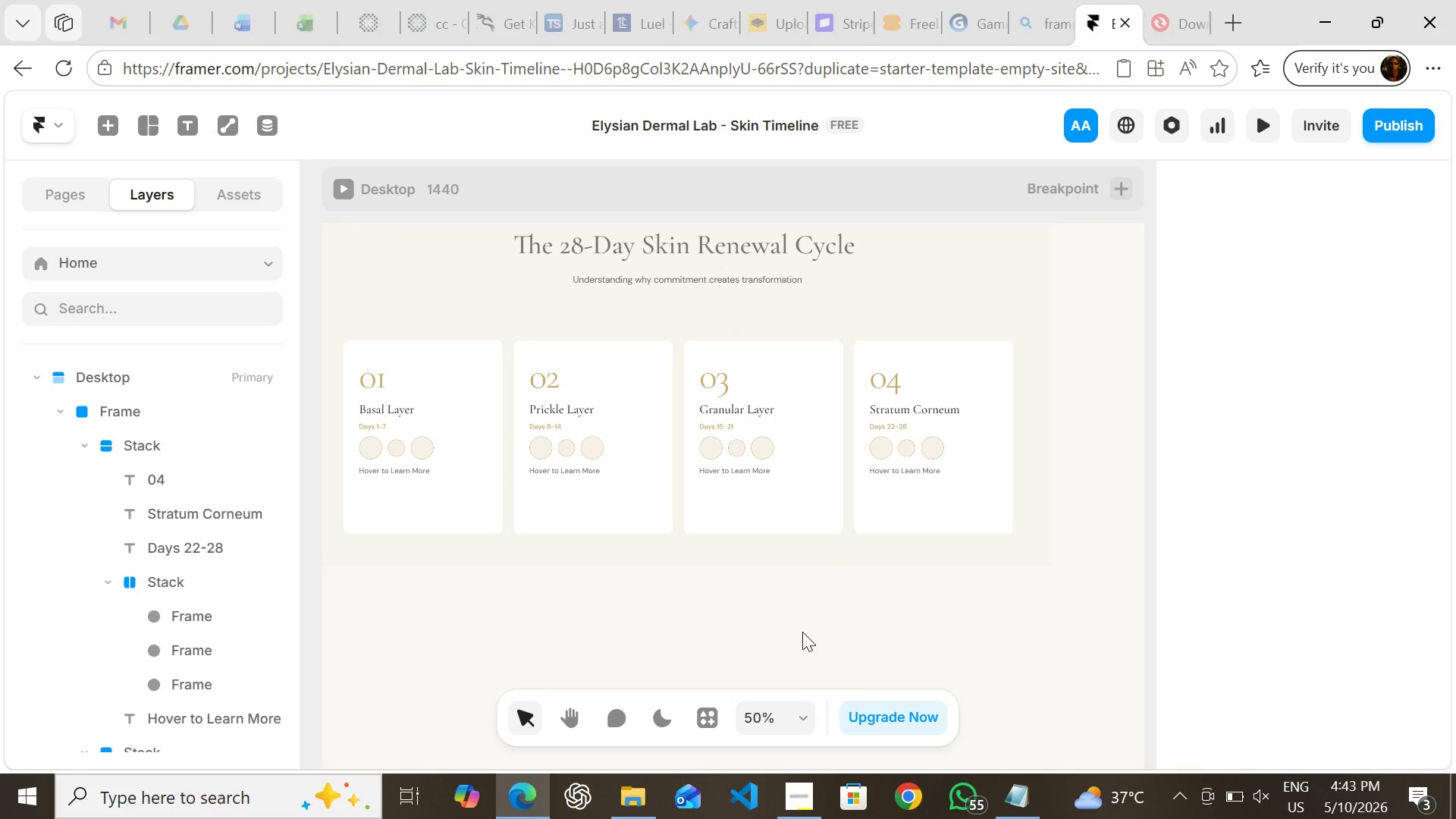 
hold_key(key=ShiftLeft, duration=1.53)
left_click([917, 509])
 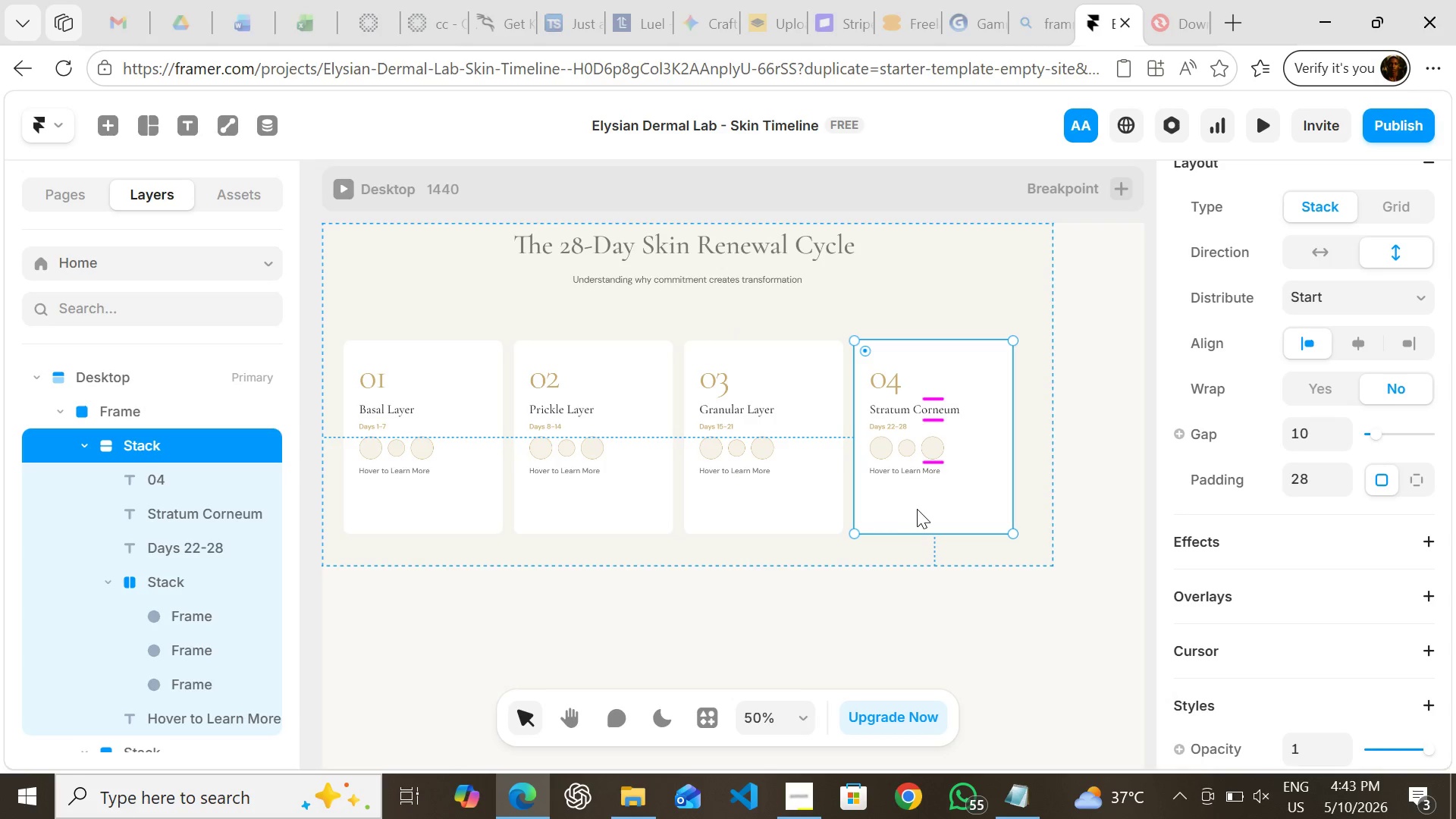 
hold_key(key=ShiftLeft, duration=1.5)
left_click([792, 496])
 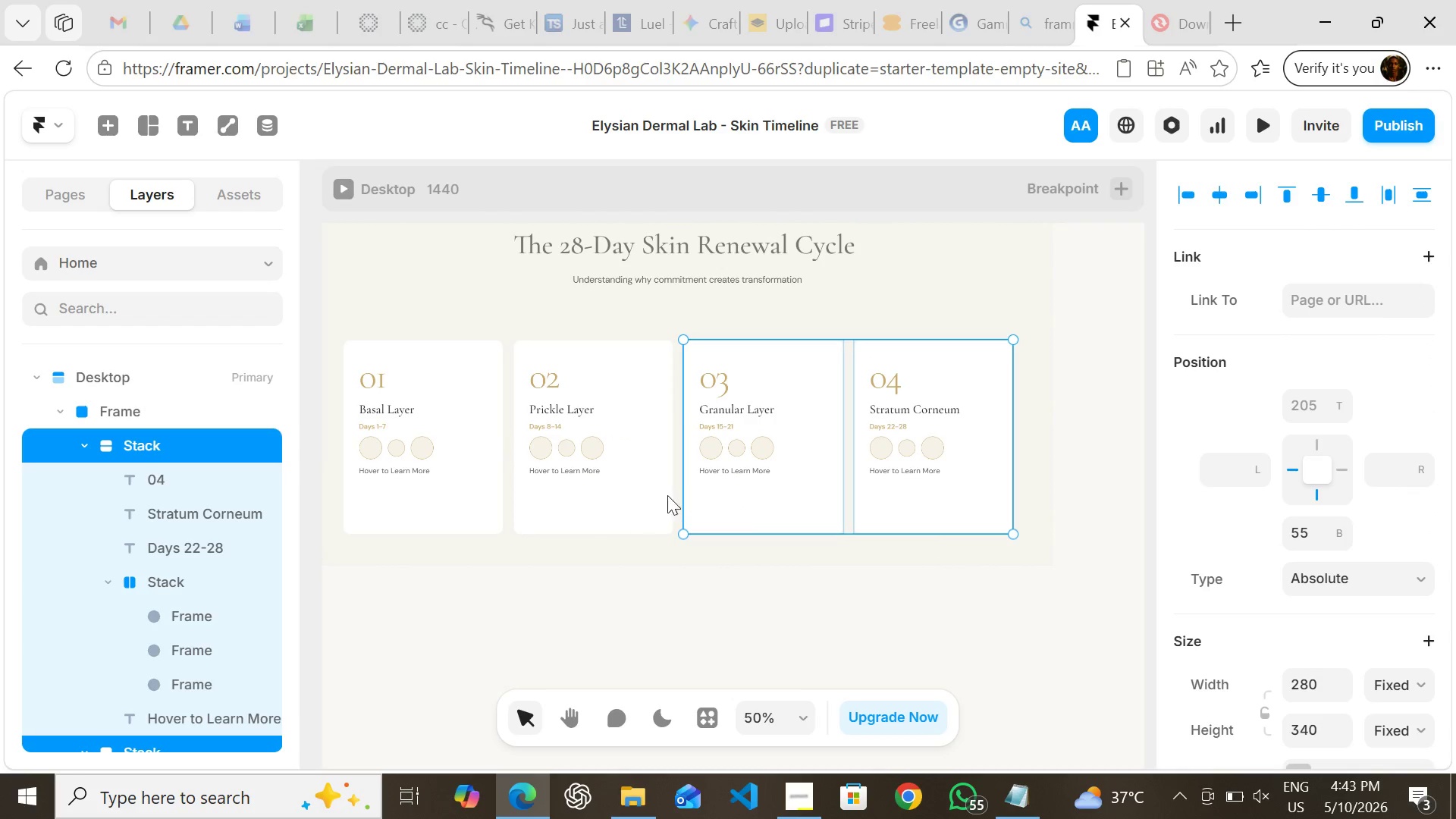 
hold_key(key=ShiftLeft, duration=1.5)
left_click([631, 488])
 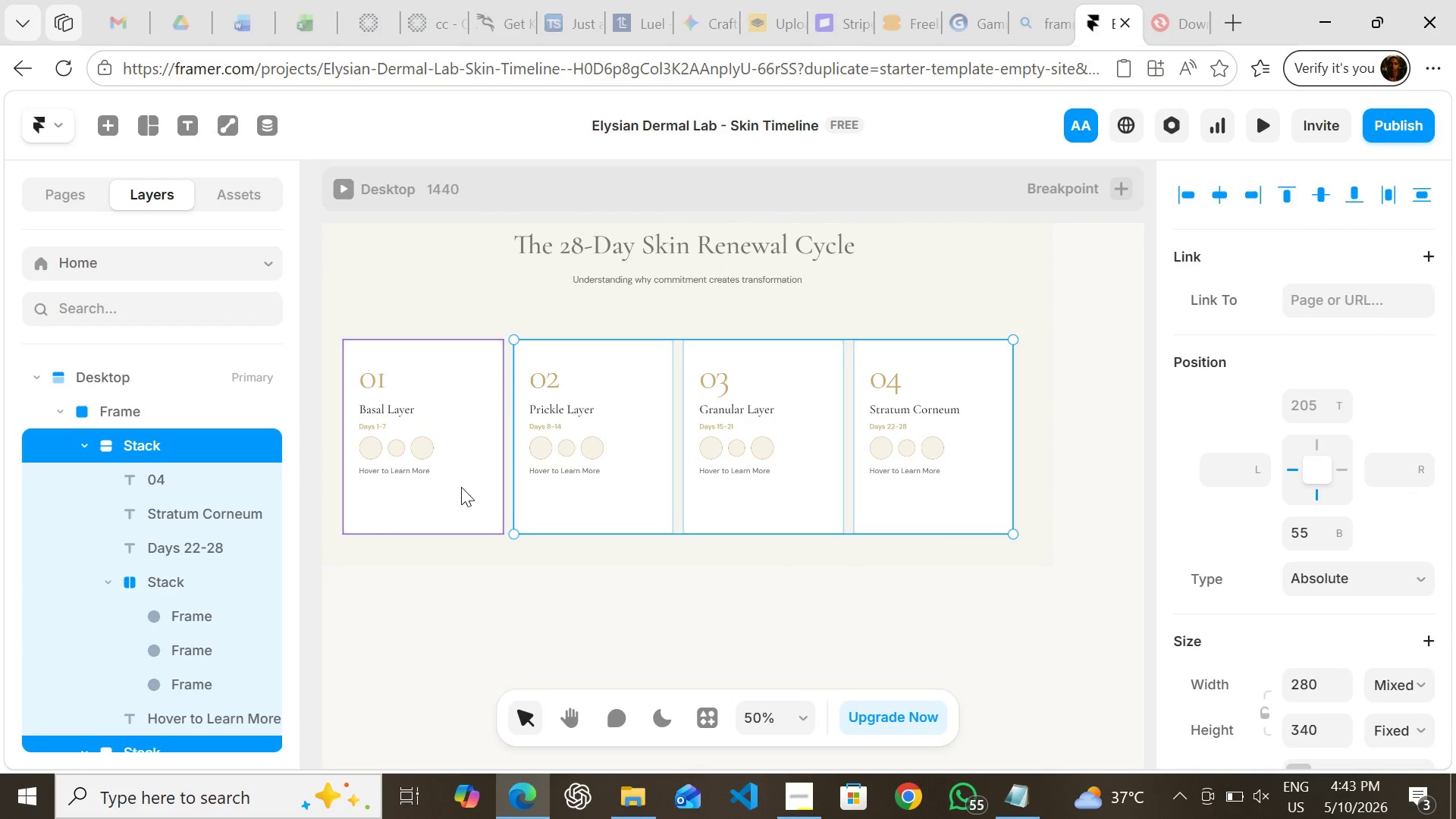 
left_click([461, 487])
 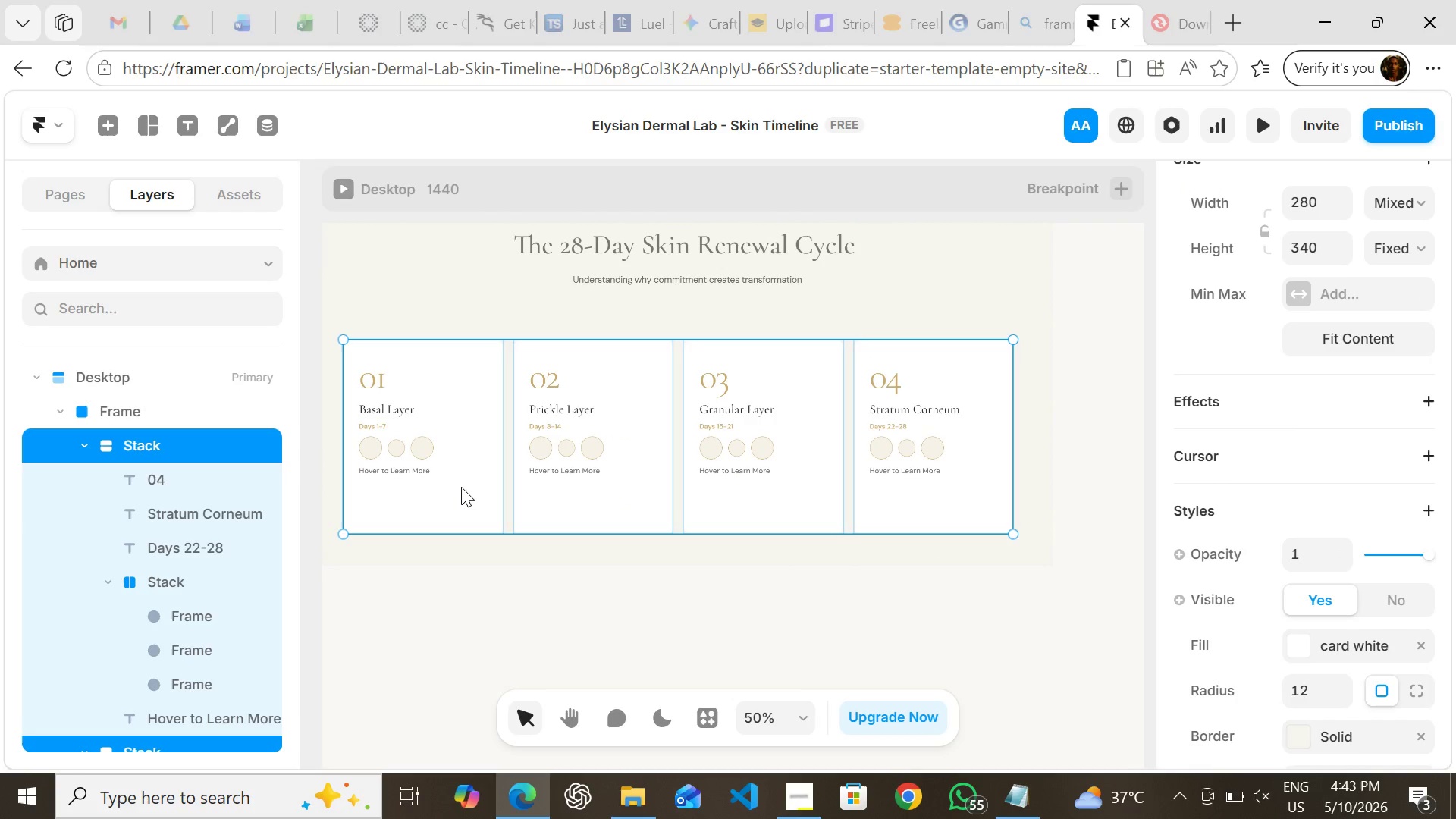 
key(Shift+ShiftLeft)
 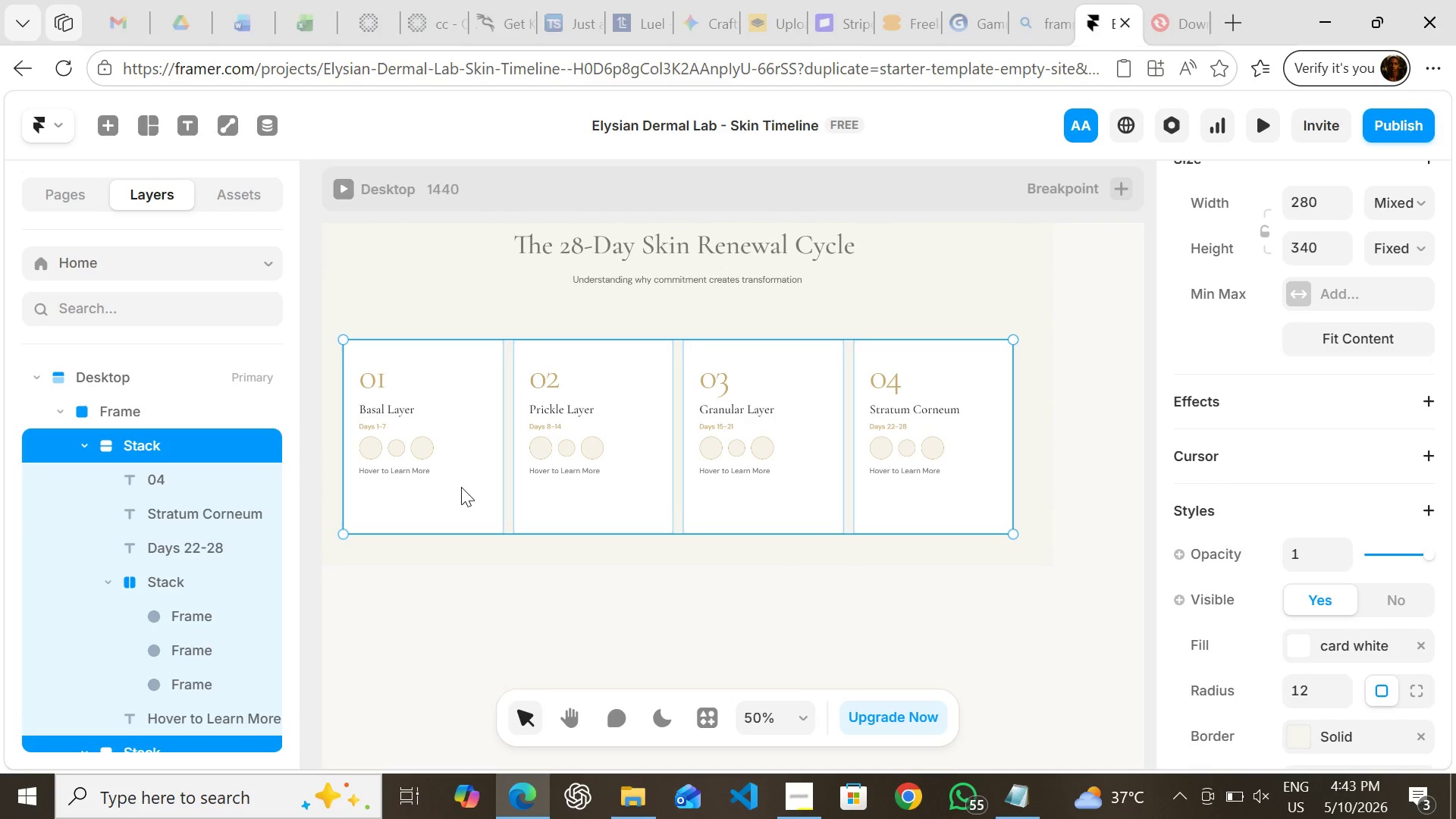 
key(Shift+ShiftLeft)
 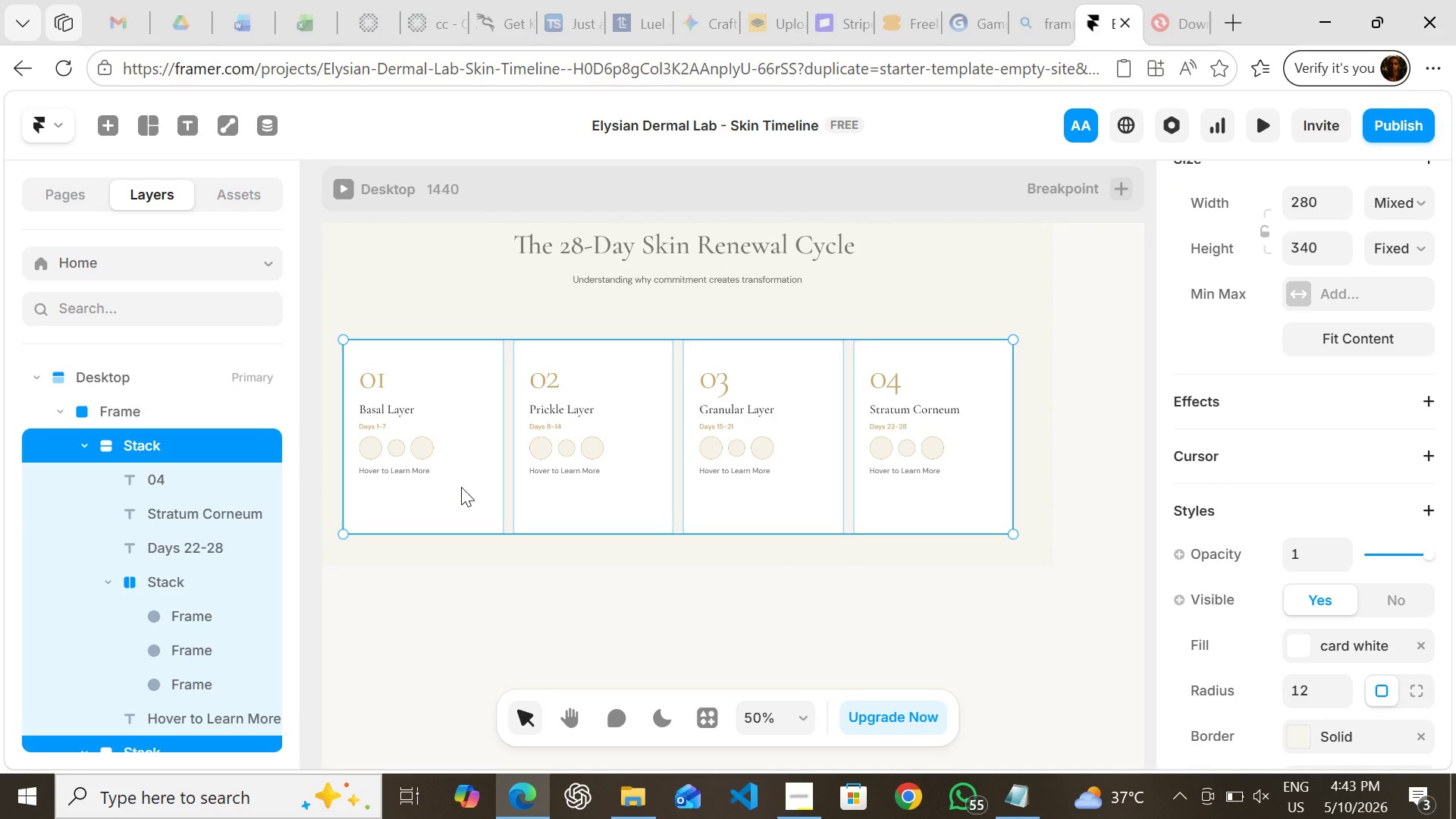 
key(Shift+ShiftLeft)
 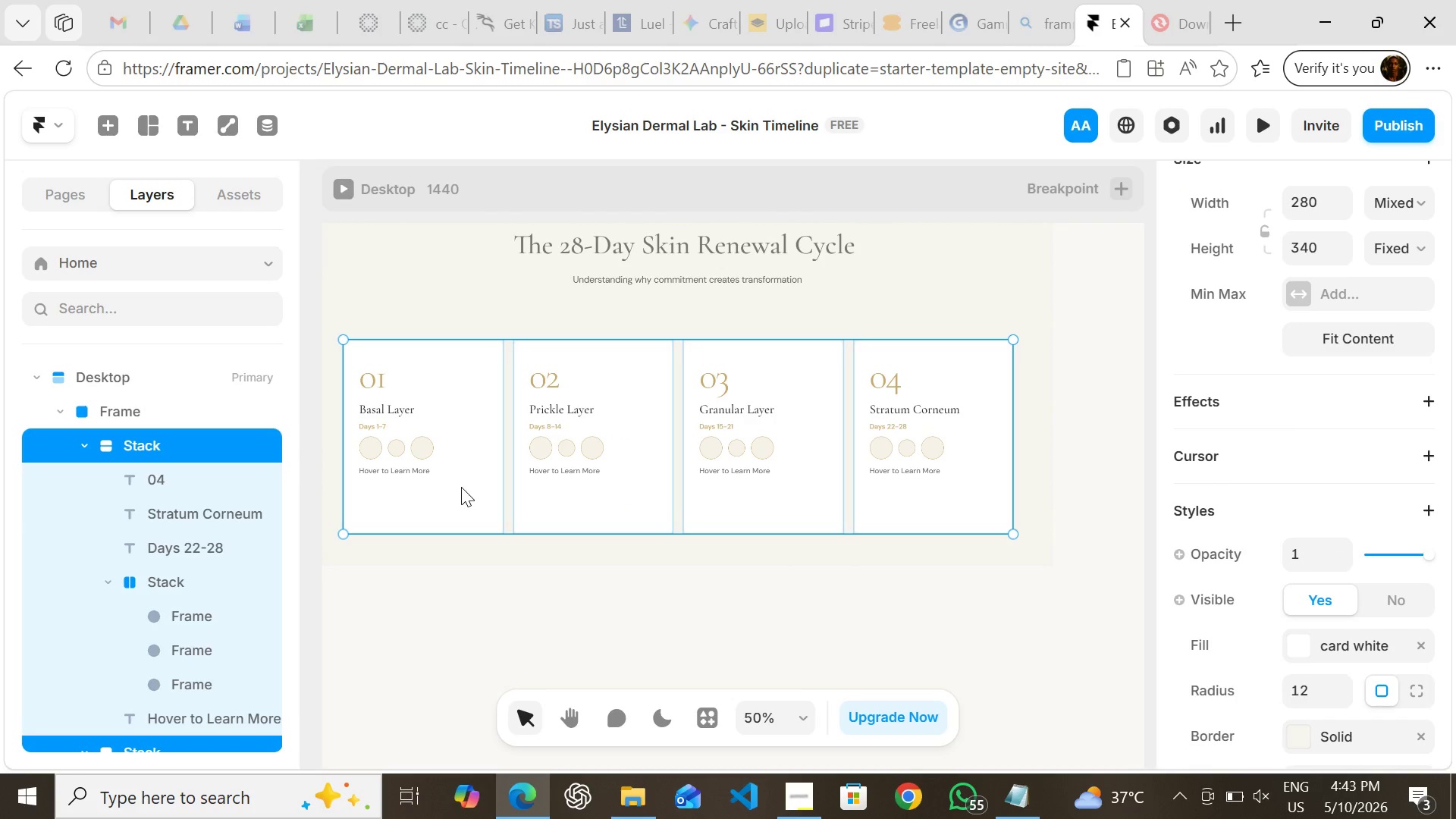 
key(Shift+ShiftLeft)
 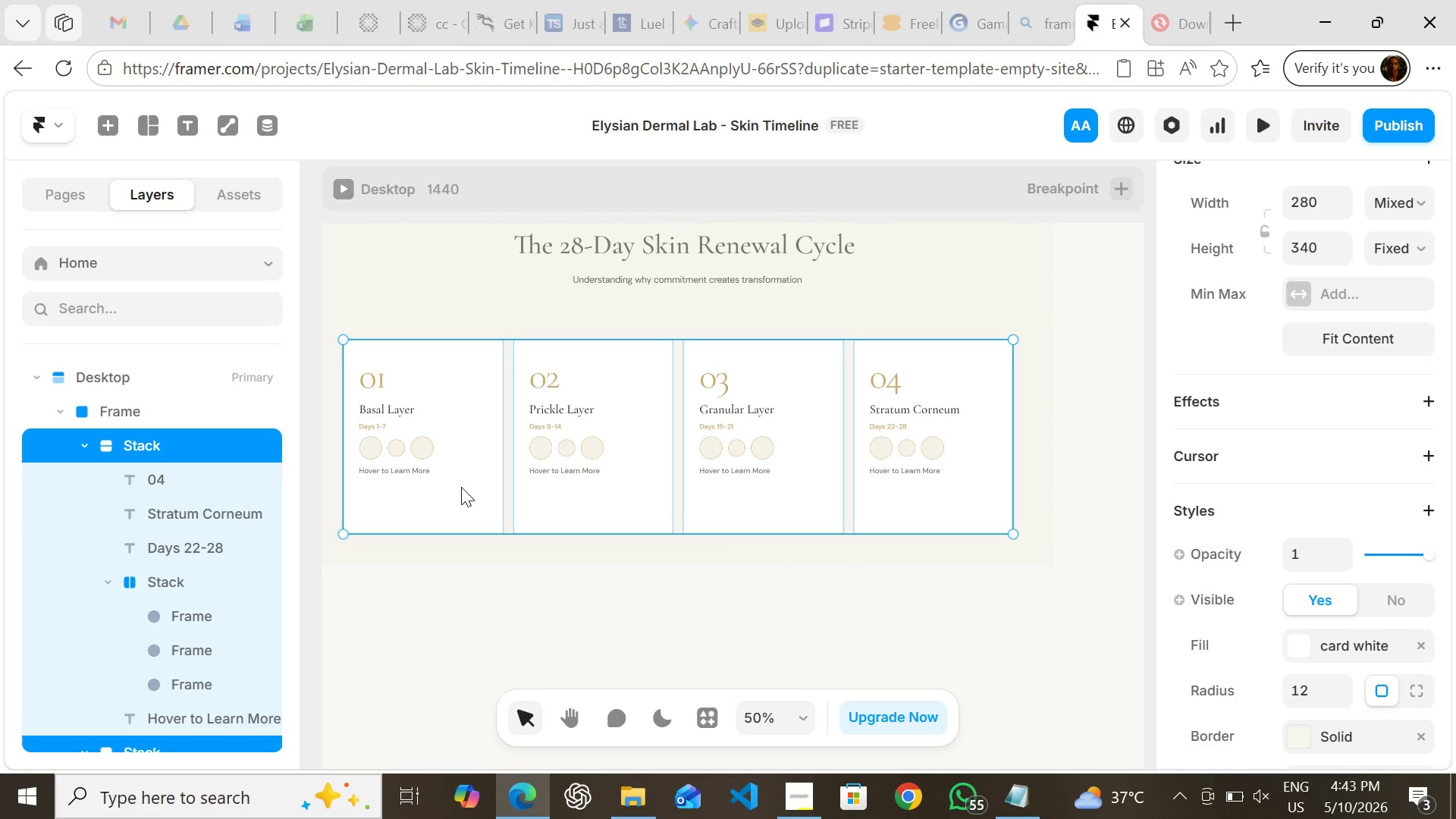 
key(Shift+ShiftLeft)
 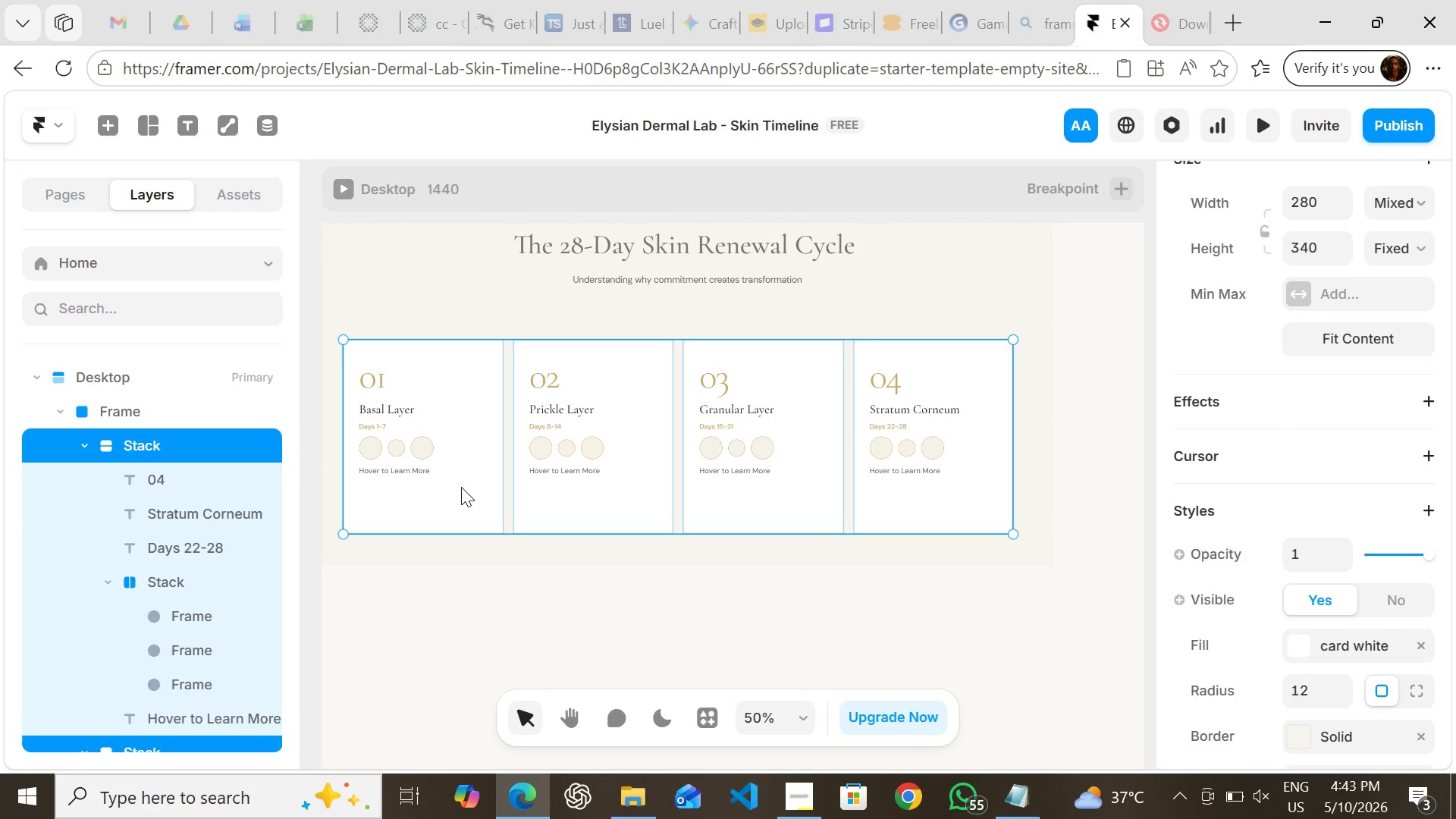 
key(Shift+A)
 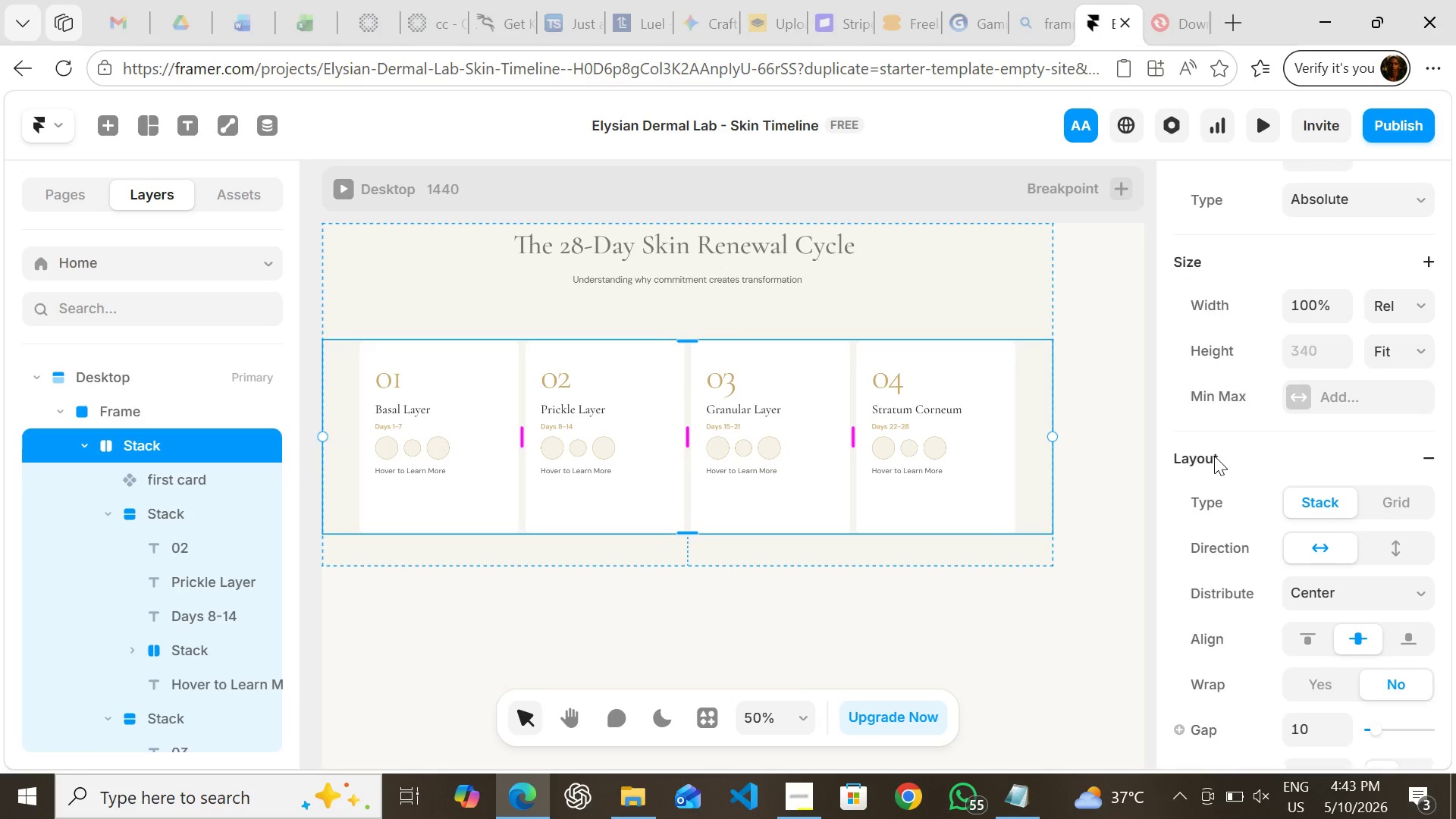 
wait(8.3)
 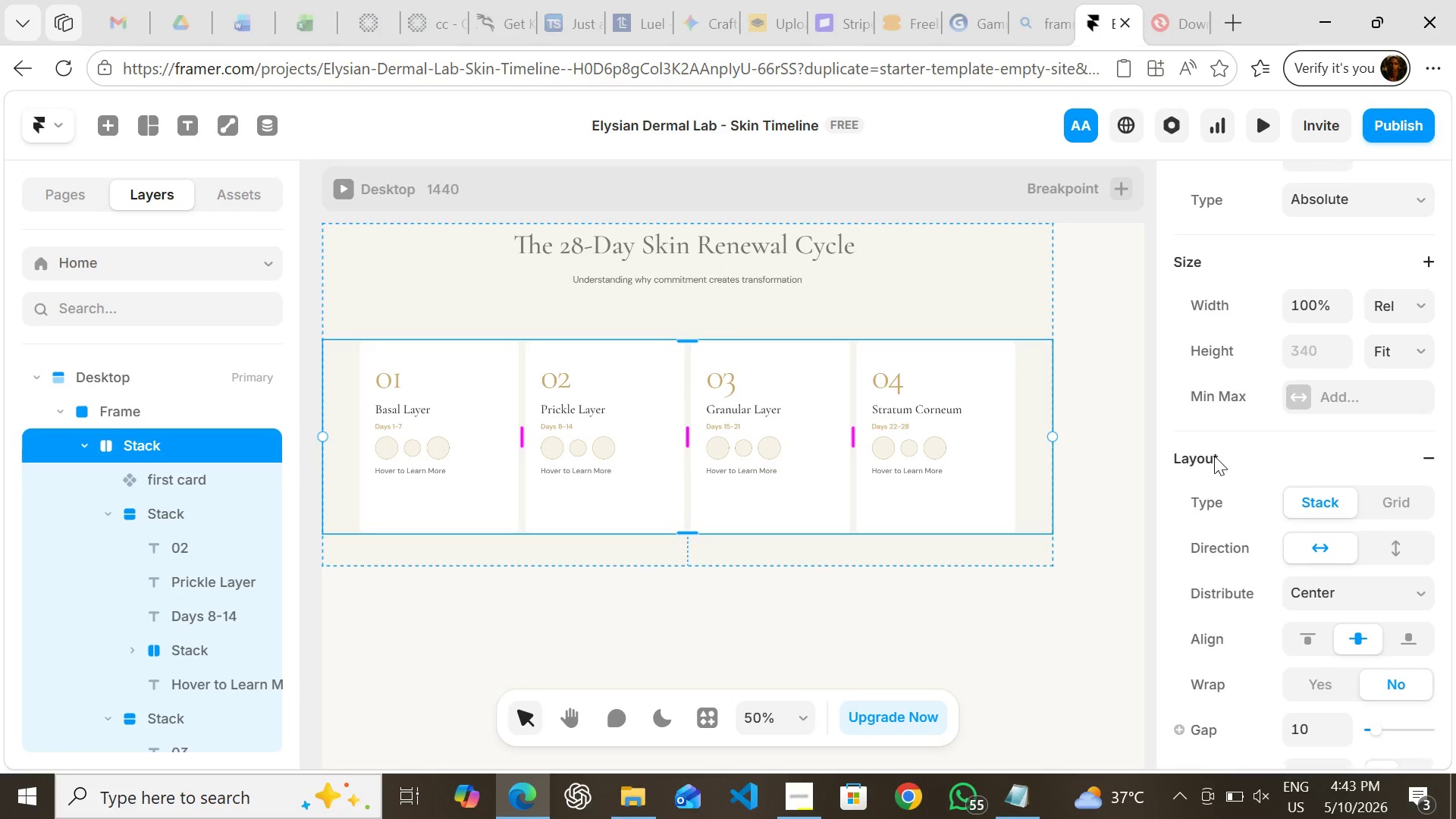 
left_click([1414, 319])
 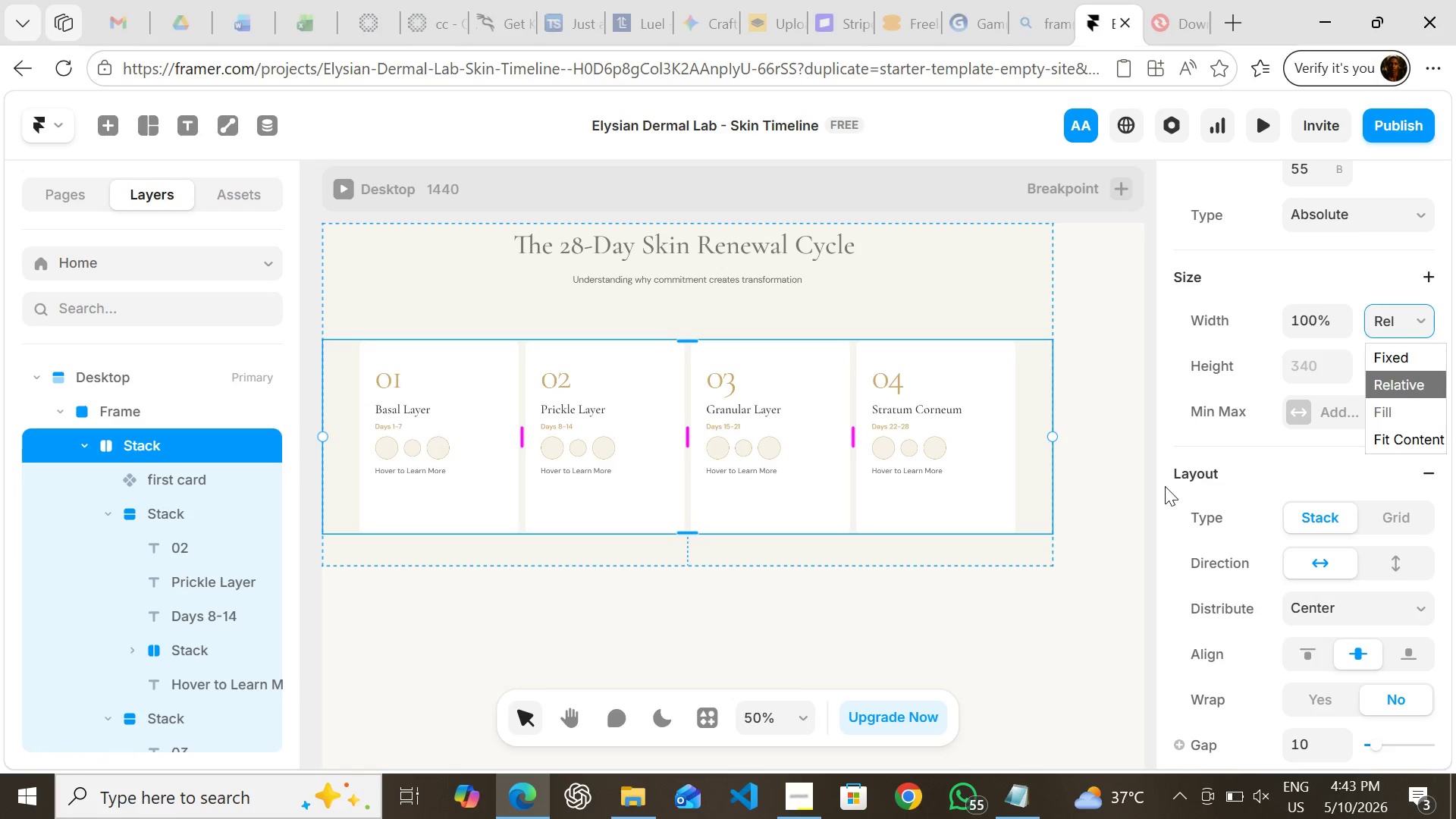 
left_click([1076, 596])
 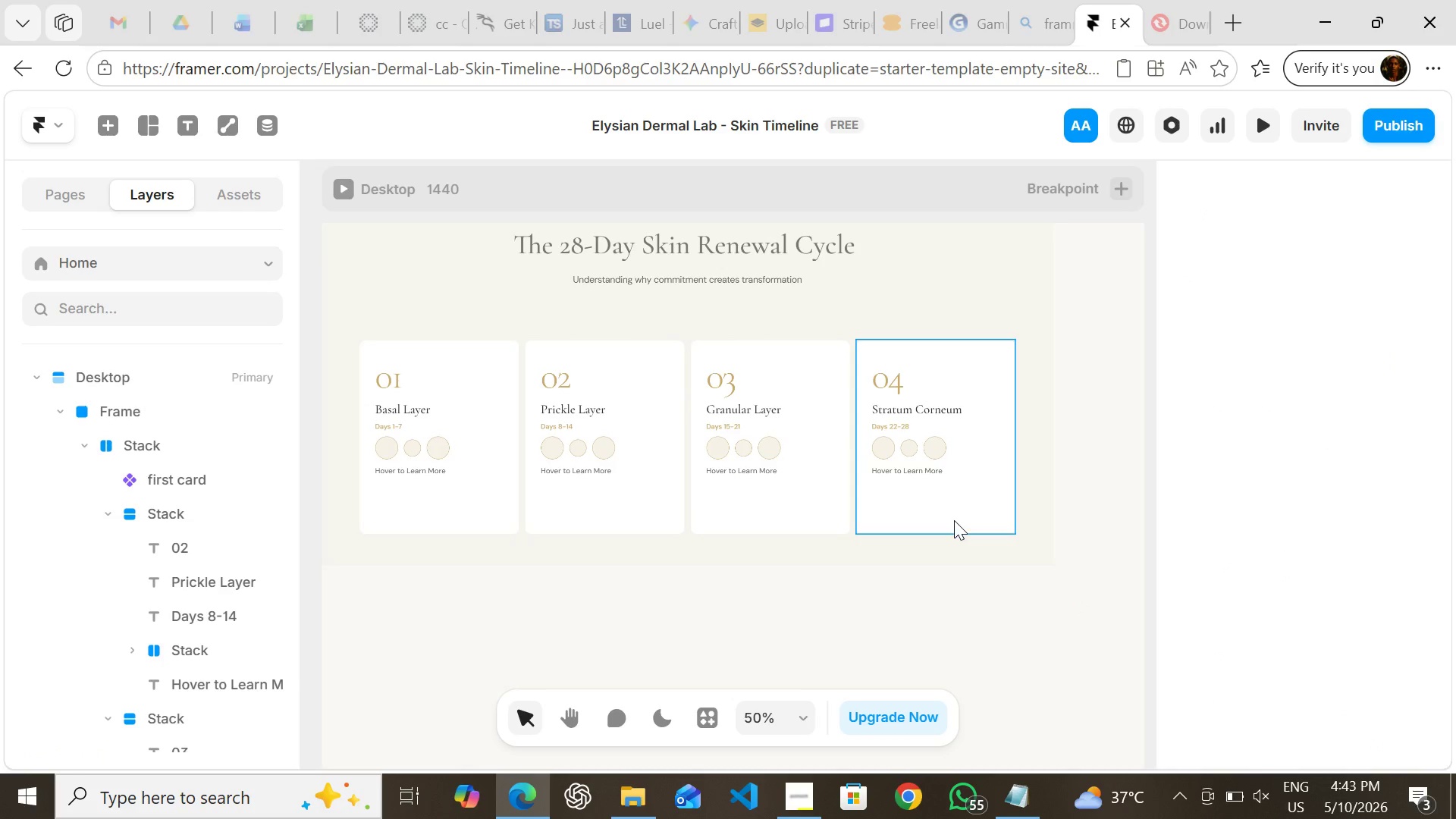 
key(Control+Z)
 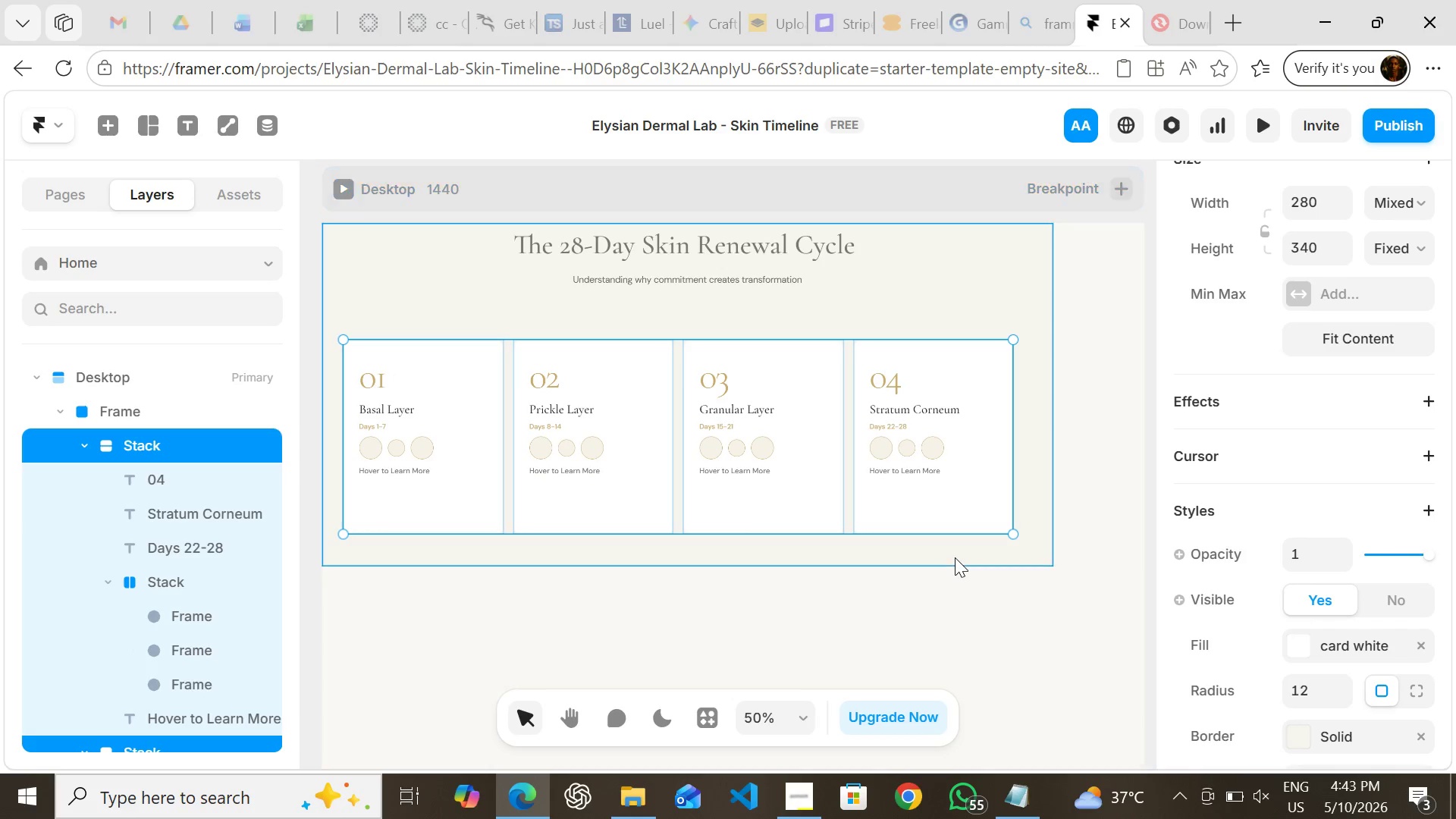 
key(Control+Z)
 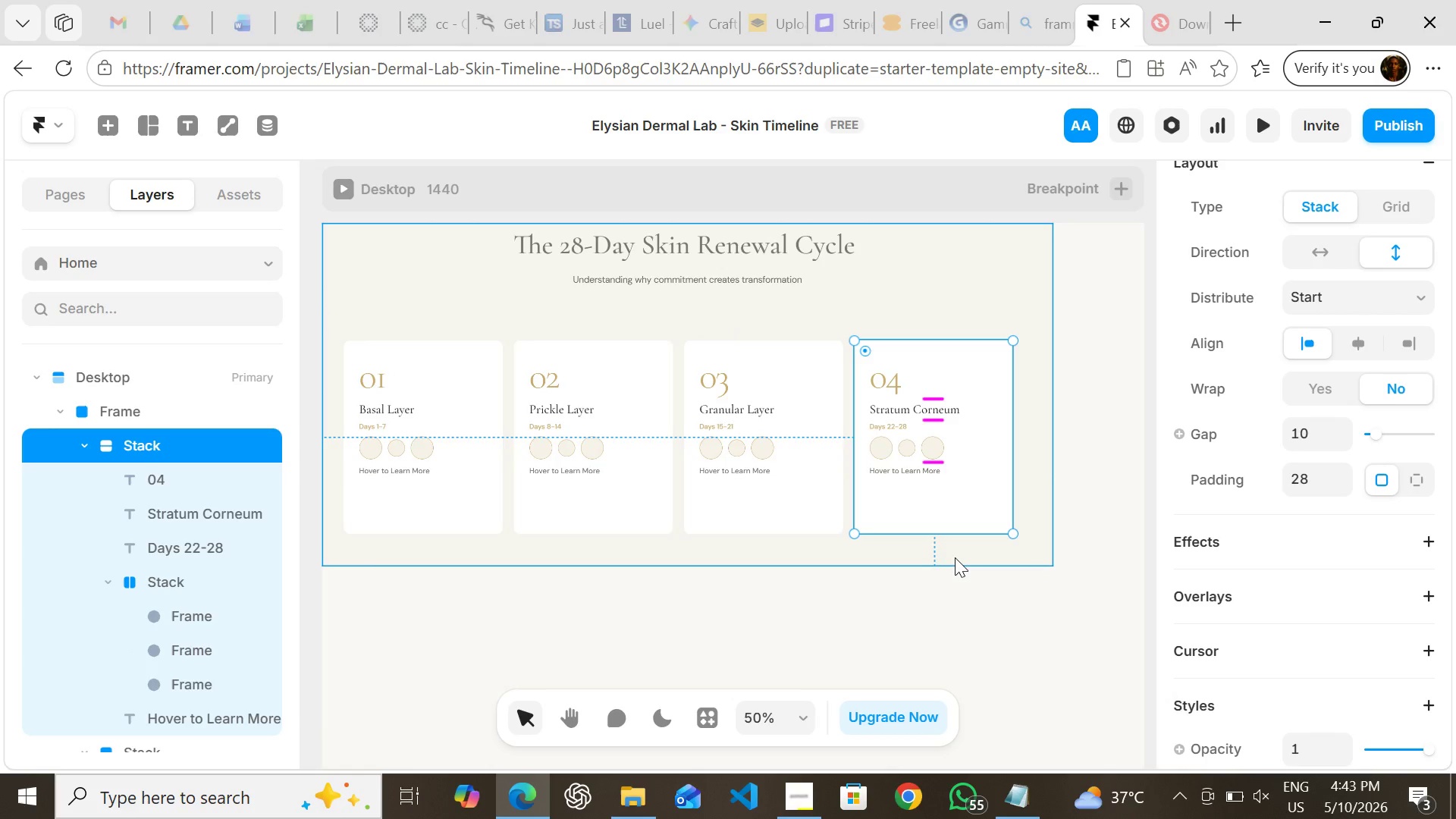 
key(Control+Z)
 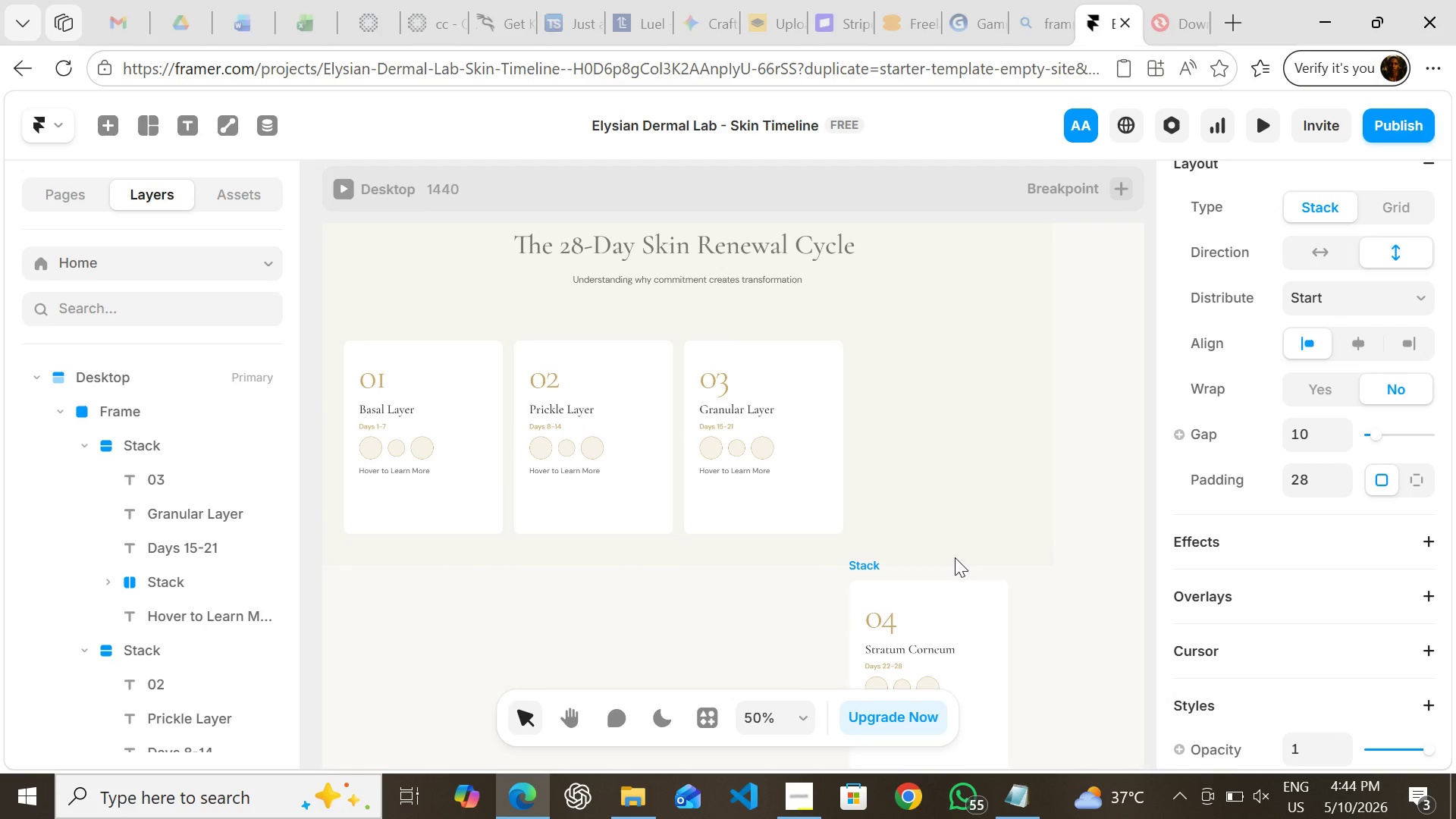 
key(Control+Shift+Z)
 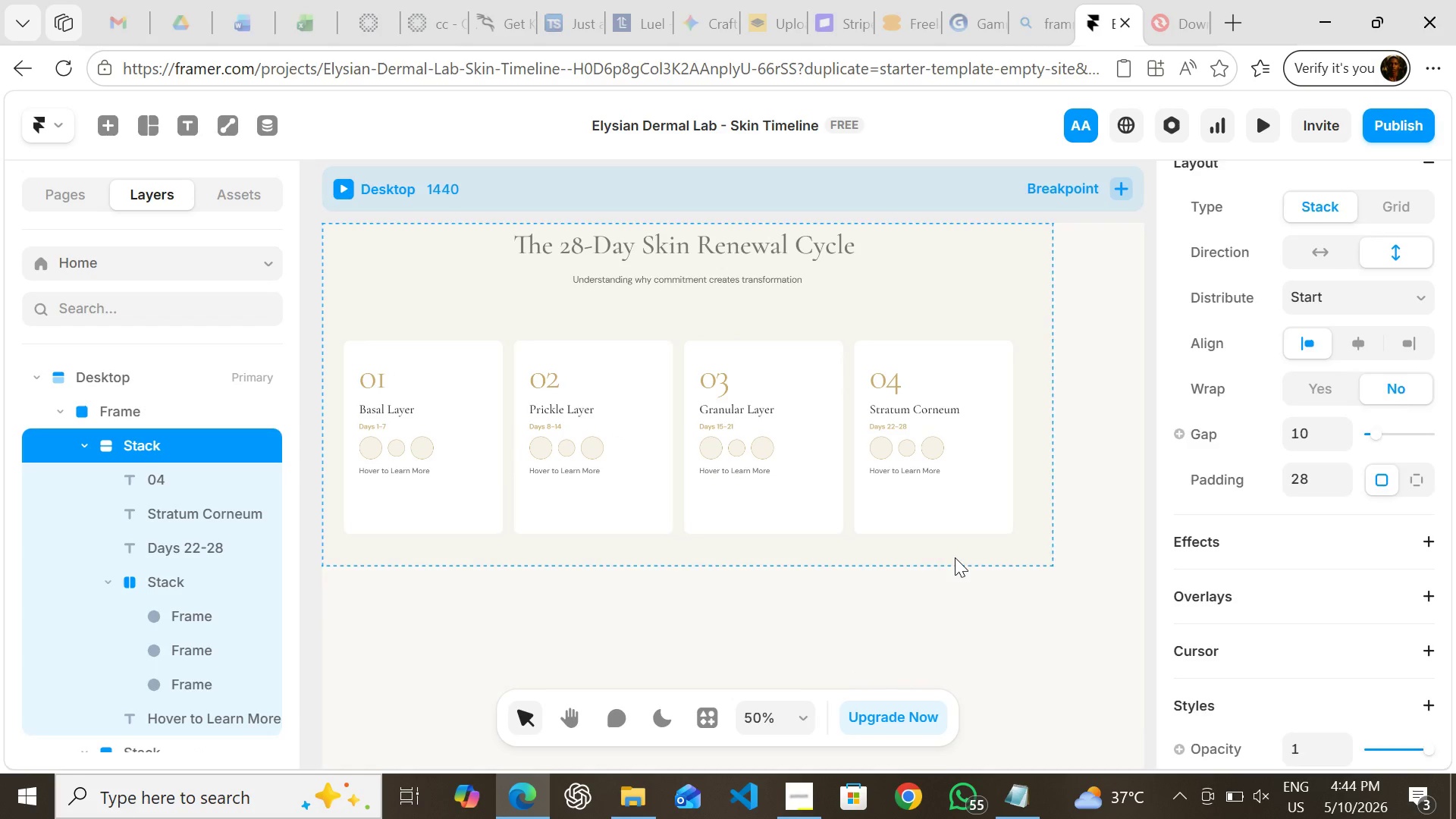 
key(Control+Shift+Z)
 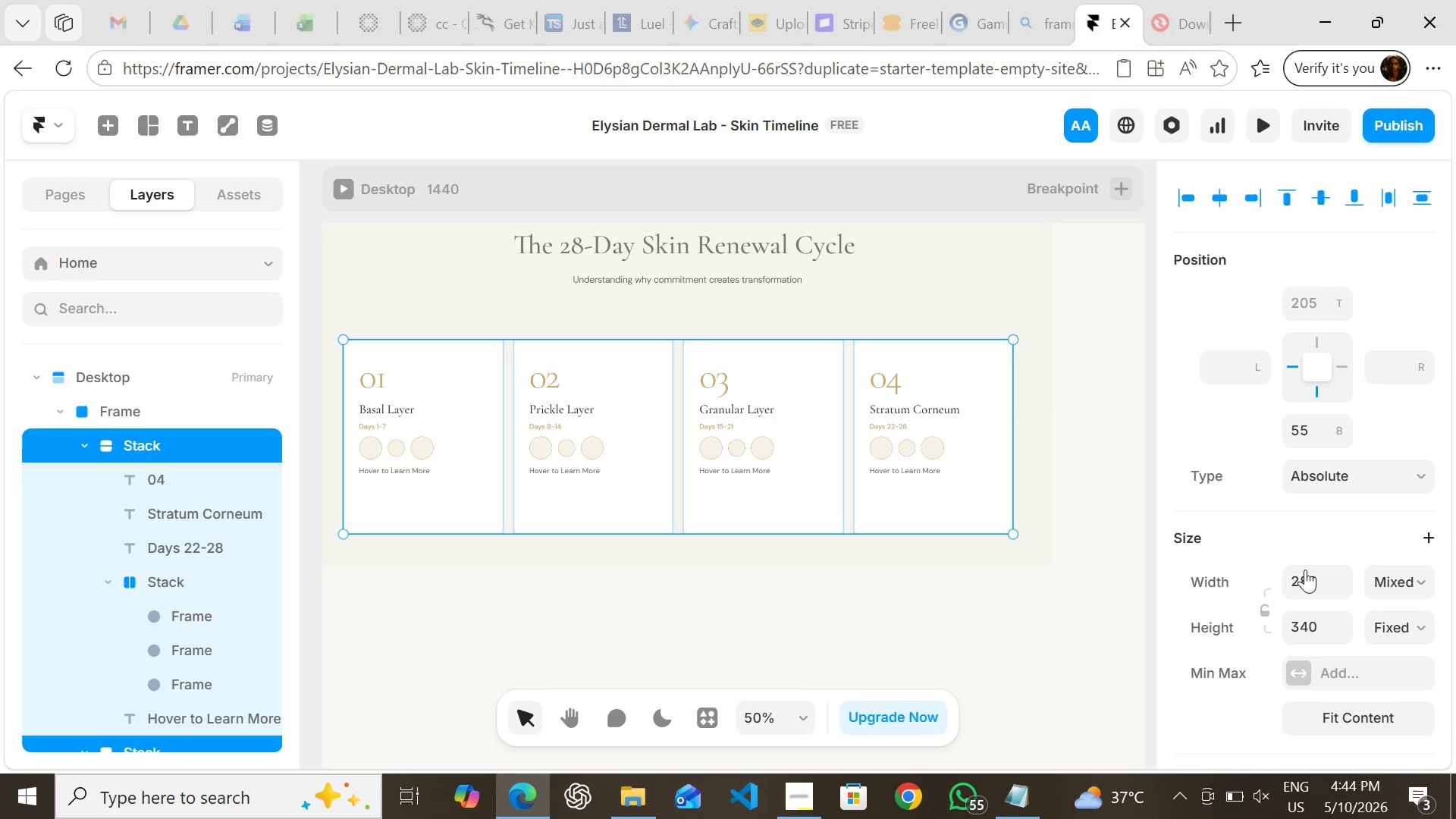 
wait(7.53)
 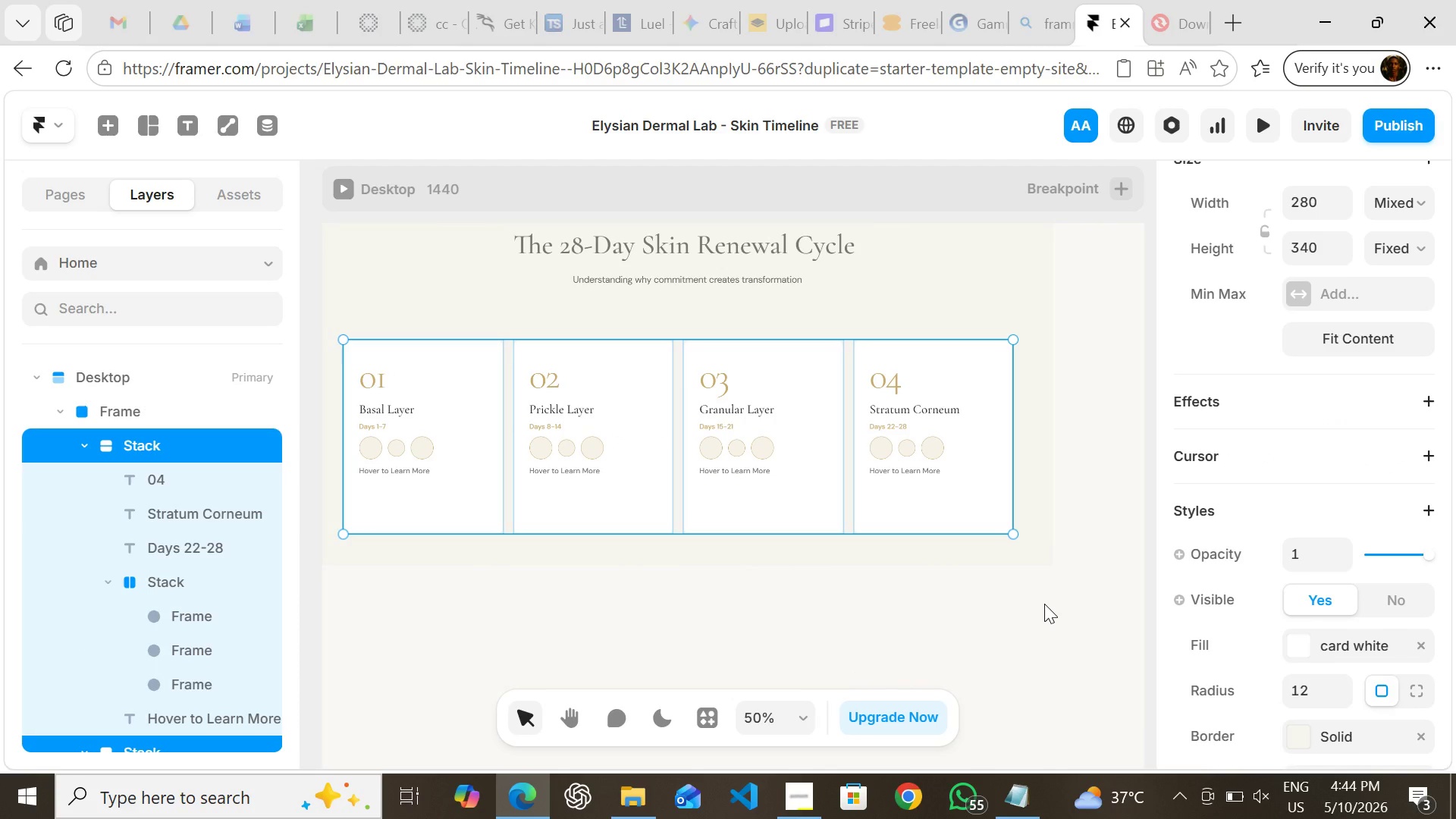 
left_click([857, 645])
 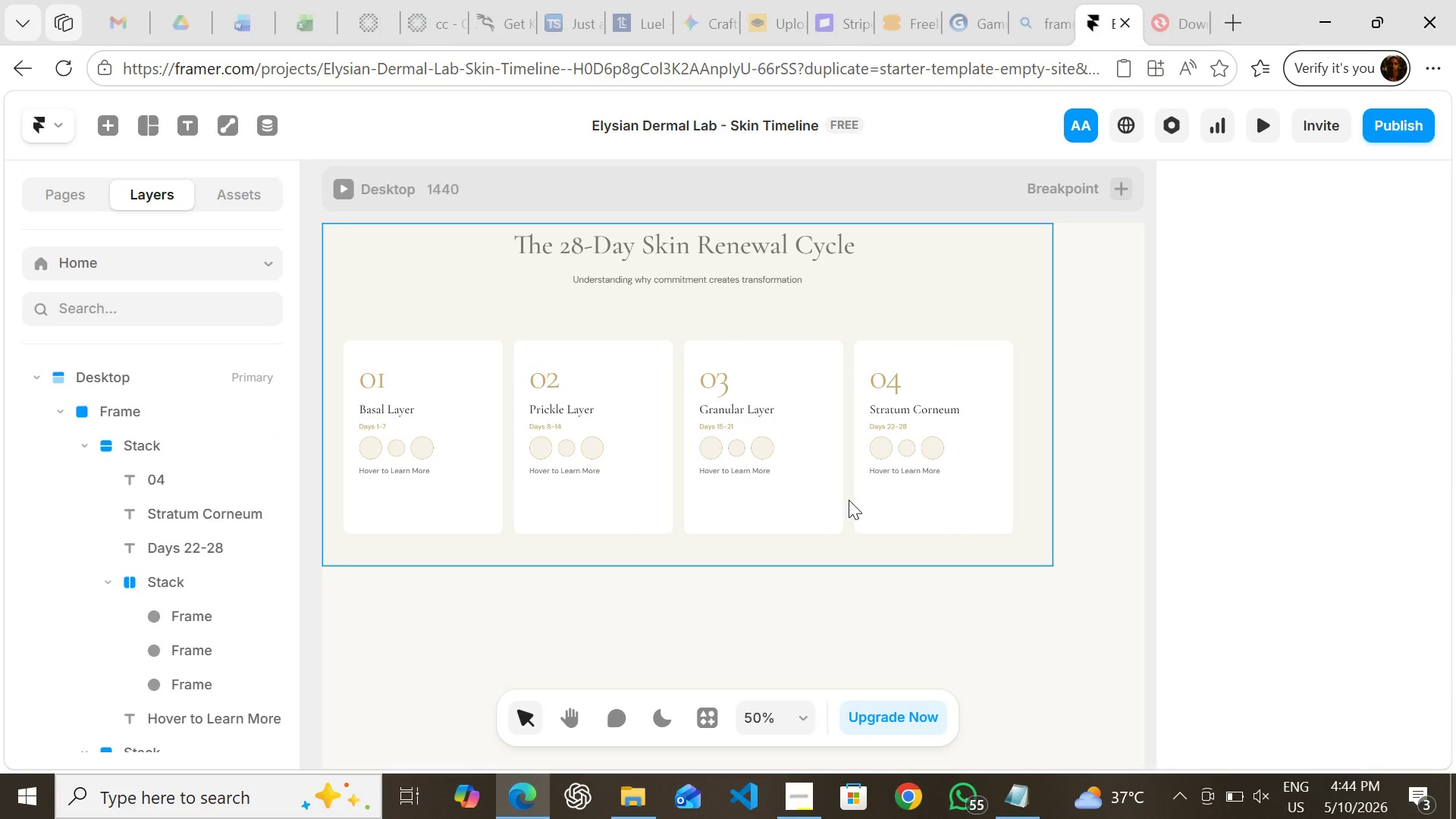 
left_click([853, 653])
 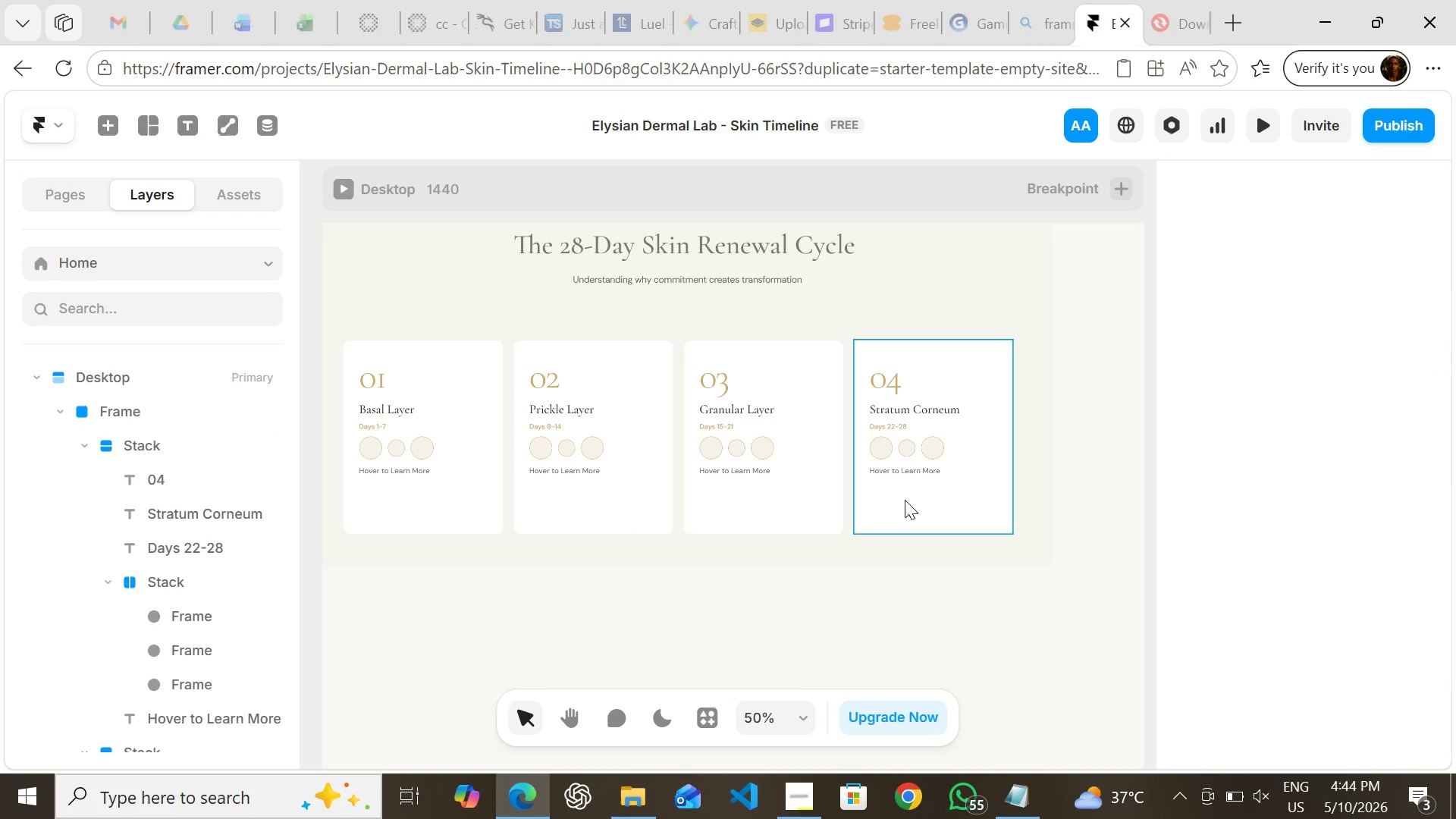 
left_click([905, 500])
 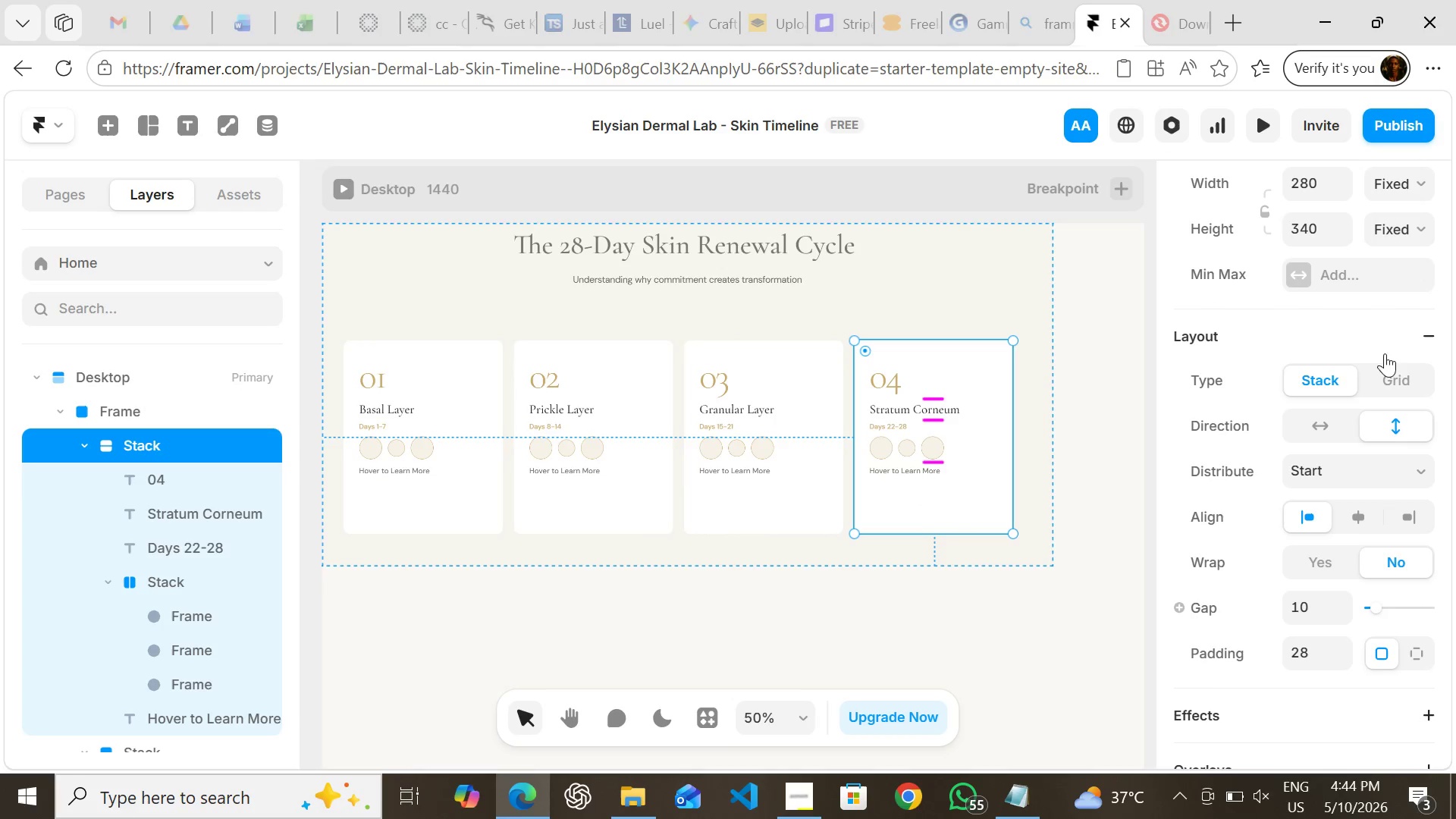 
left_click([1403, 172])
 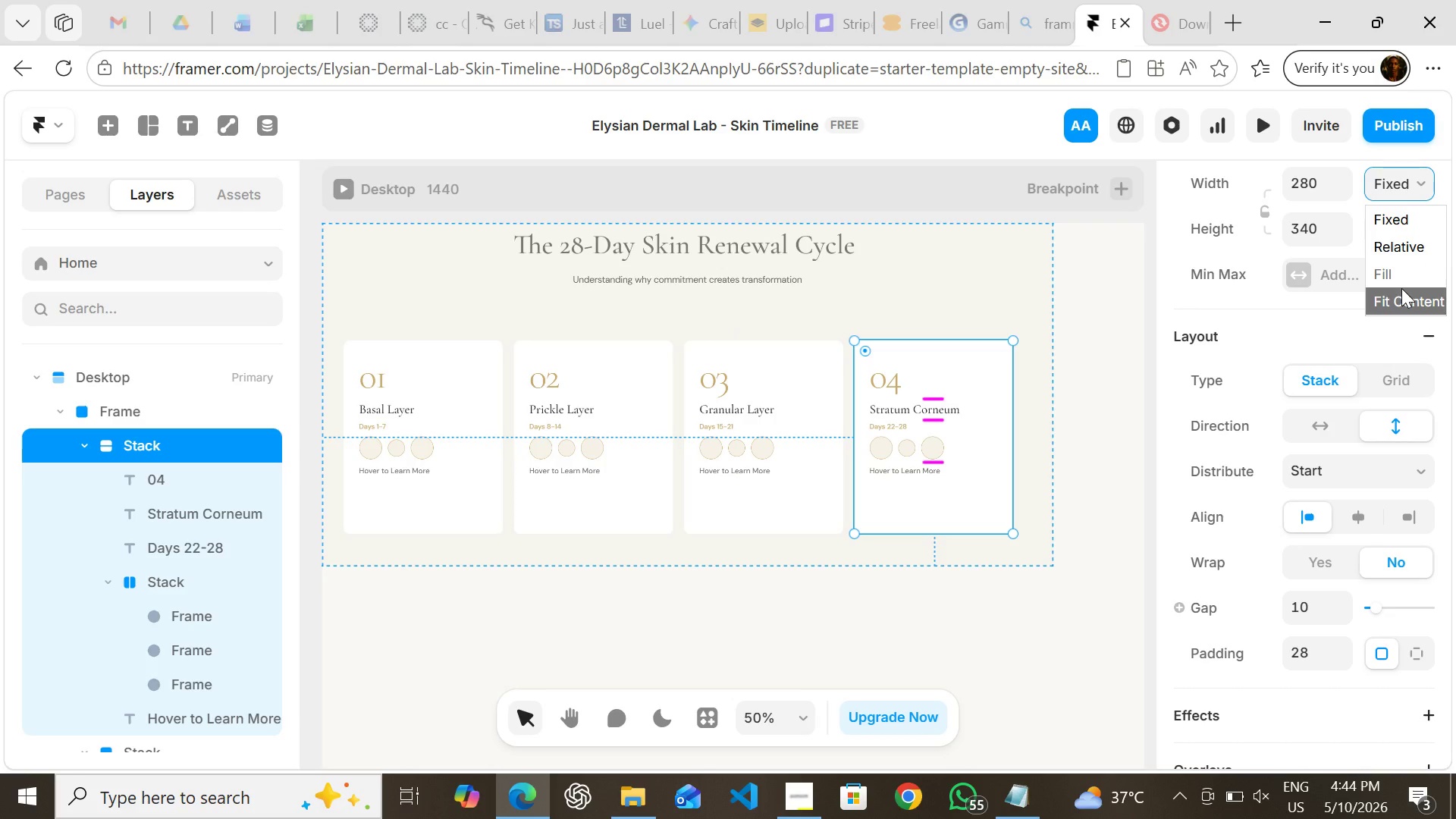 
left_click([1401, 288])
 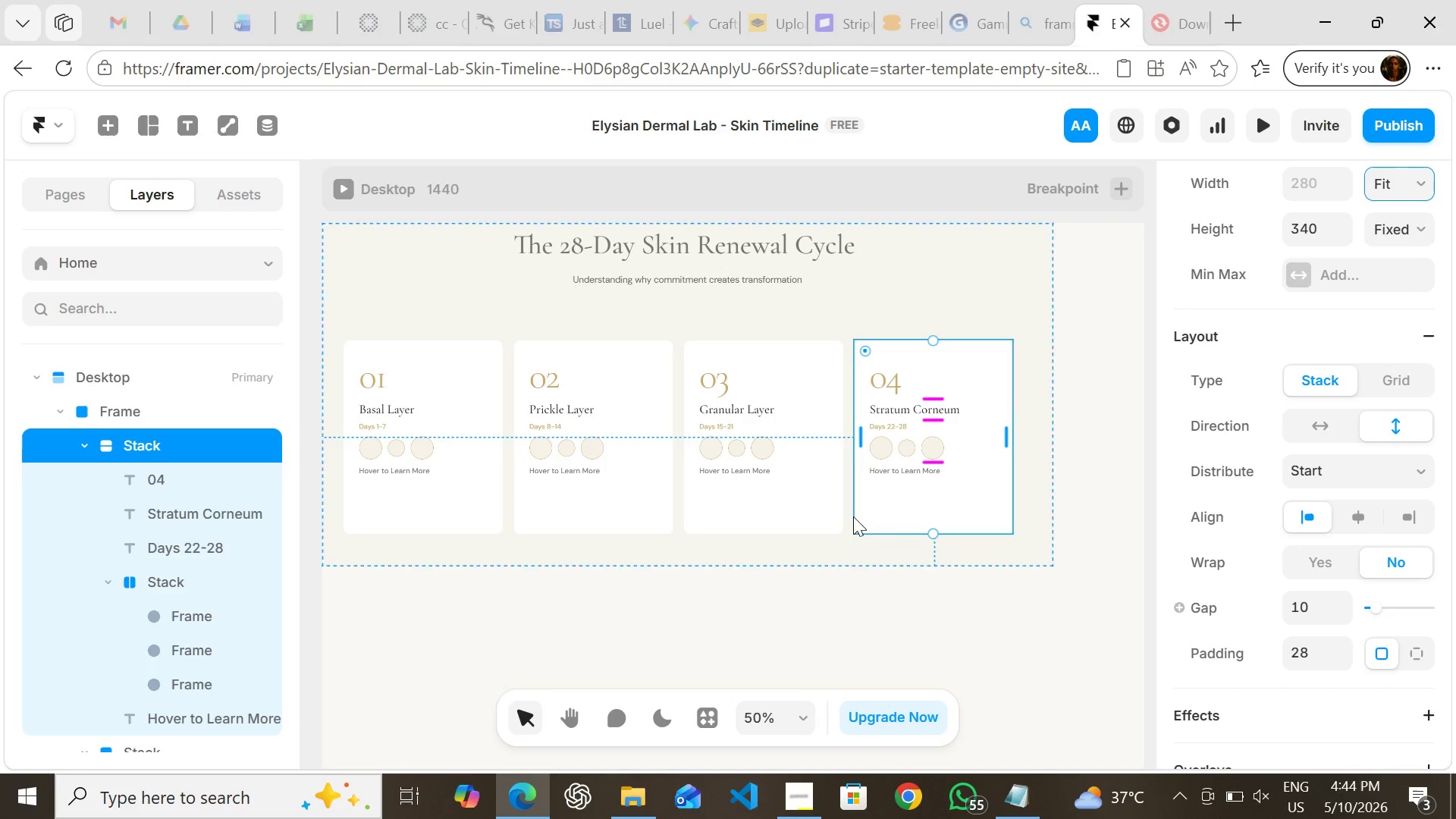 
left_click([784, 503])
 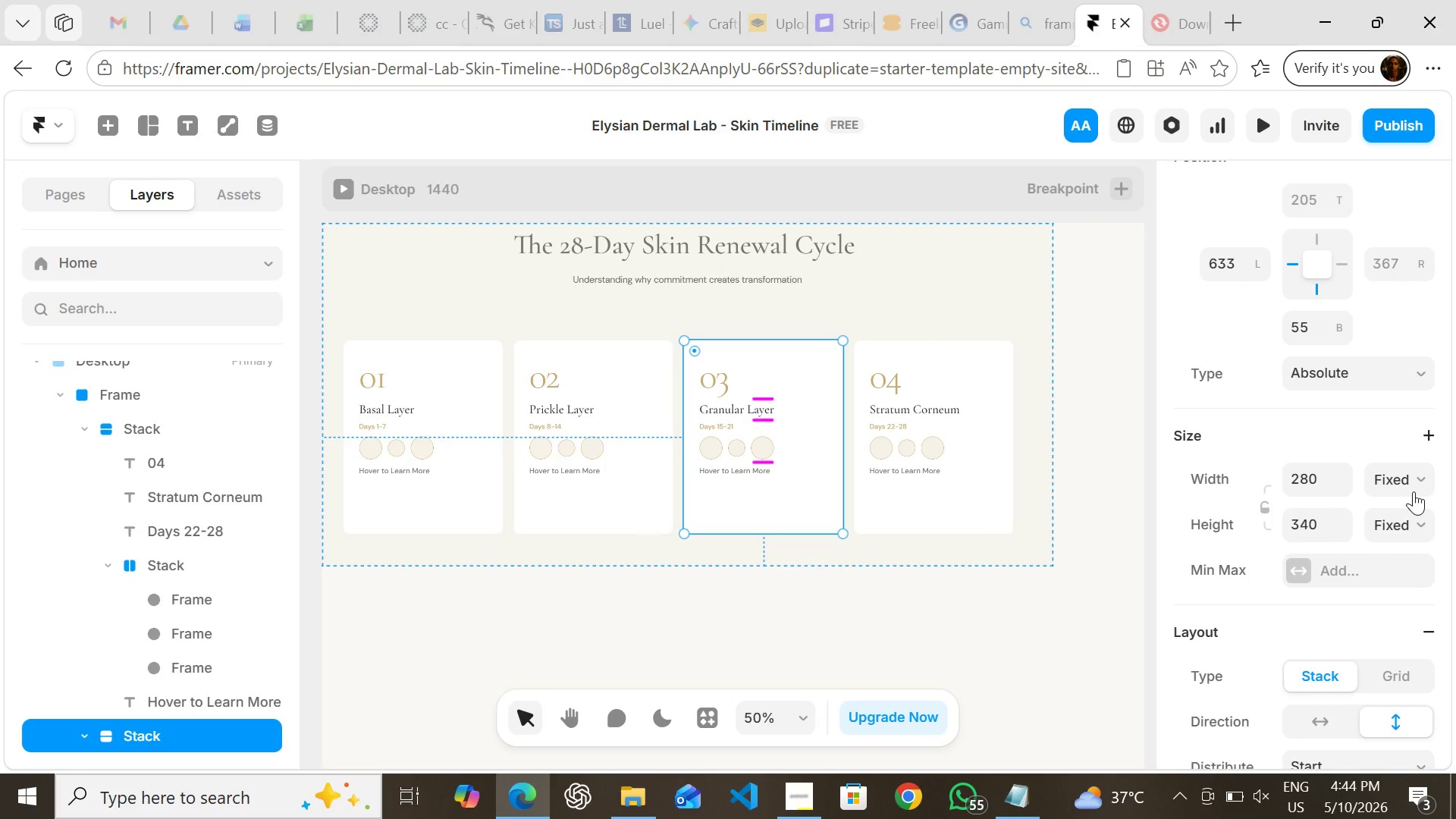 
left_click([1410, 479])
 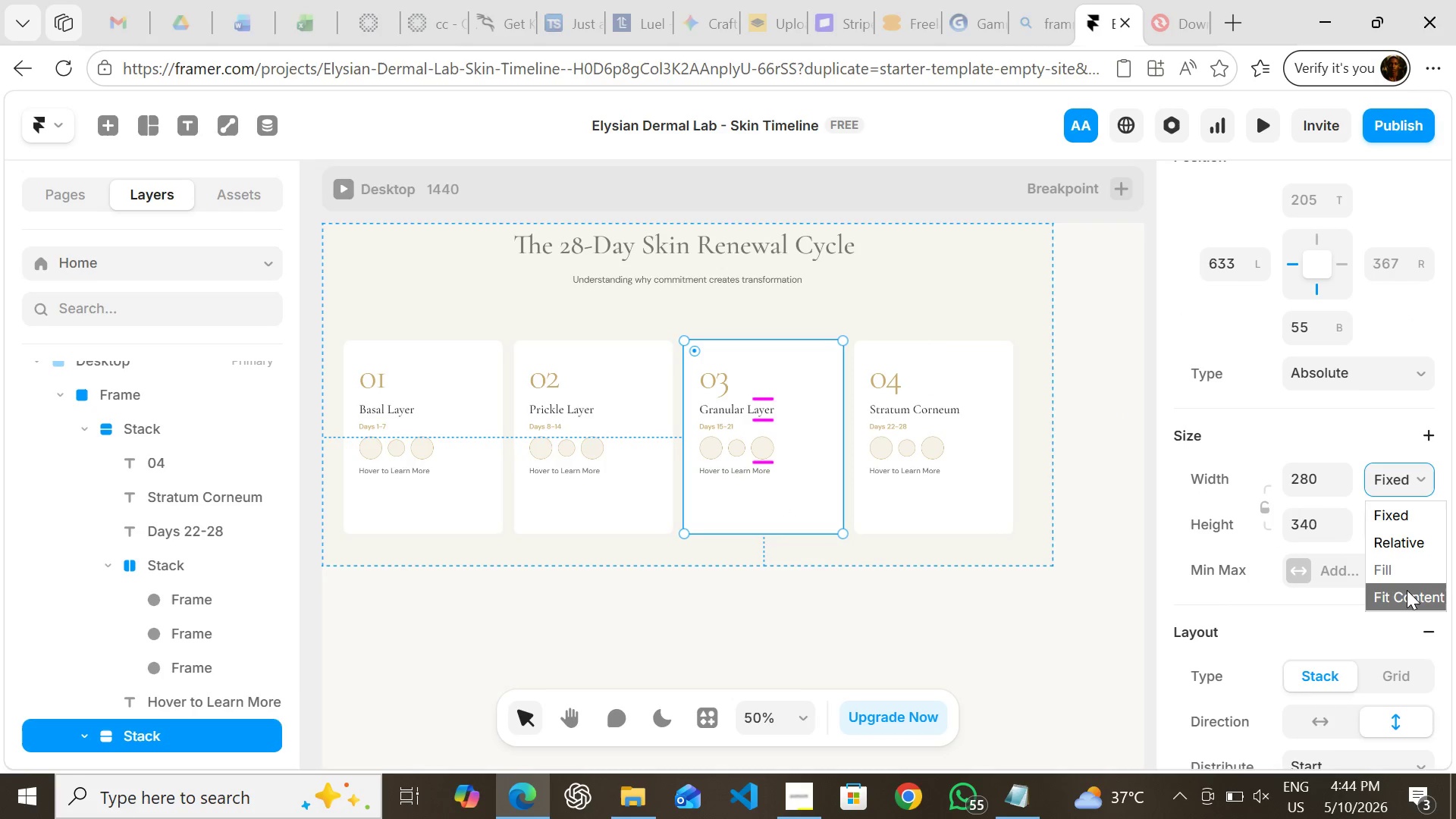 
left_click([1407, 590])
 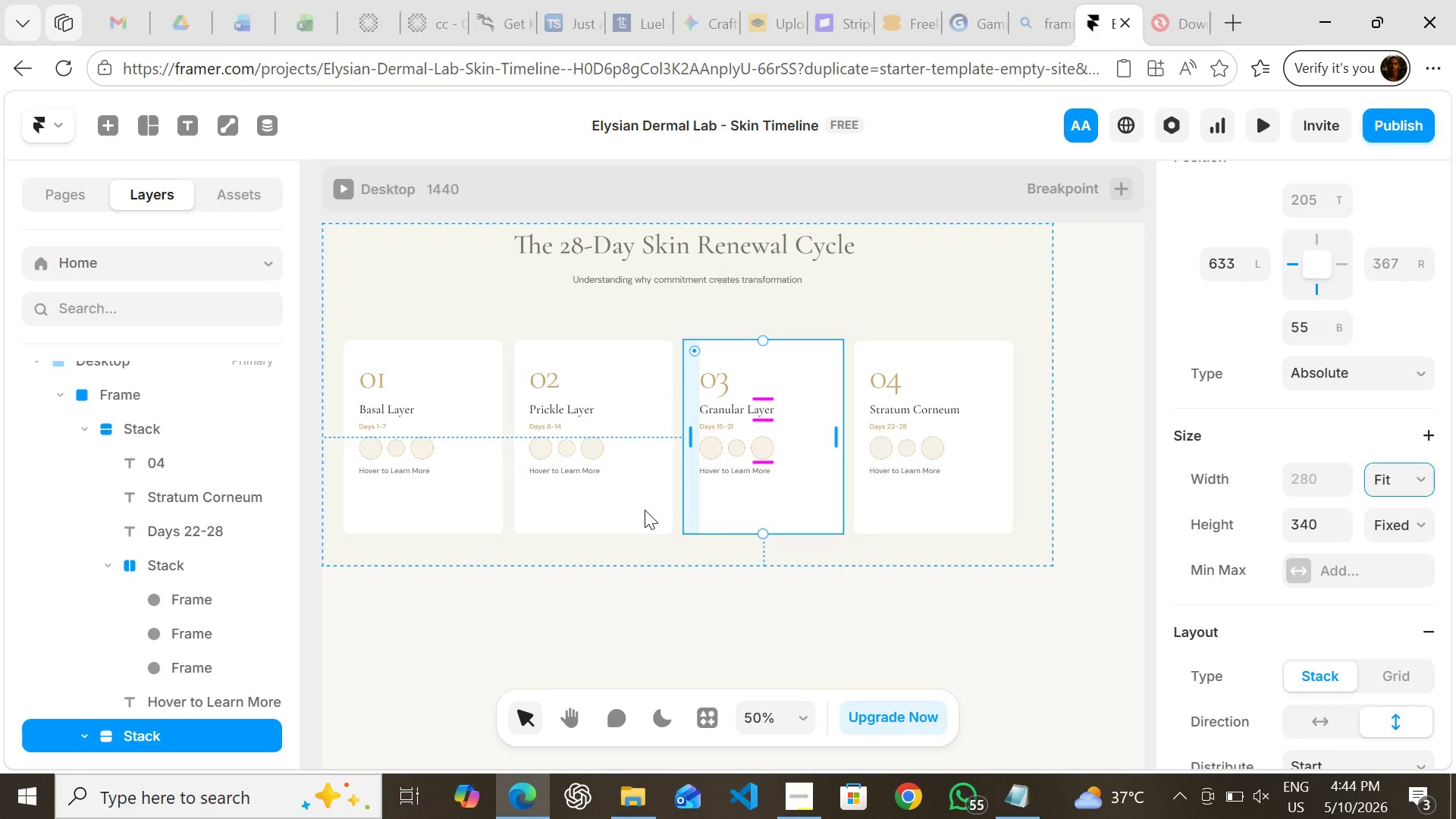 
left_click([634, 508])
 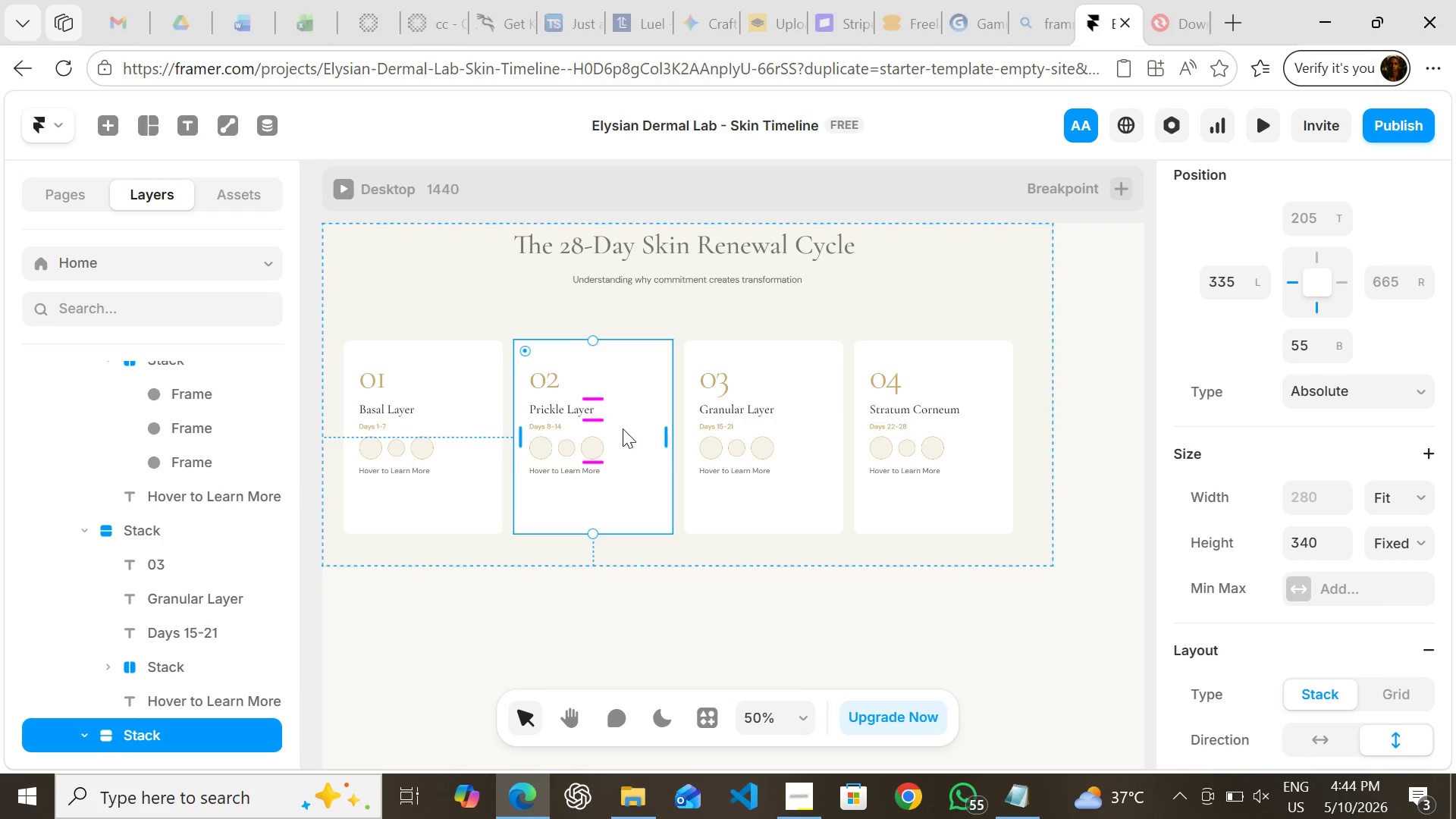 
left_click([465, 494])
 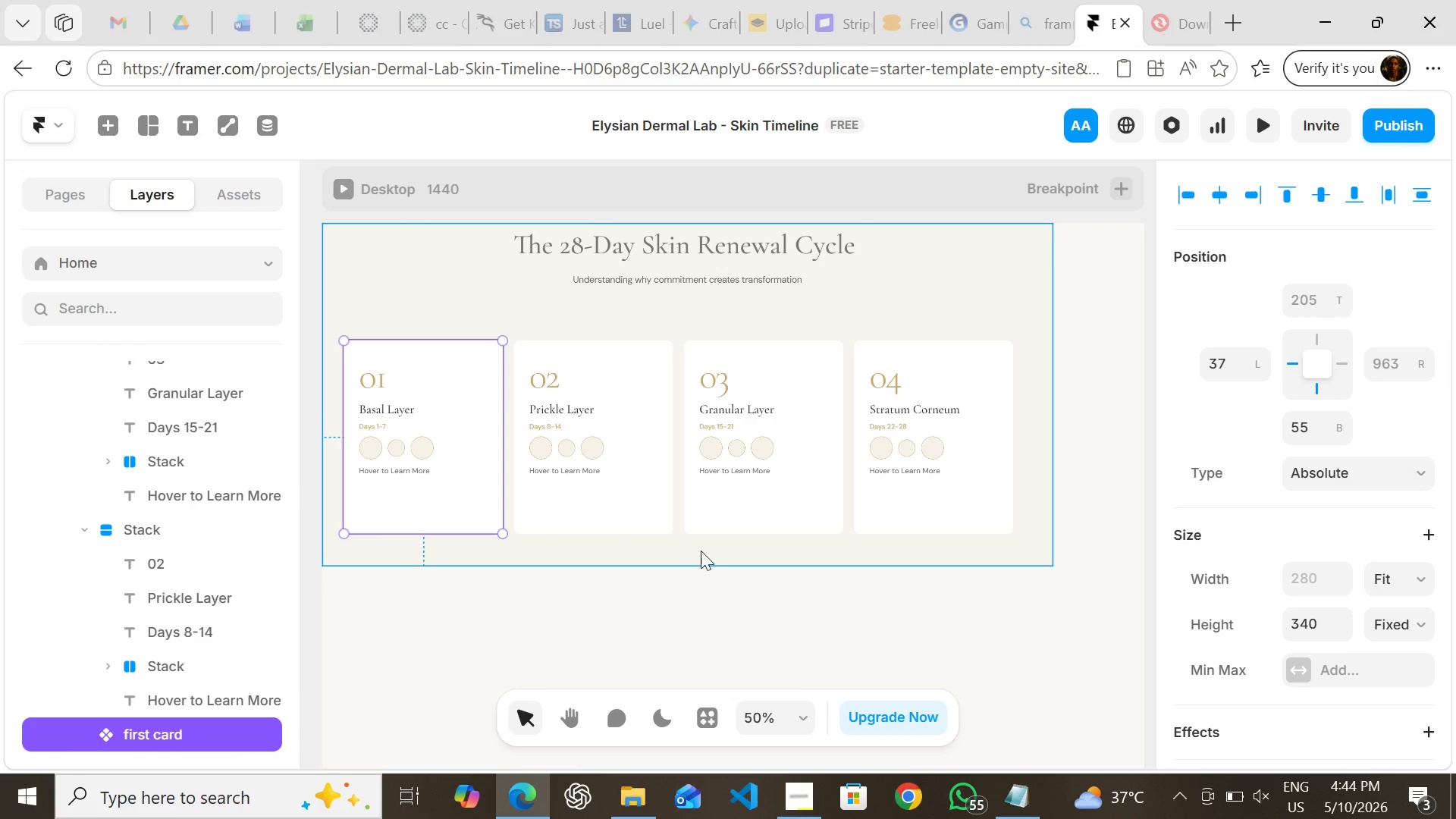 
left_click([720, 607])
 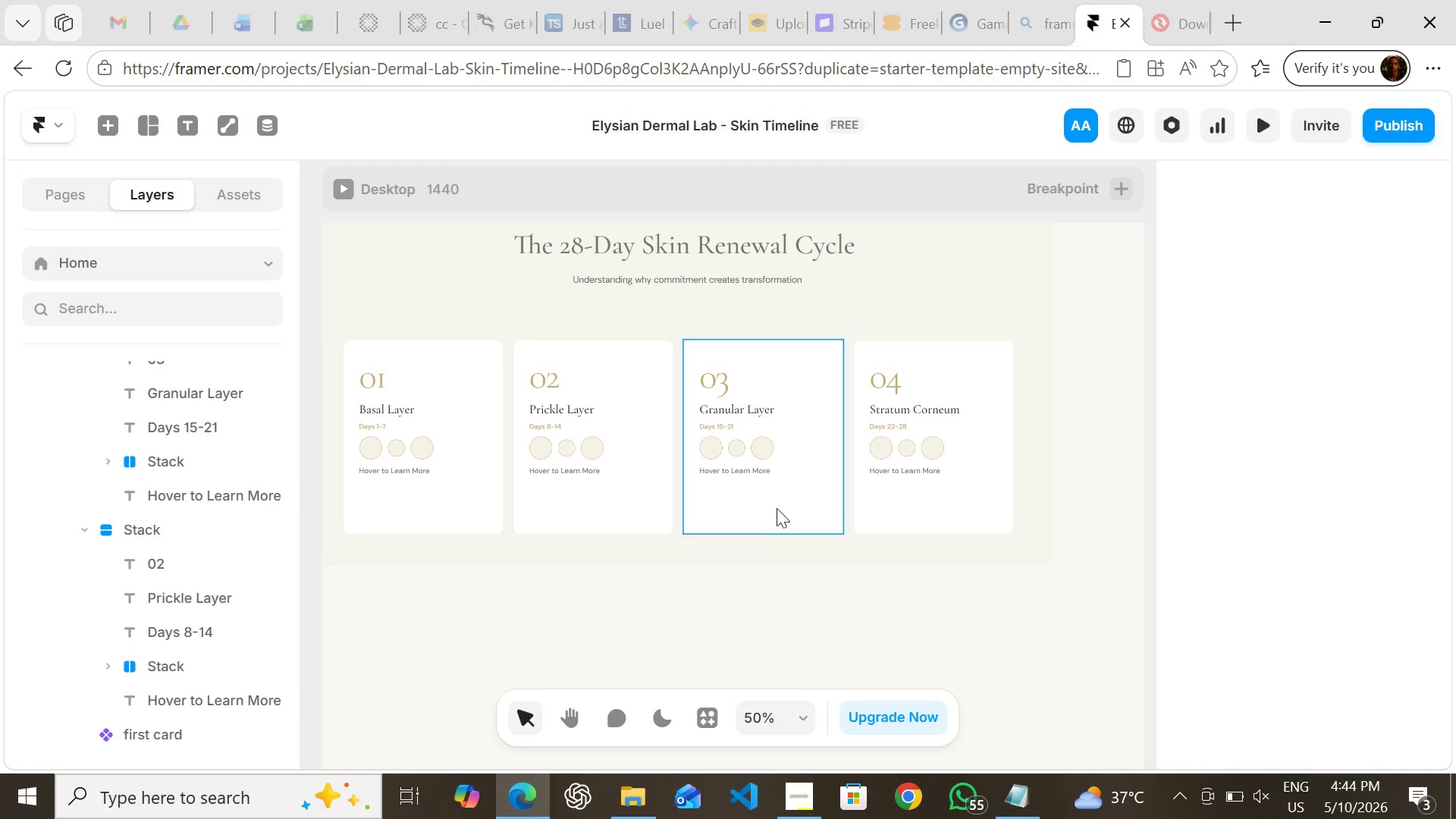 
wait(7.36)
 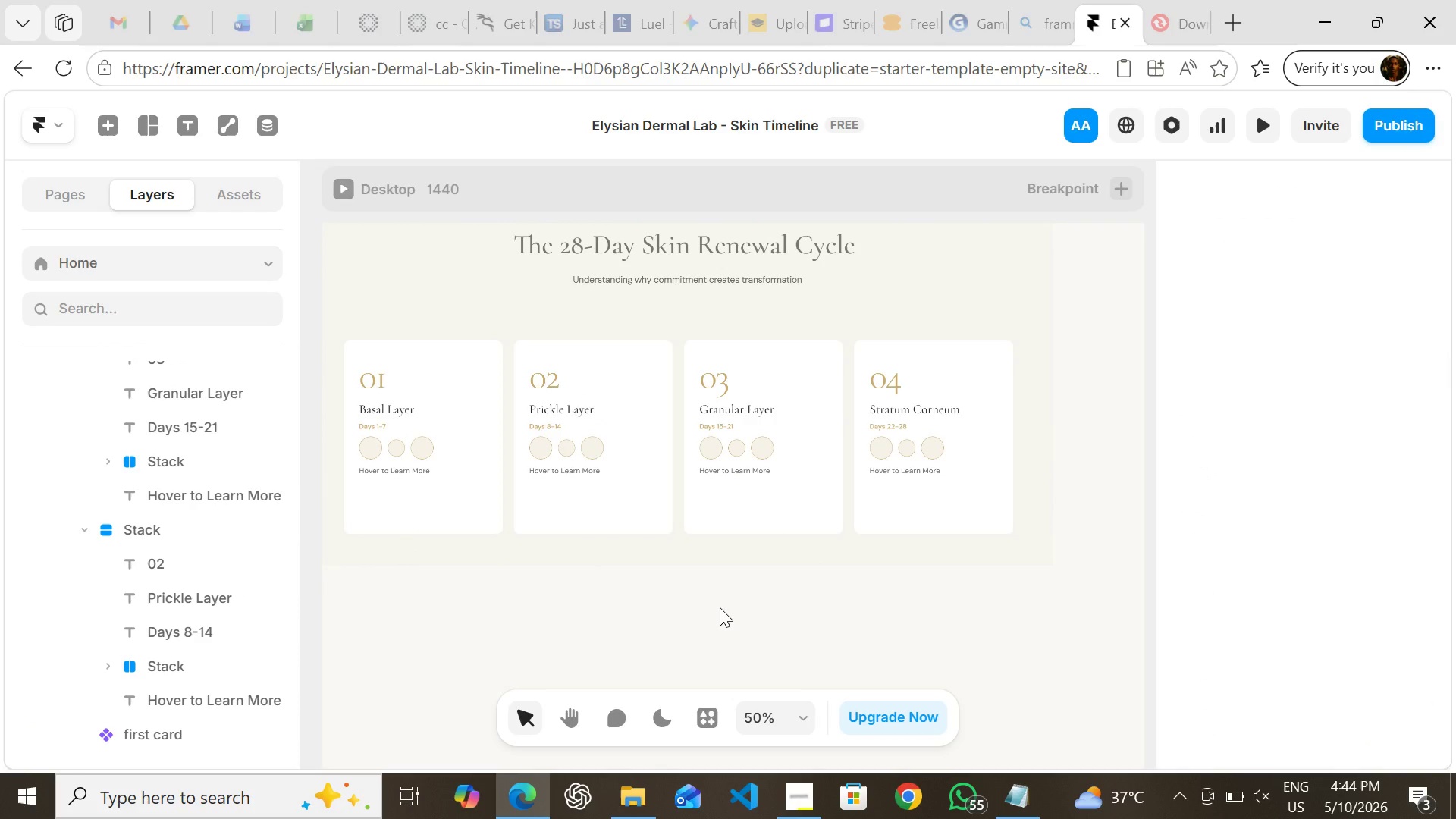 
left_click([370, 311])
 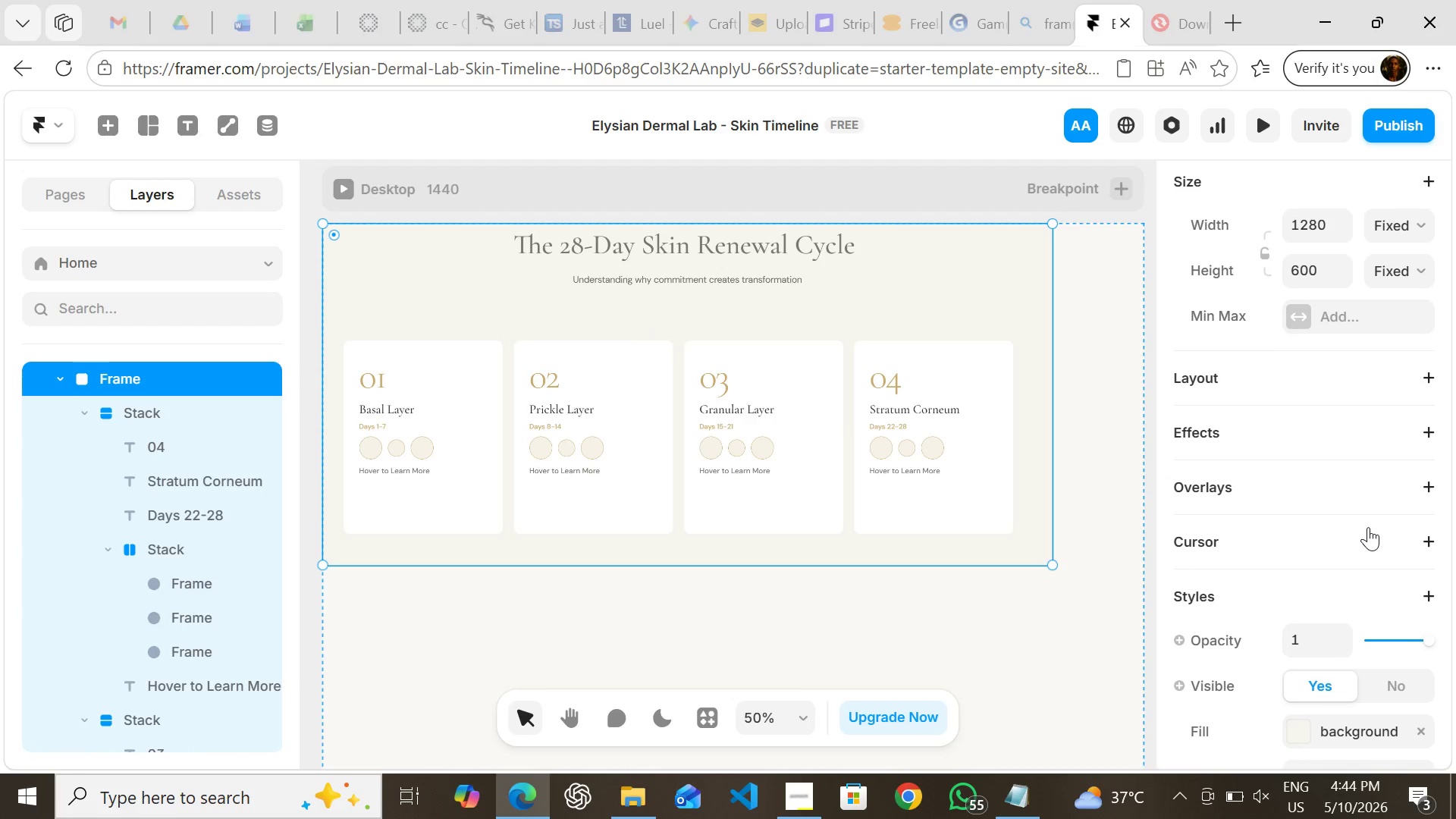 
wait(5.78)
 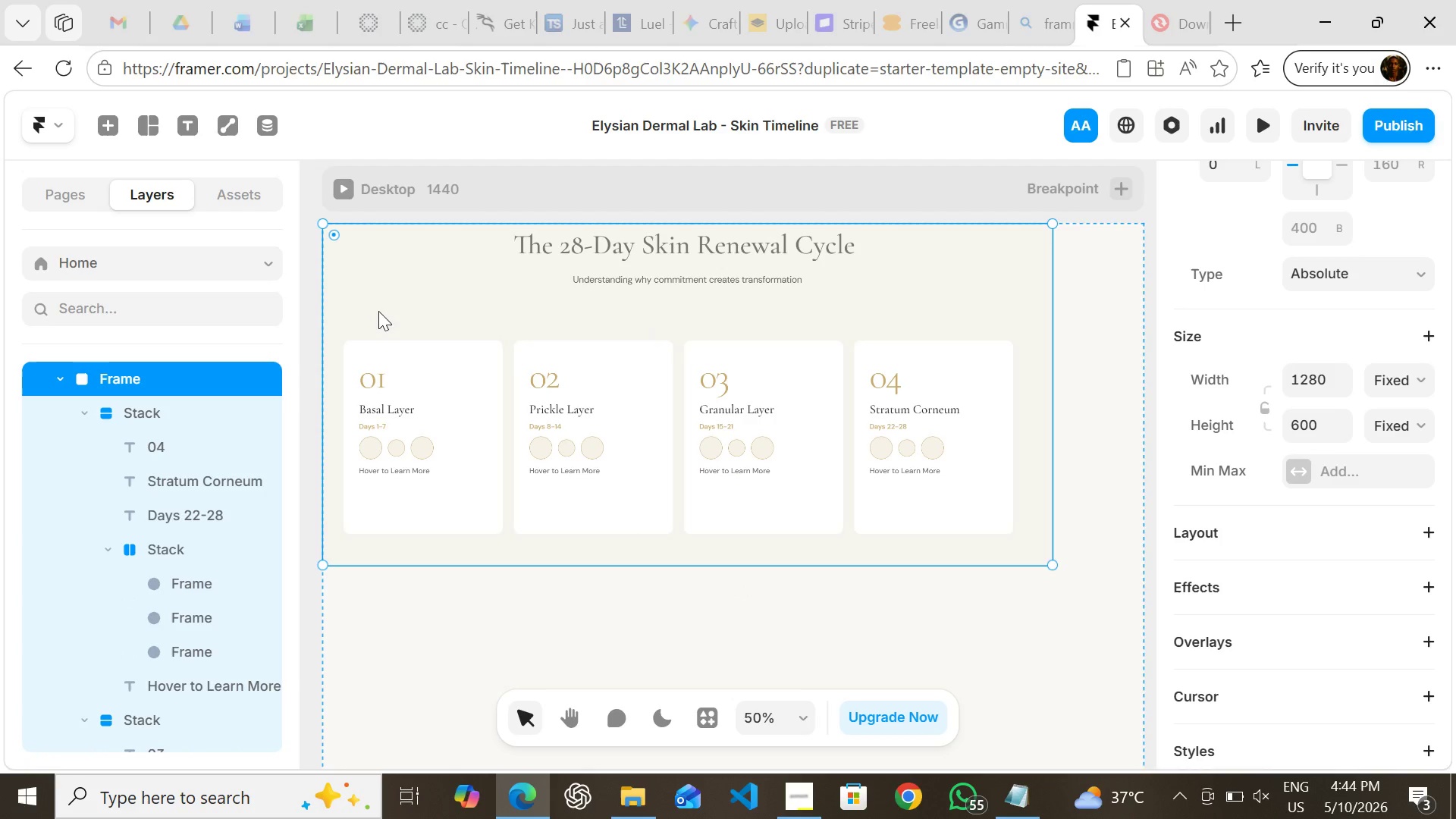 
left_click([1423, 374])
 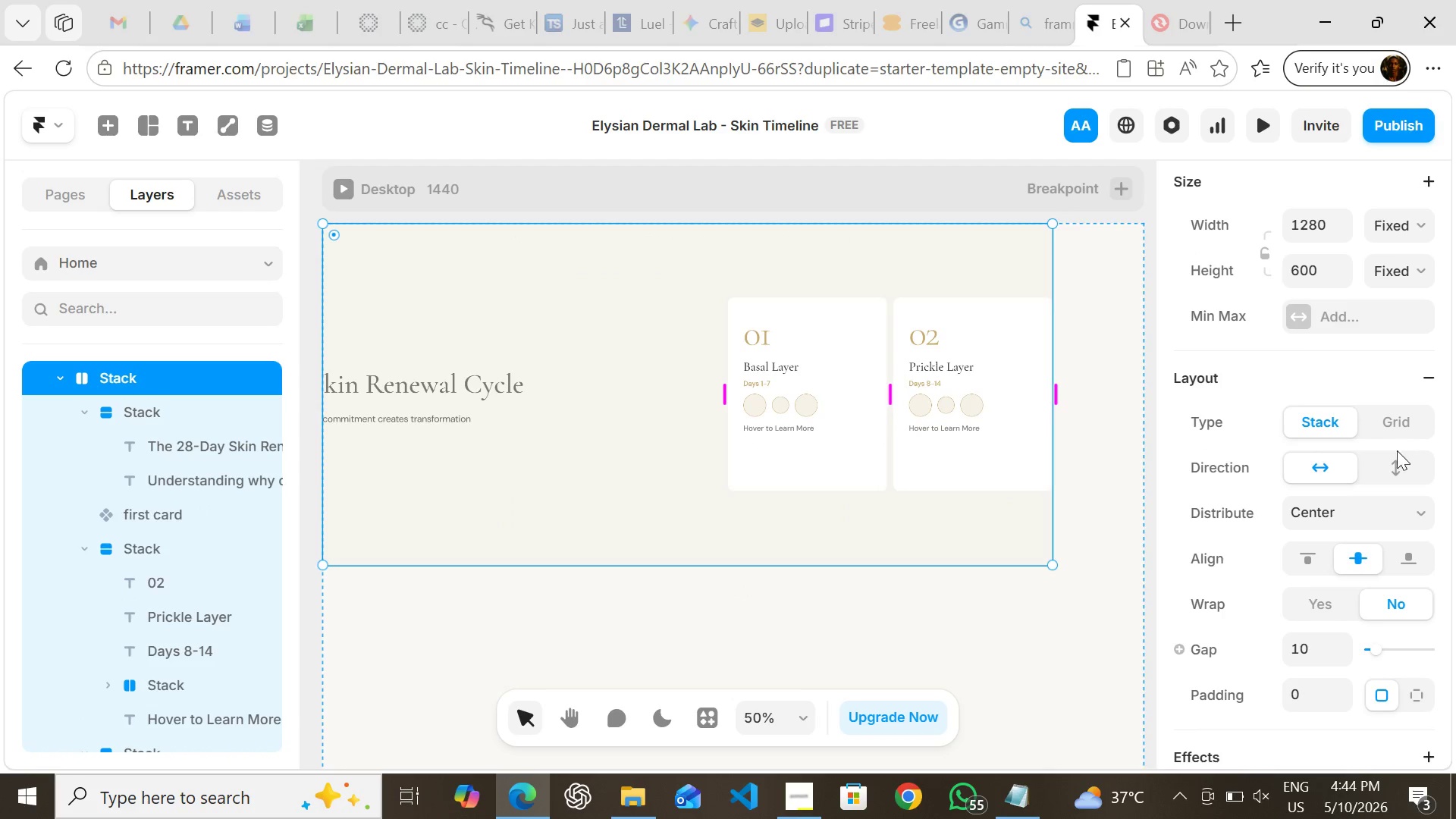 
left_click([1392, 463])
 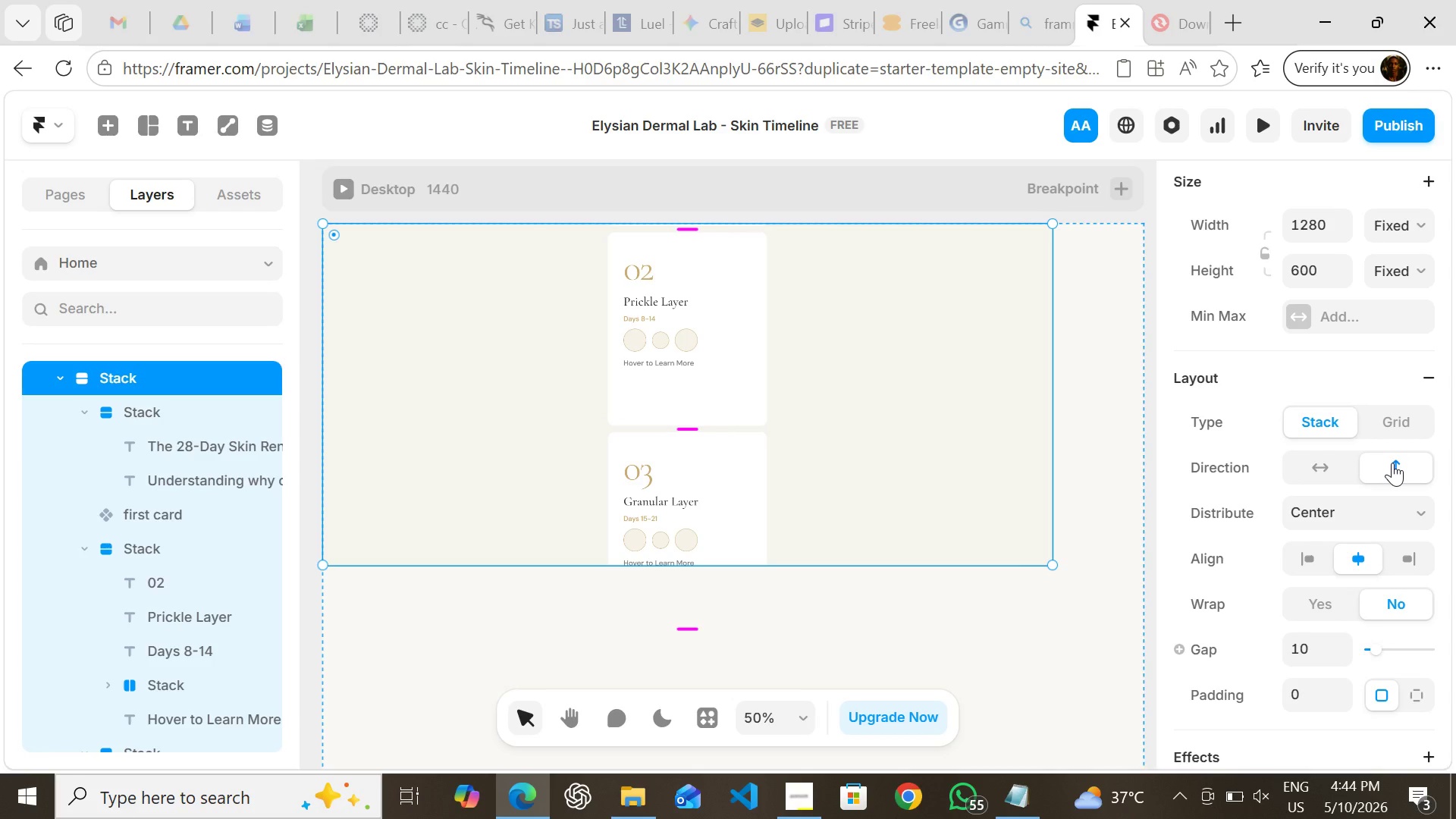 
key(Control+Z)
 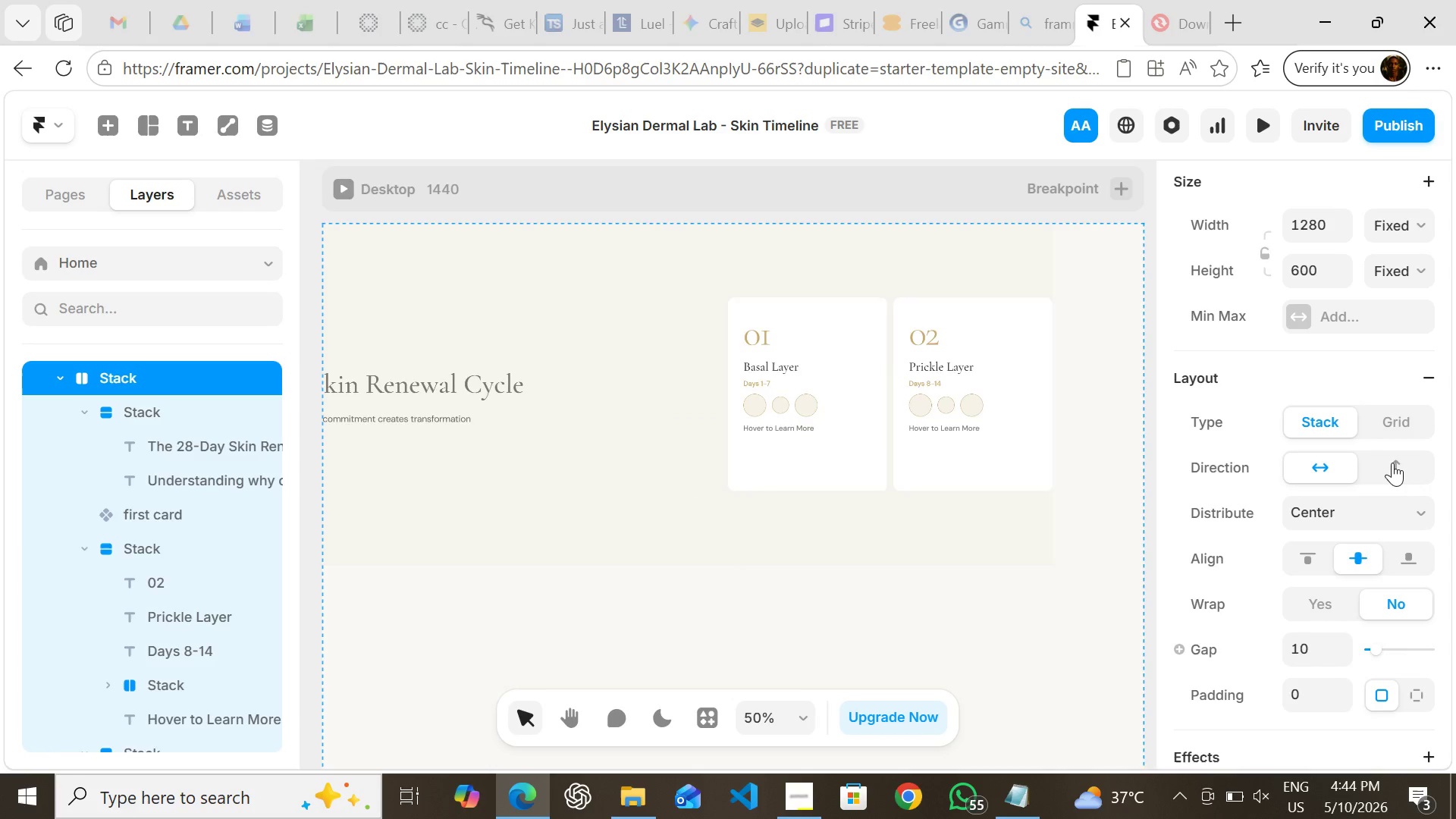 
key(Control+Z)
 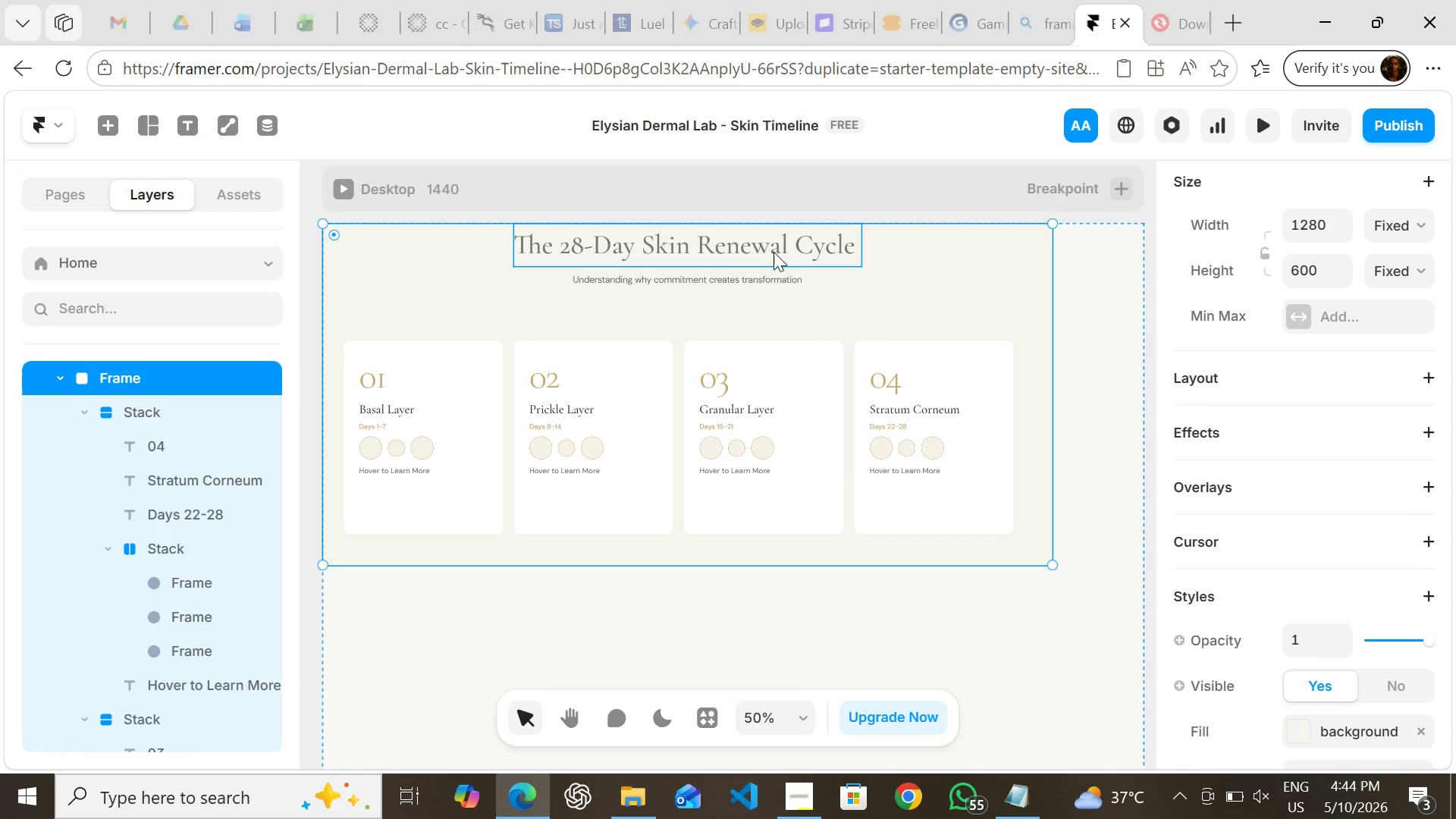 
left_click([774, 252])
 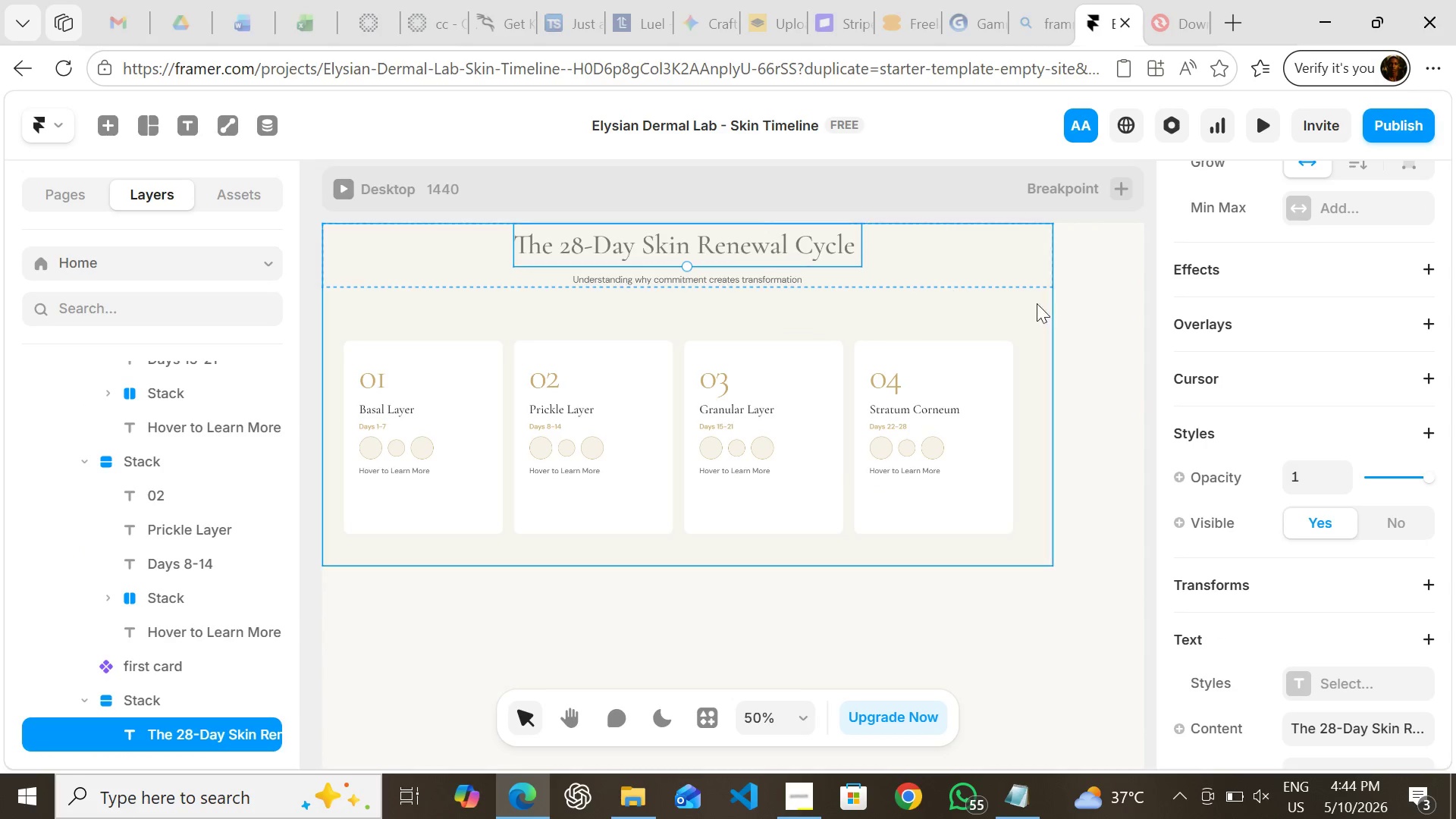 
mouse_move([1151, 337])
 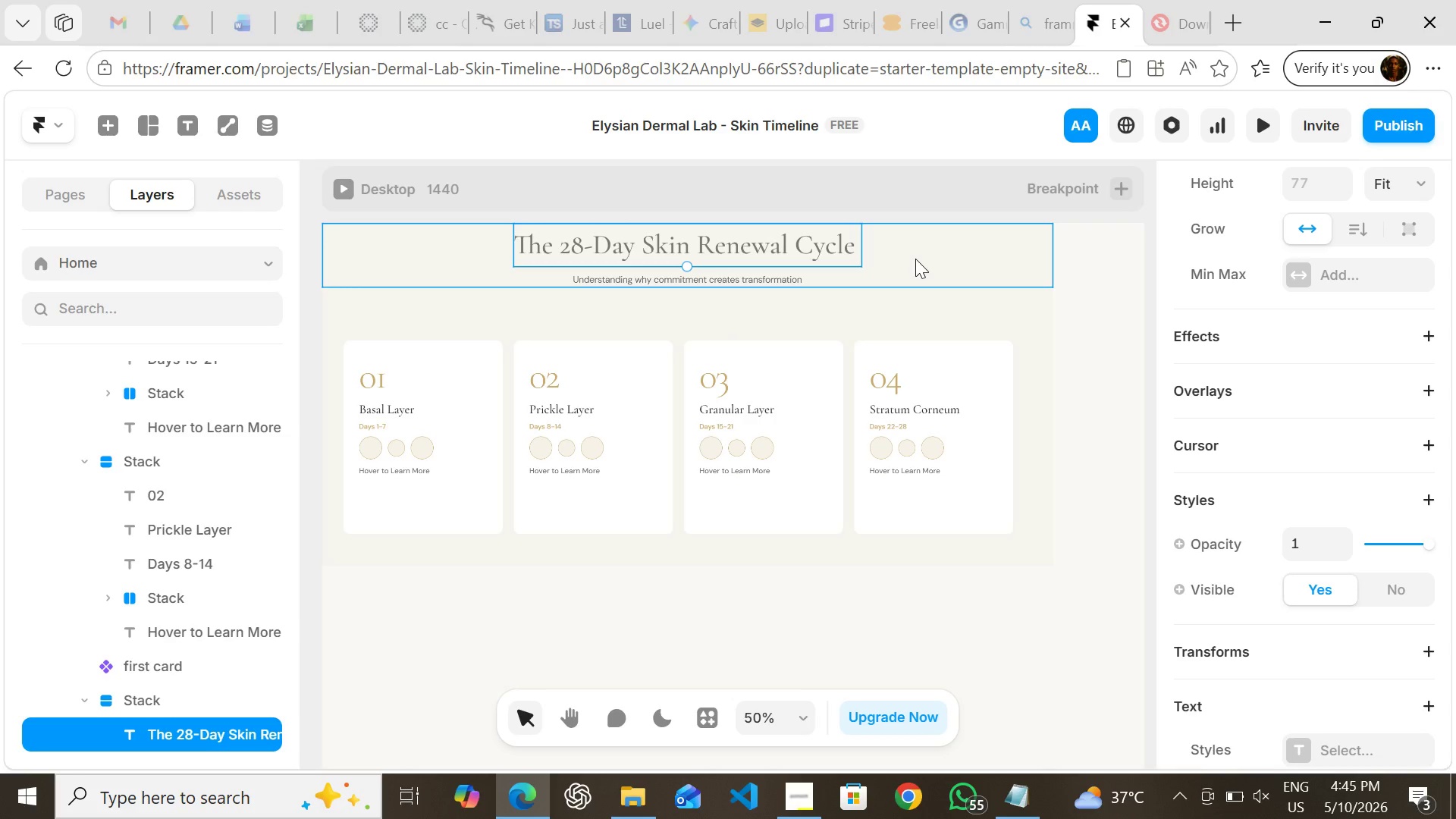 
left_click([915, 259])
 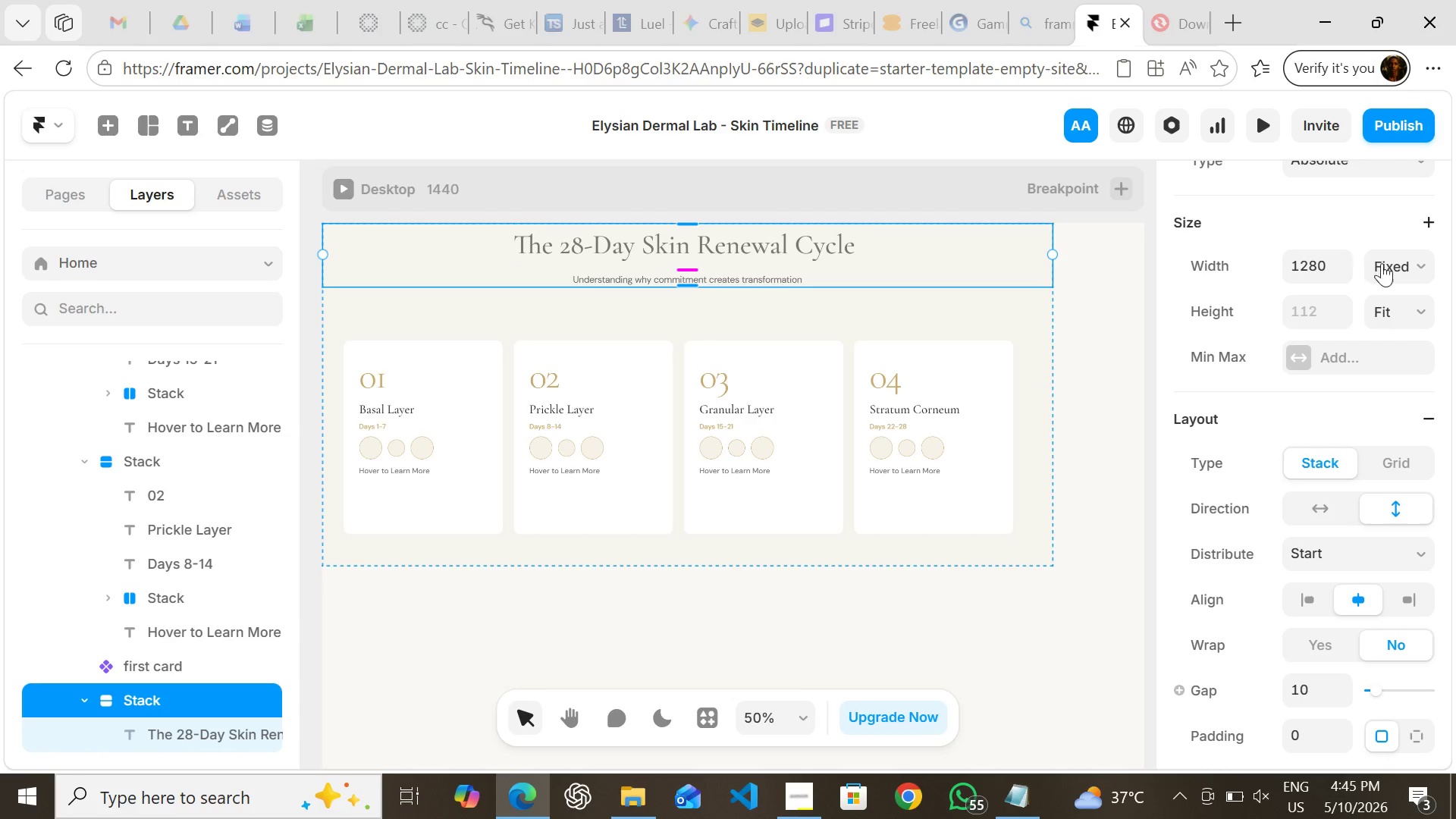 
left_click([1393, 258])
 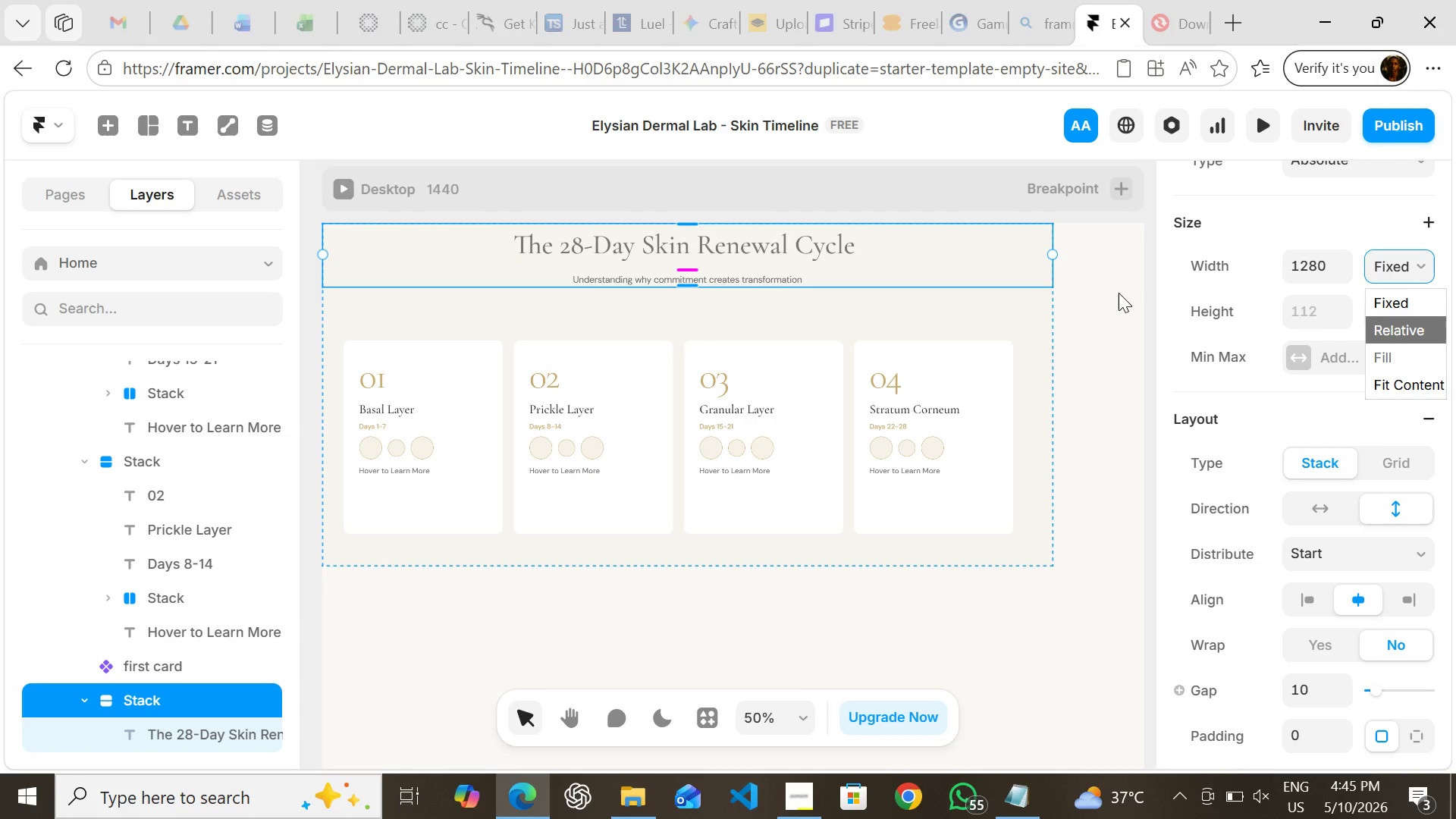 
left_click([1118, 293])
 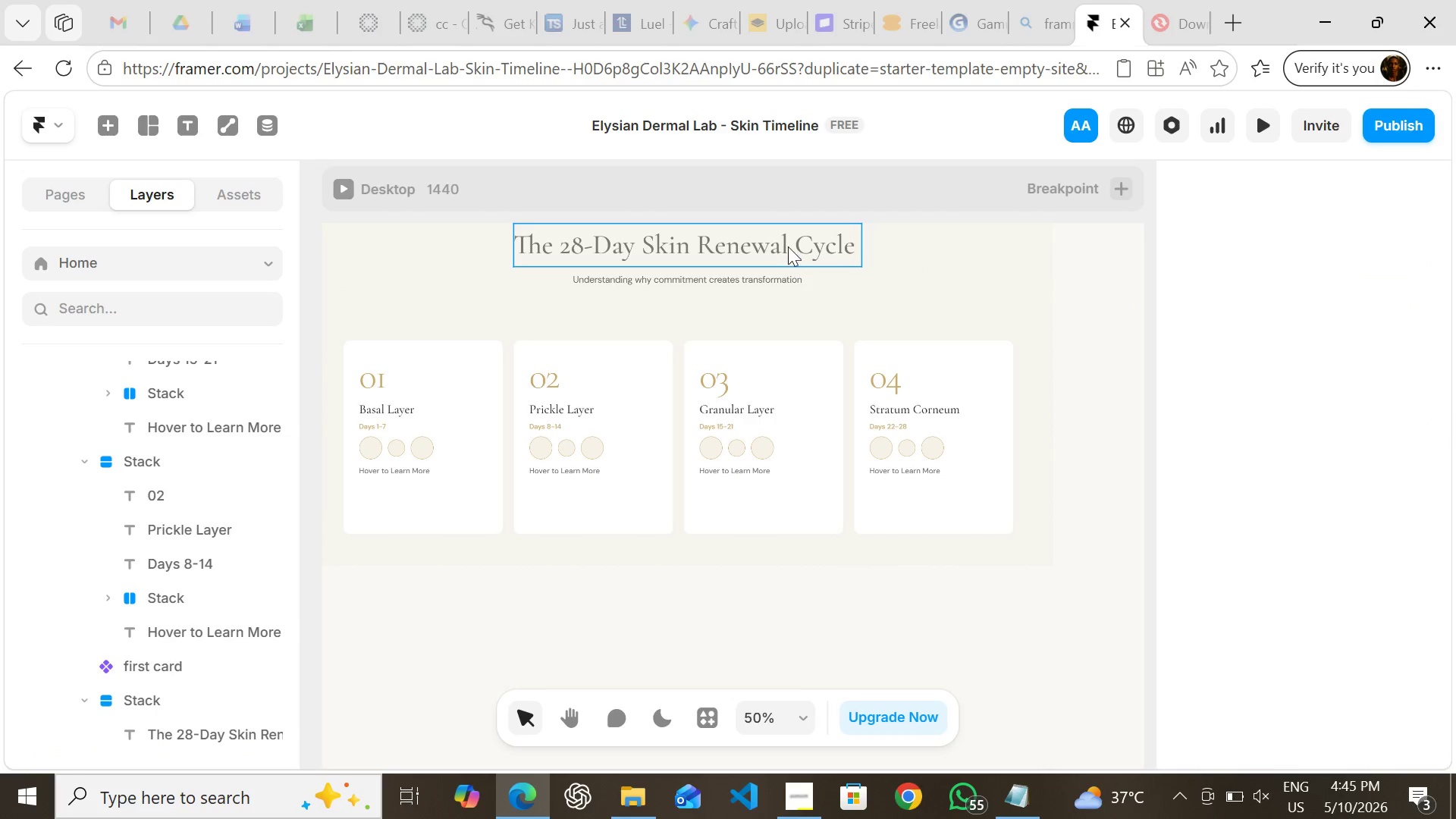 
left_click([788, 246])
 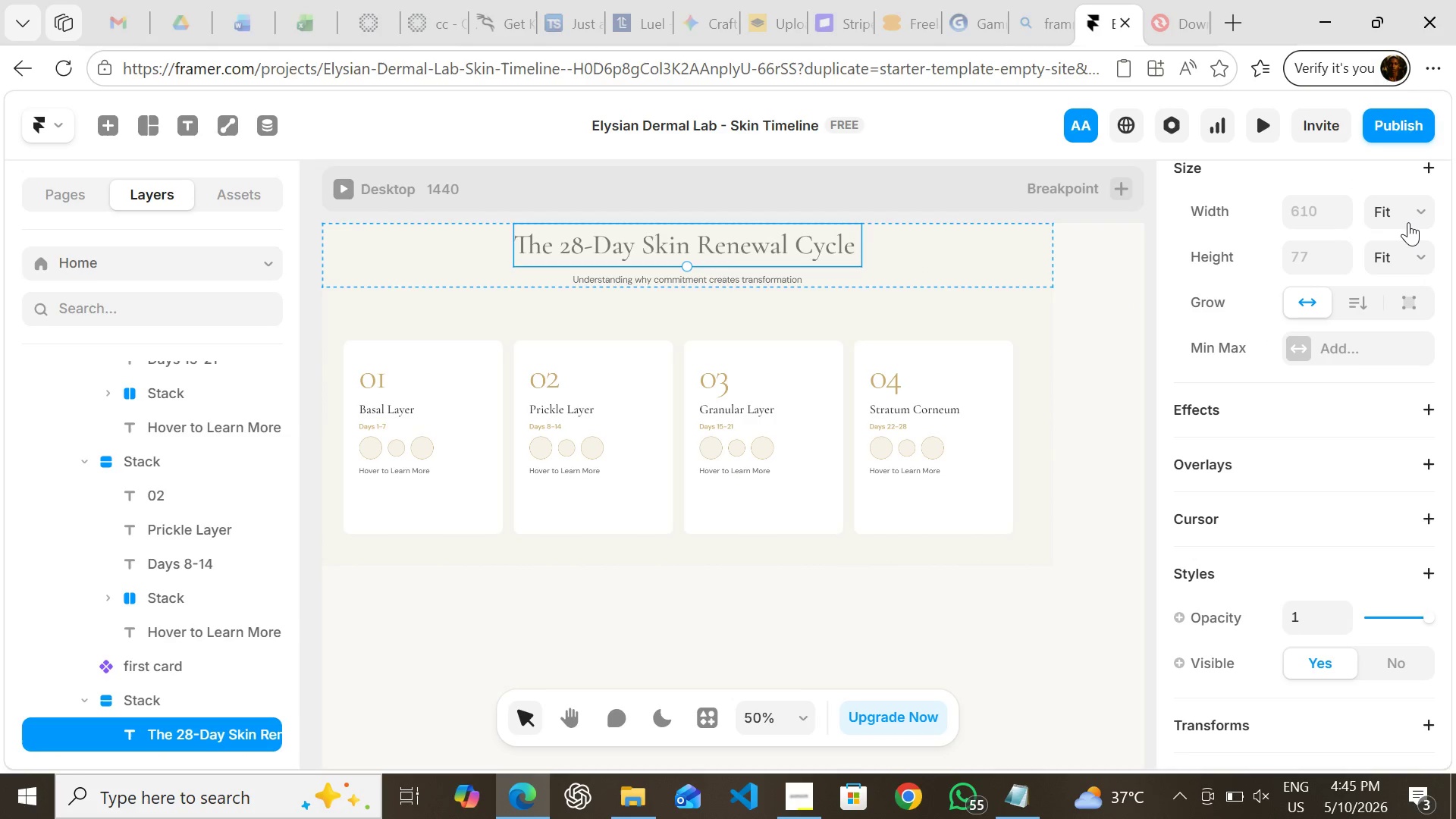 
left_click([1407, 216])
 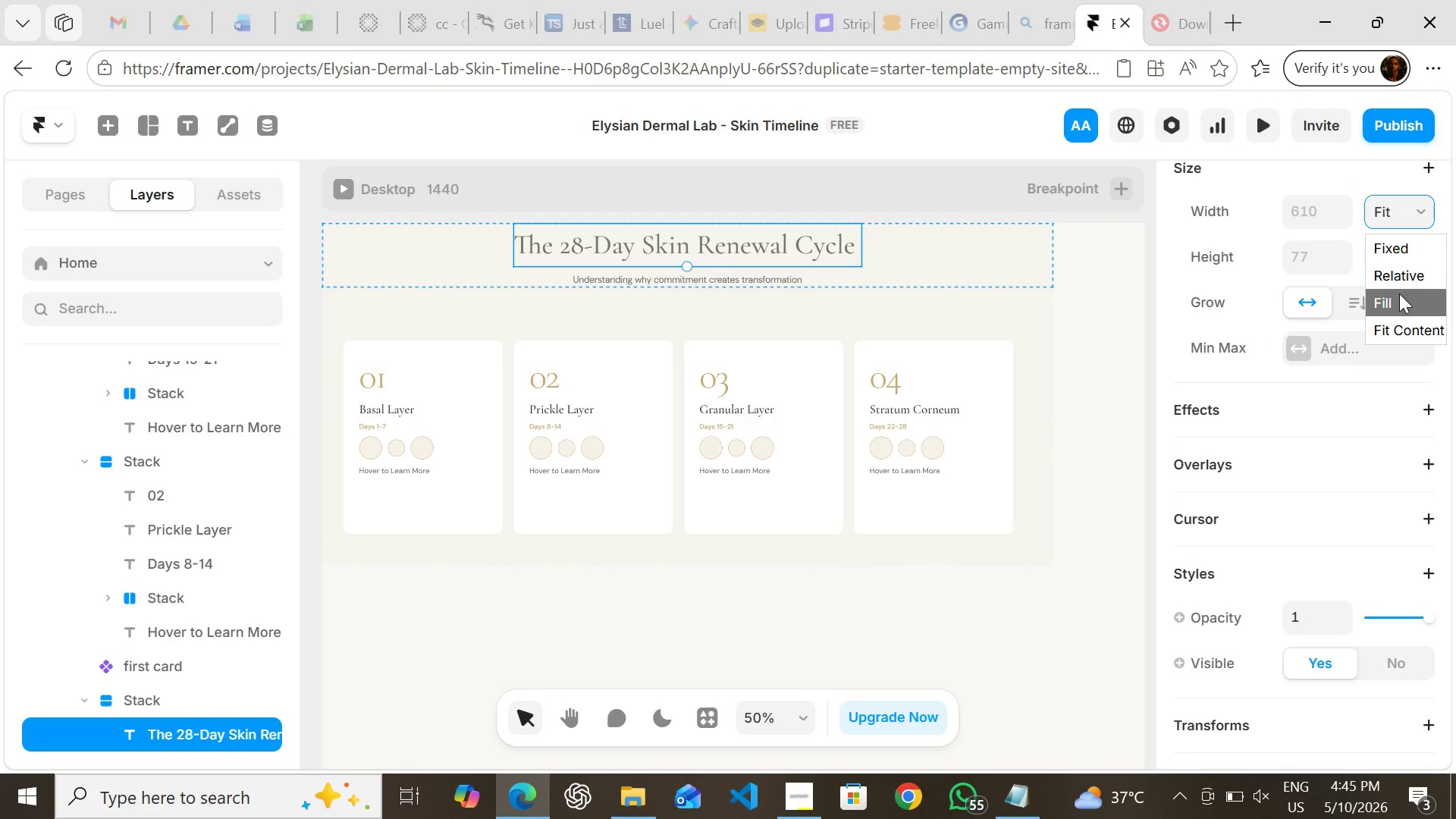 
left_click([1399, 293])
 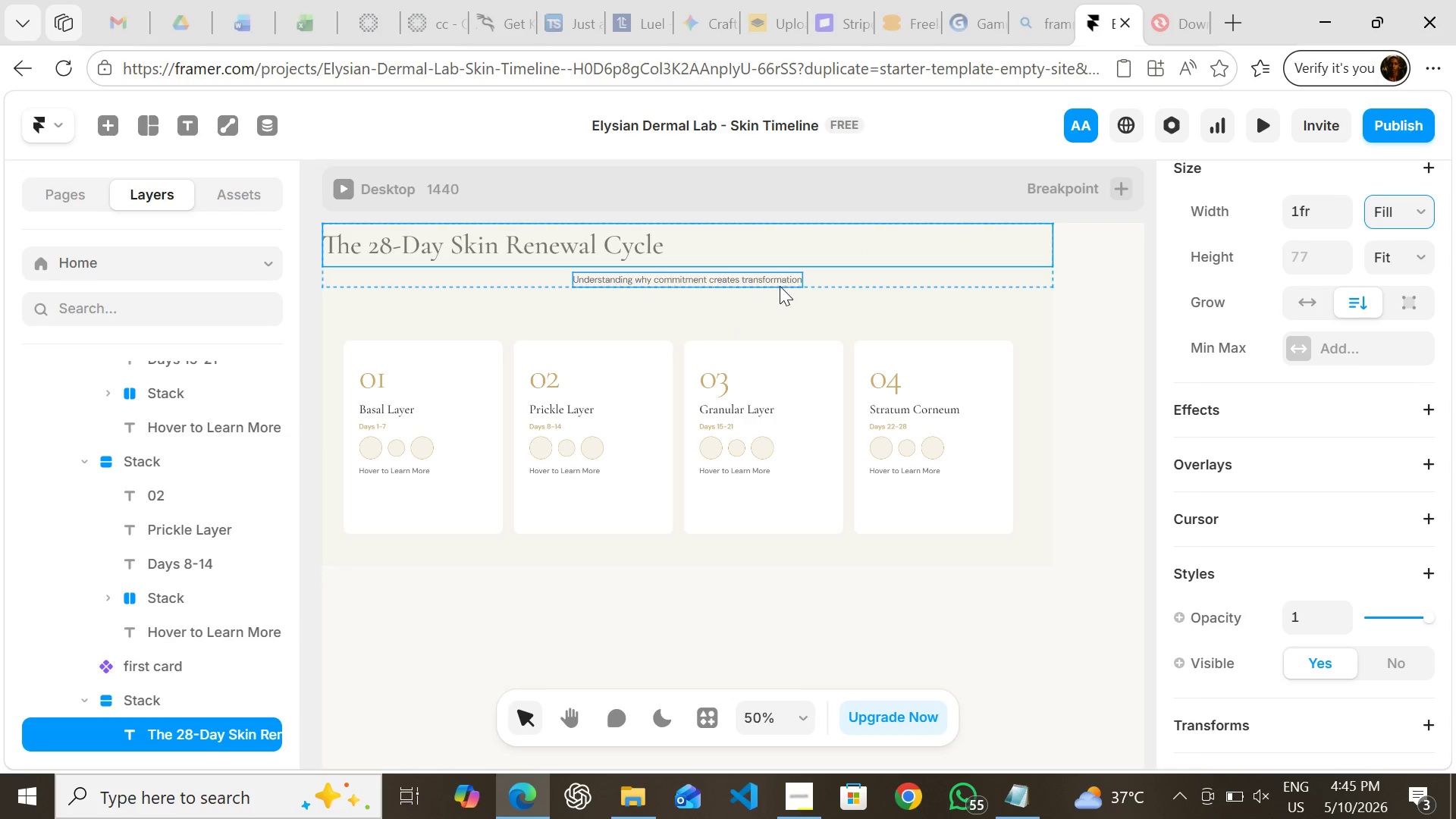 
left_click([779, 282])
 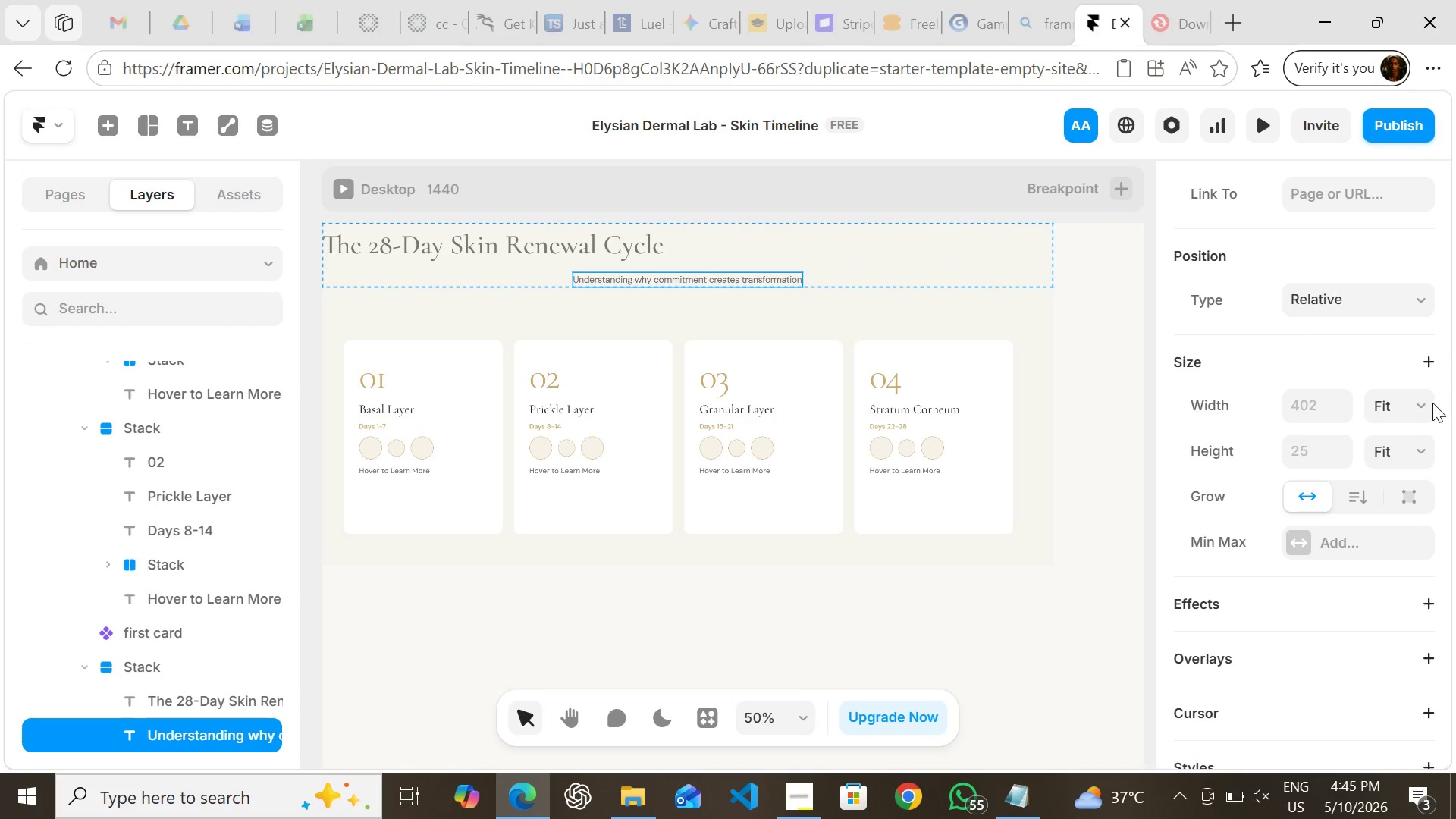 
left_click([1417, 403])
 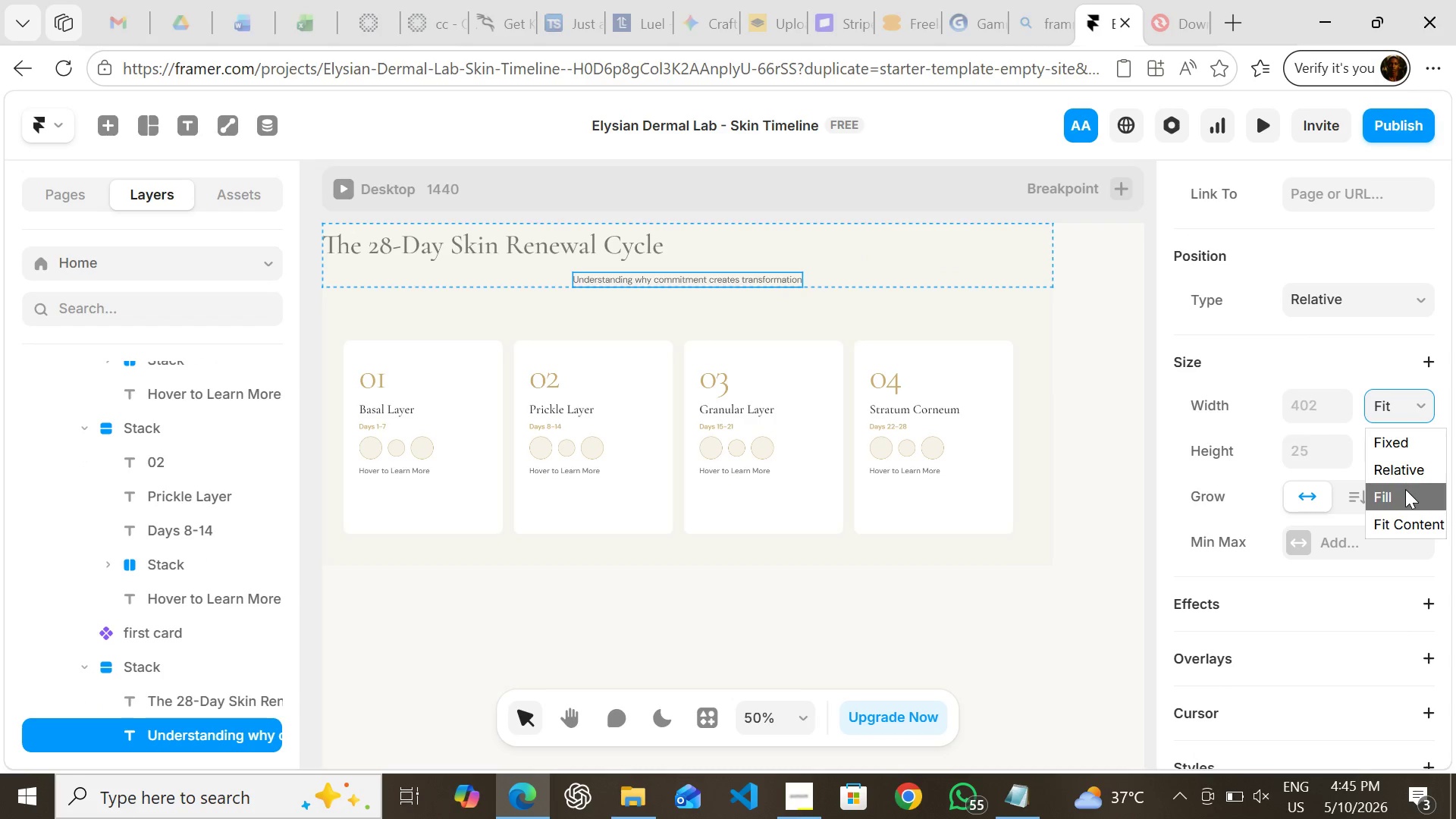 
left_click([1405, 489])
 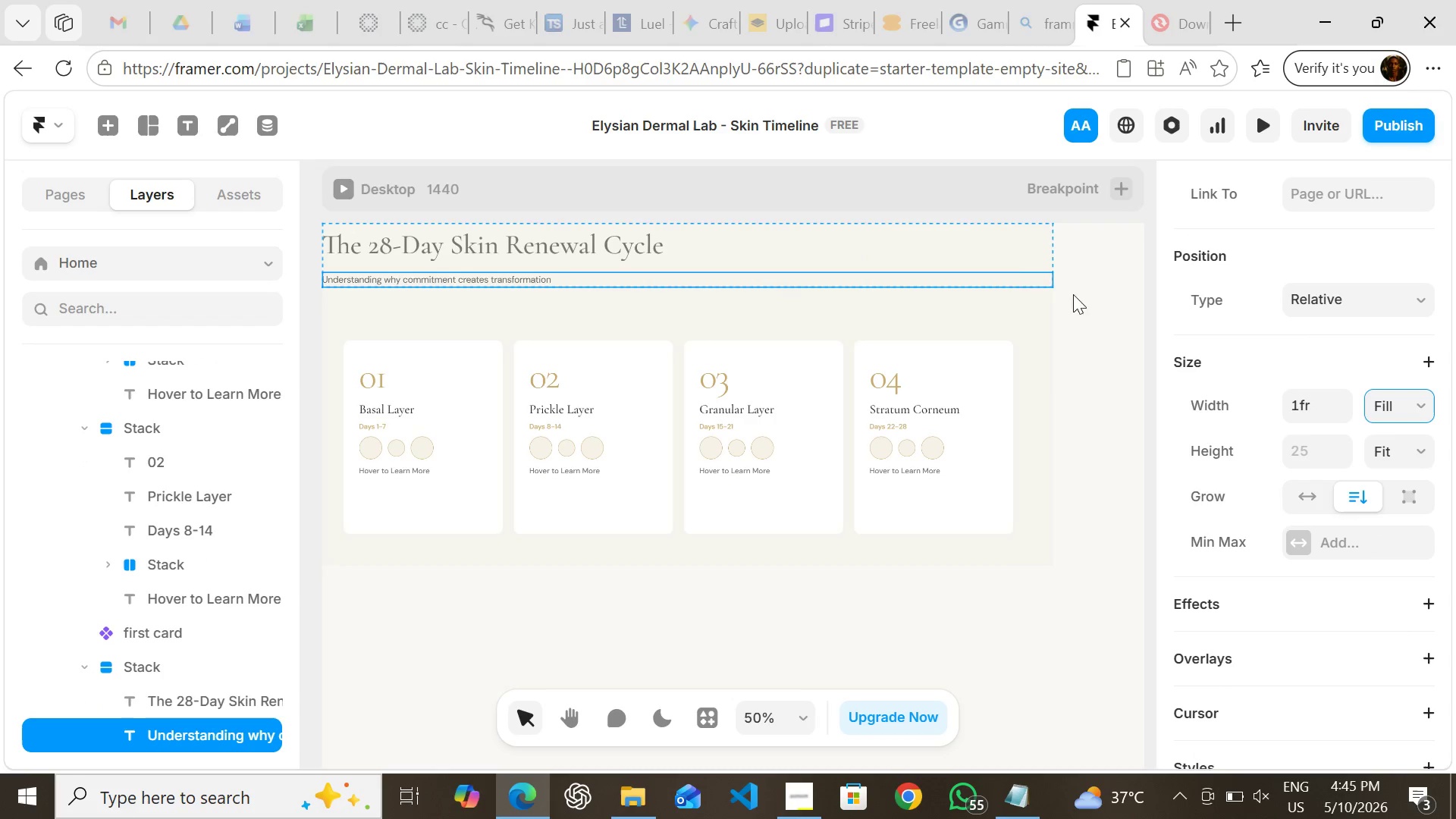 
left_click([996, 249])
 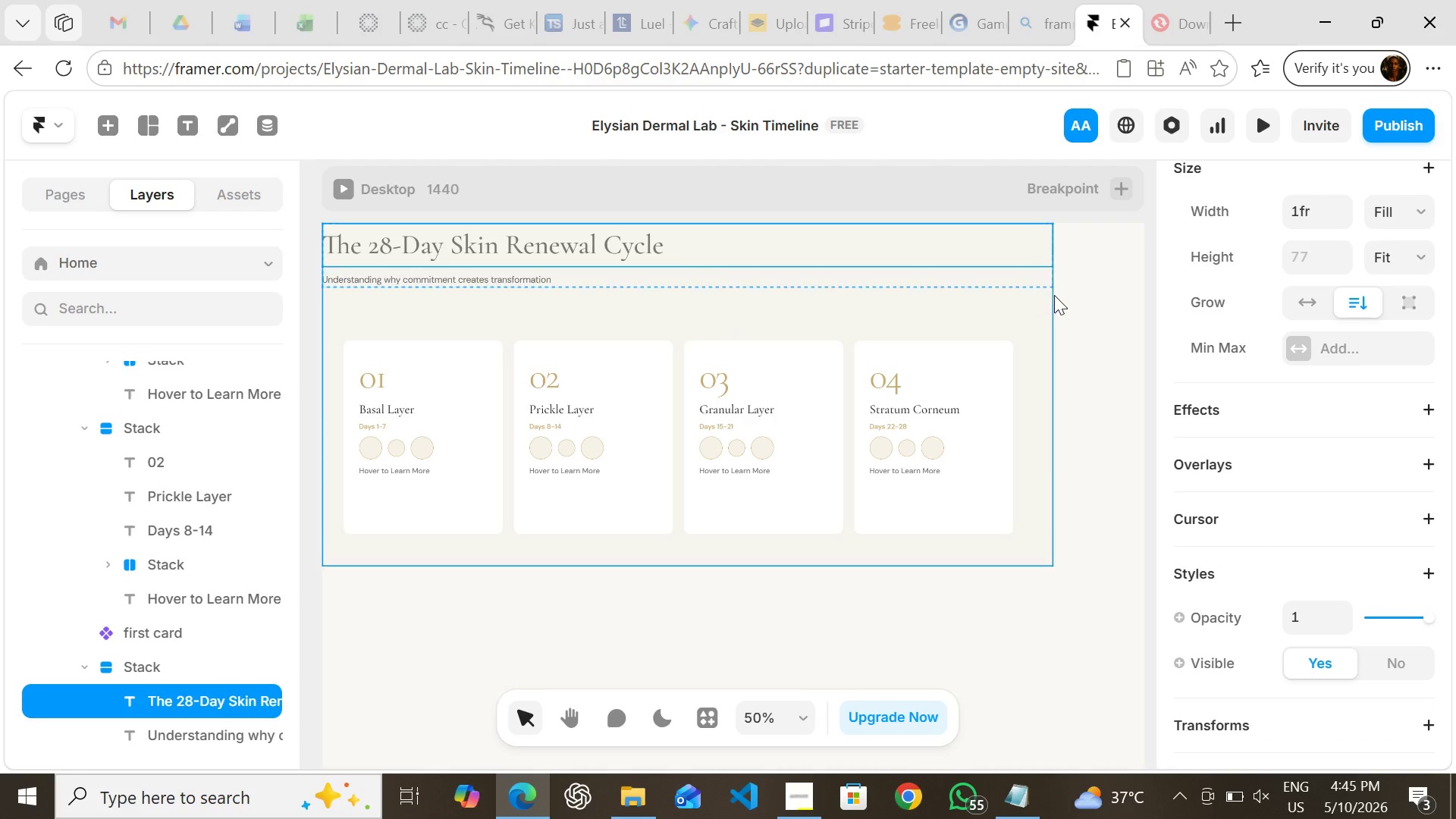 
left_click([1054, 295])
 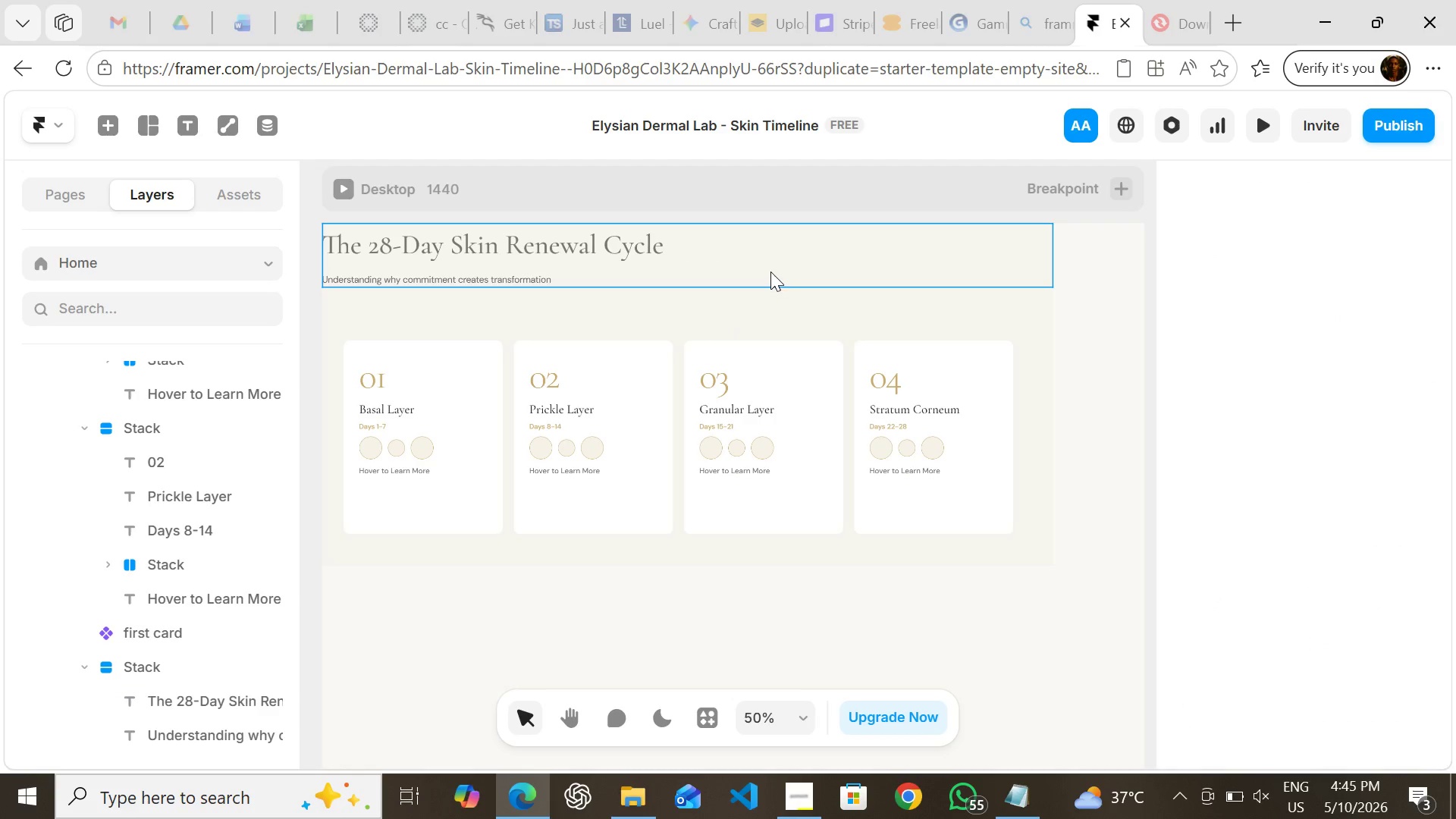 
left_click([770, 271])
 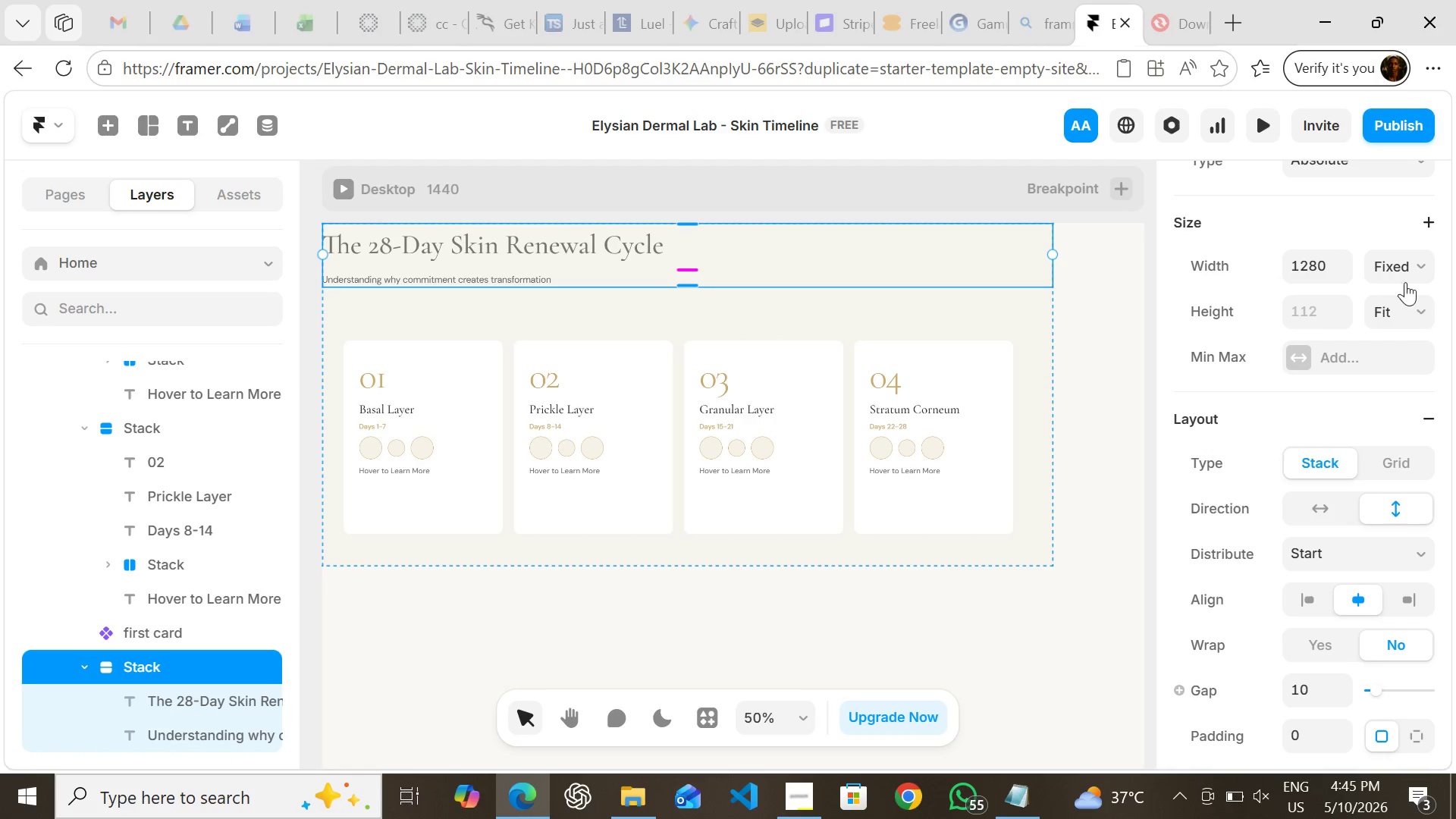 
left_click([1403, 270])
 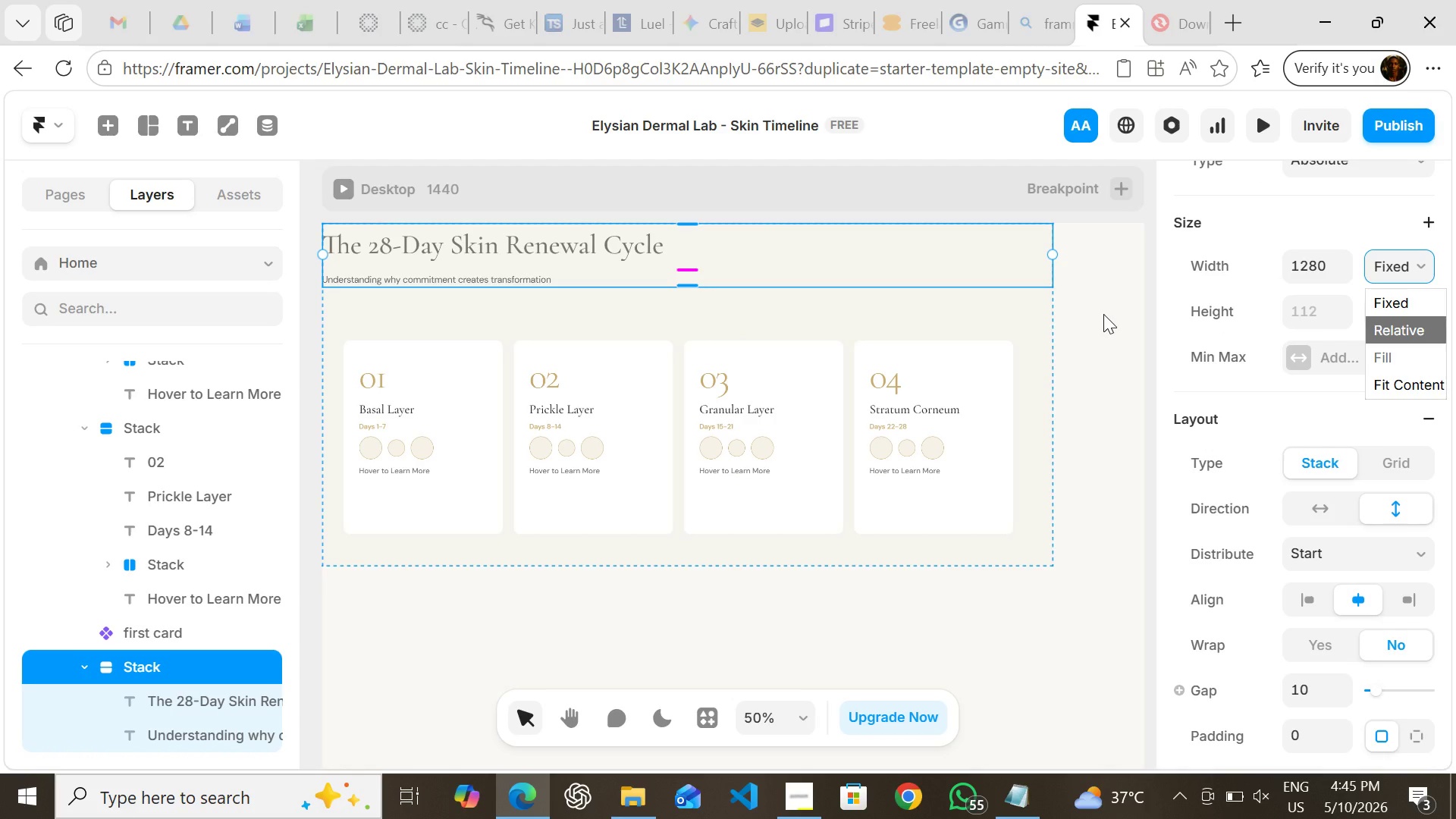 
left_click([1103, 314])
 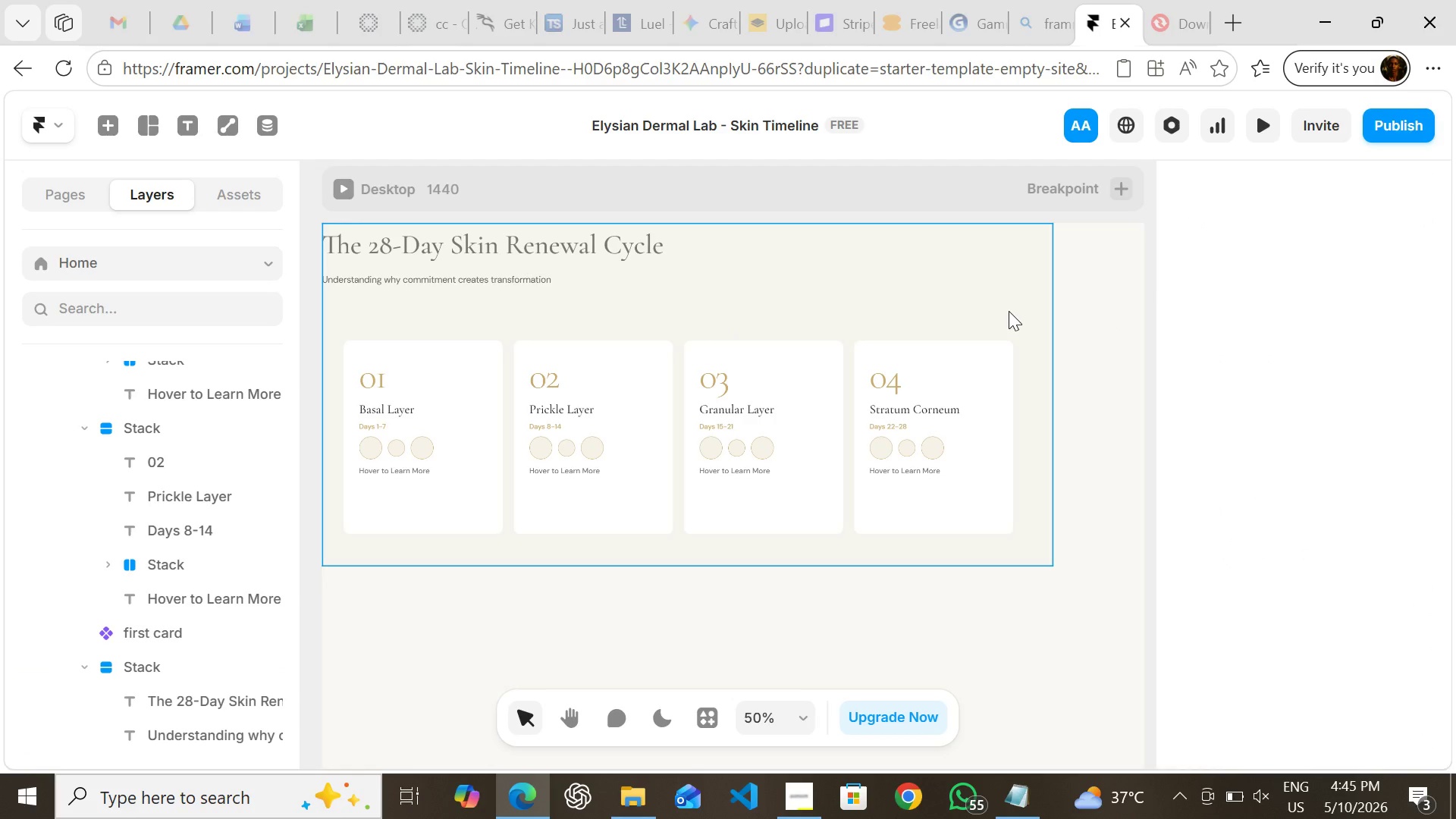 
left_click([1009, 311])
 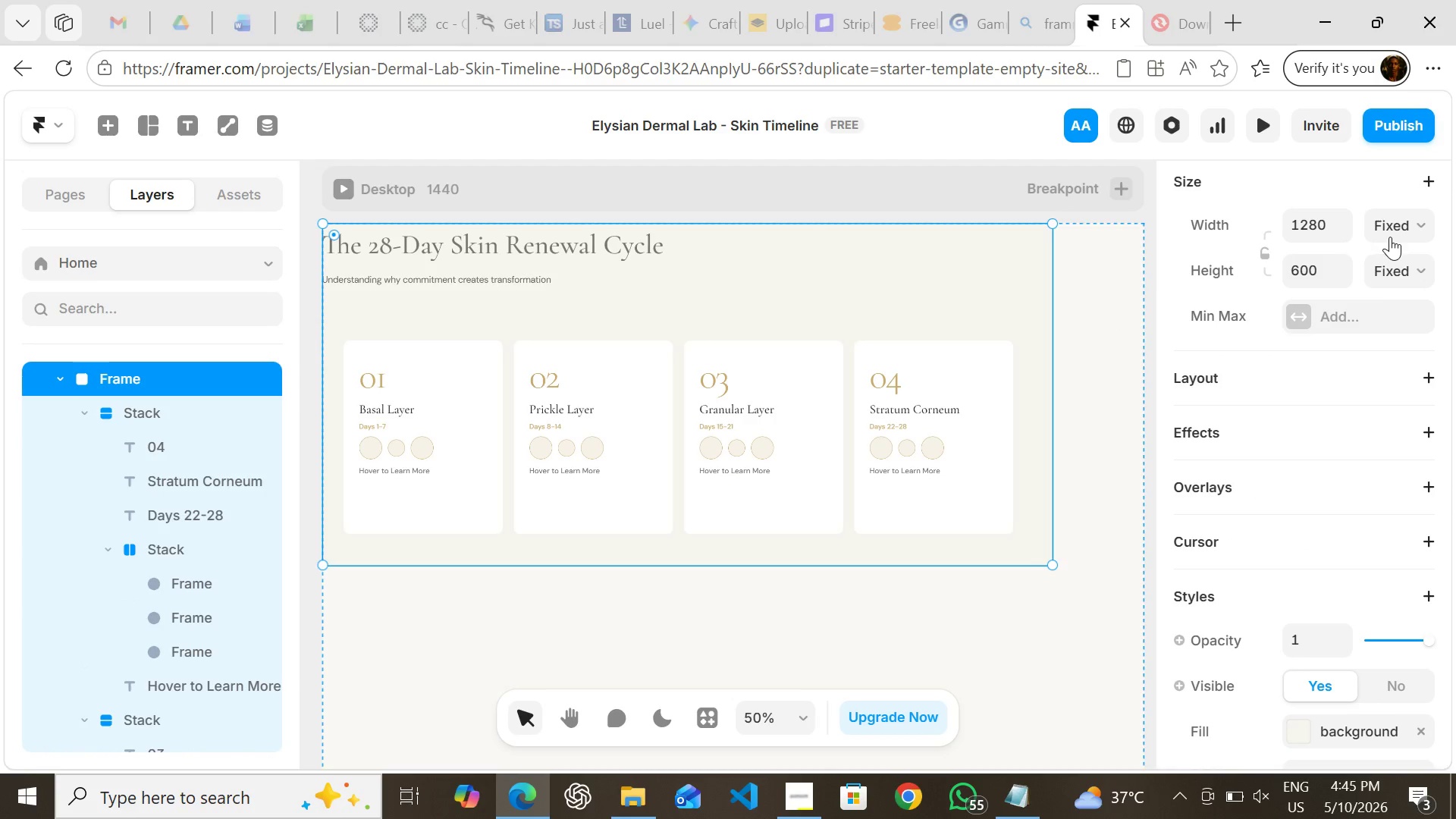 
left_click([1395, 375])
 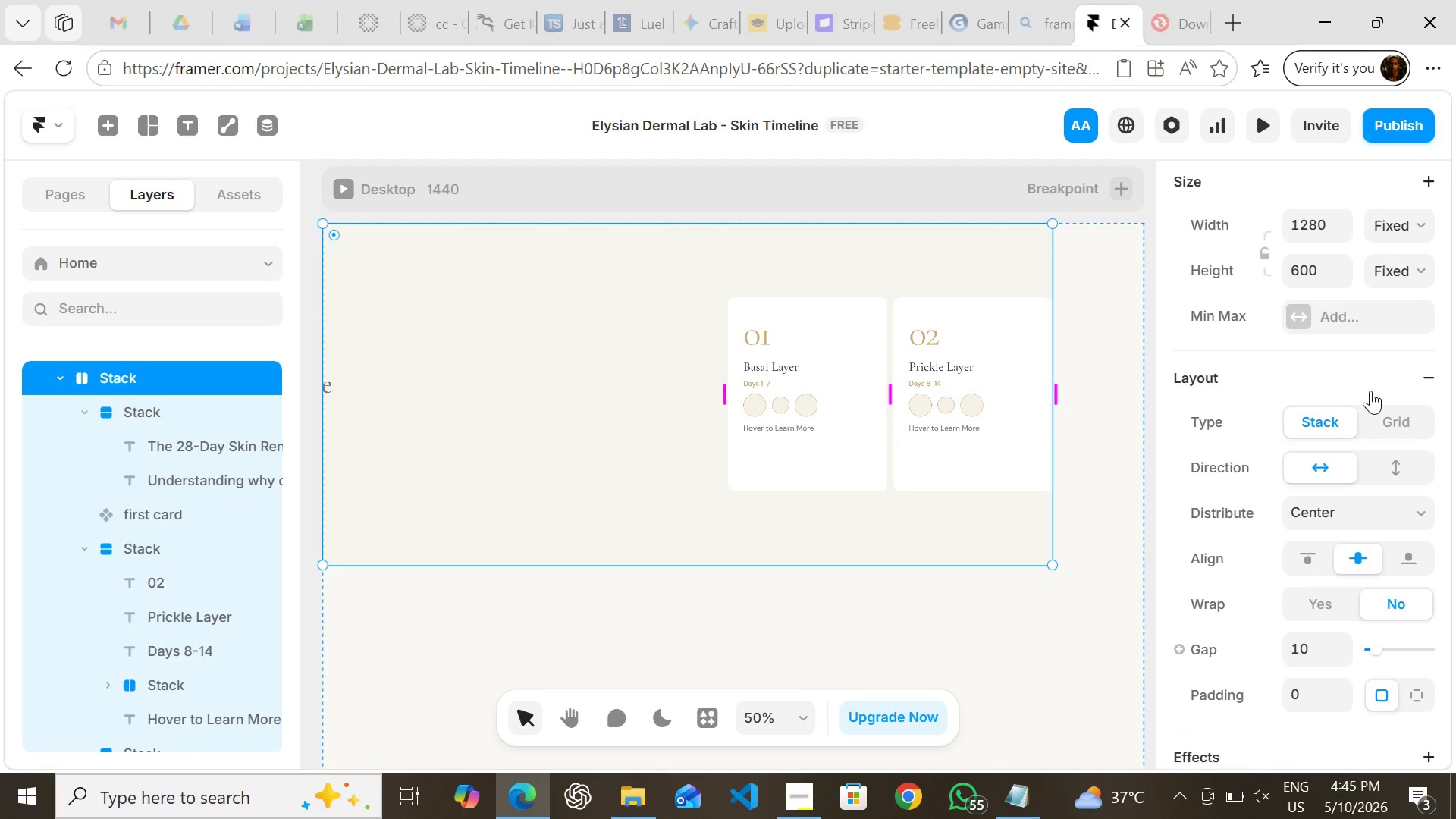 
left_click([1395, 467])
 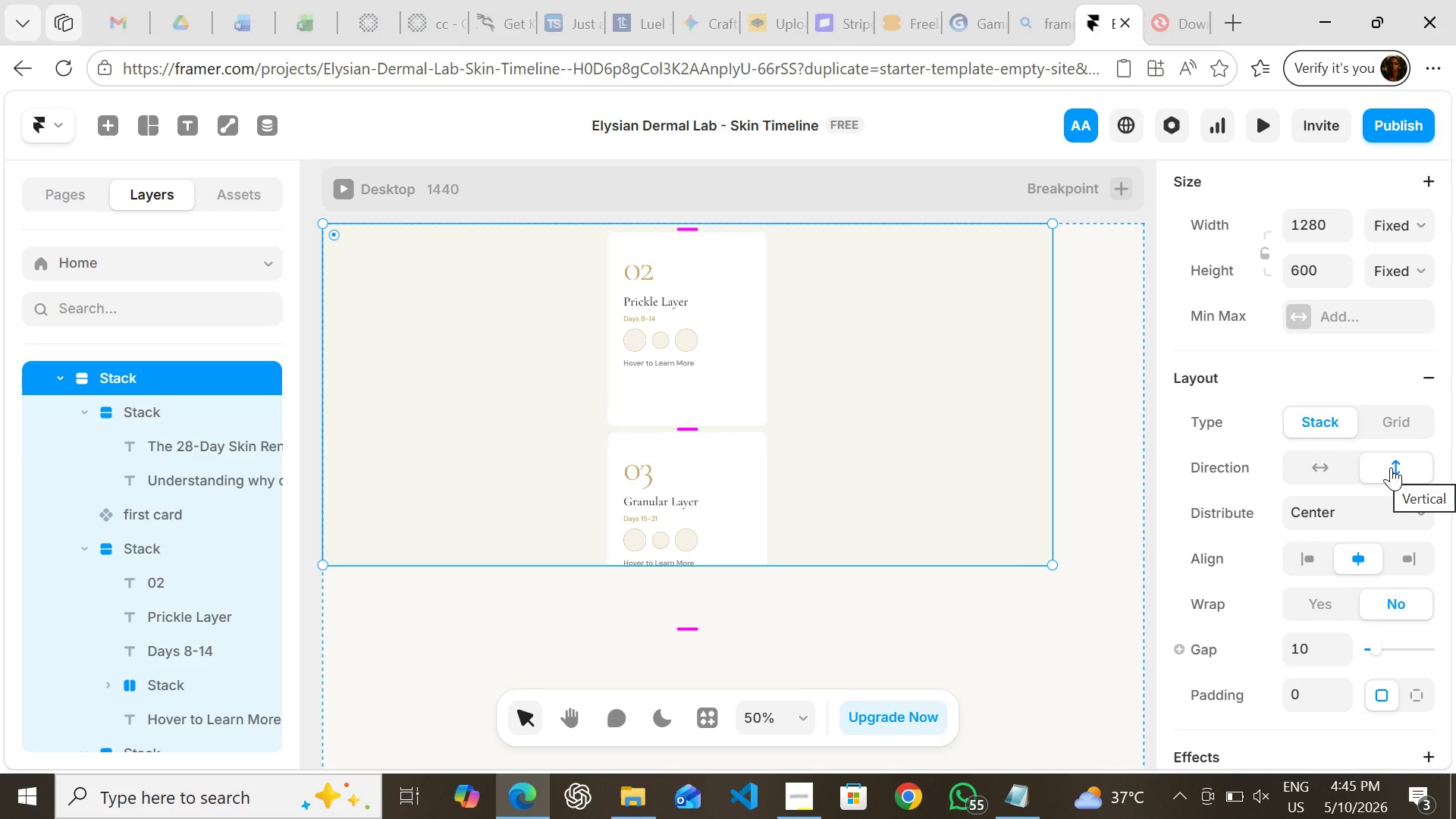 
wait(8.19)
 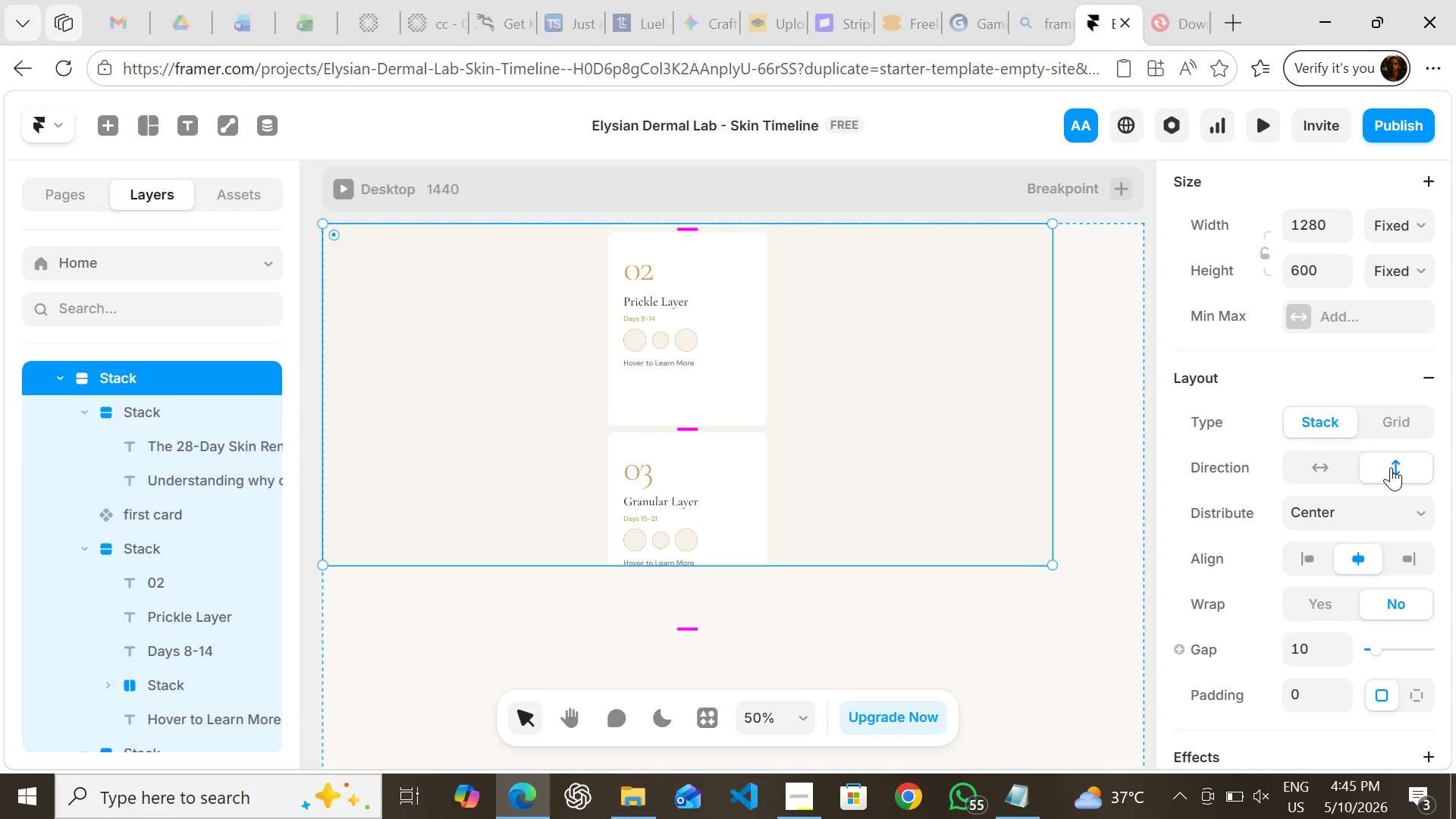 
key(Control+Z)
 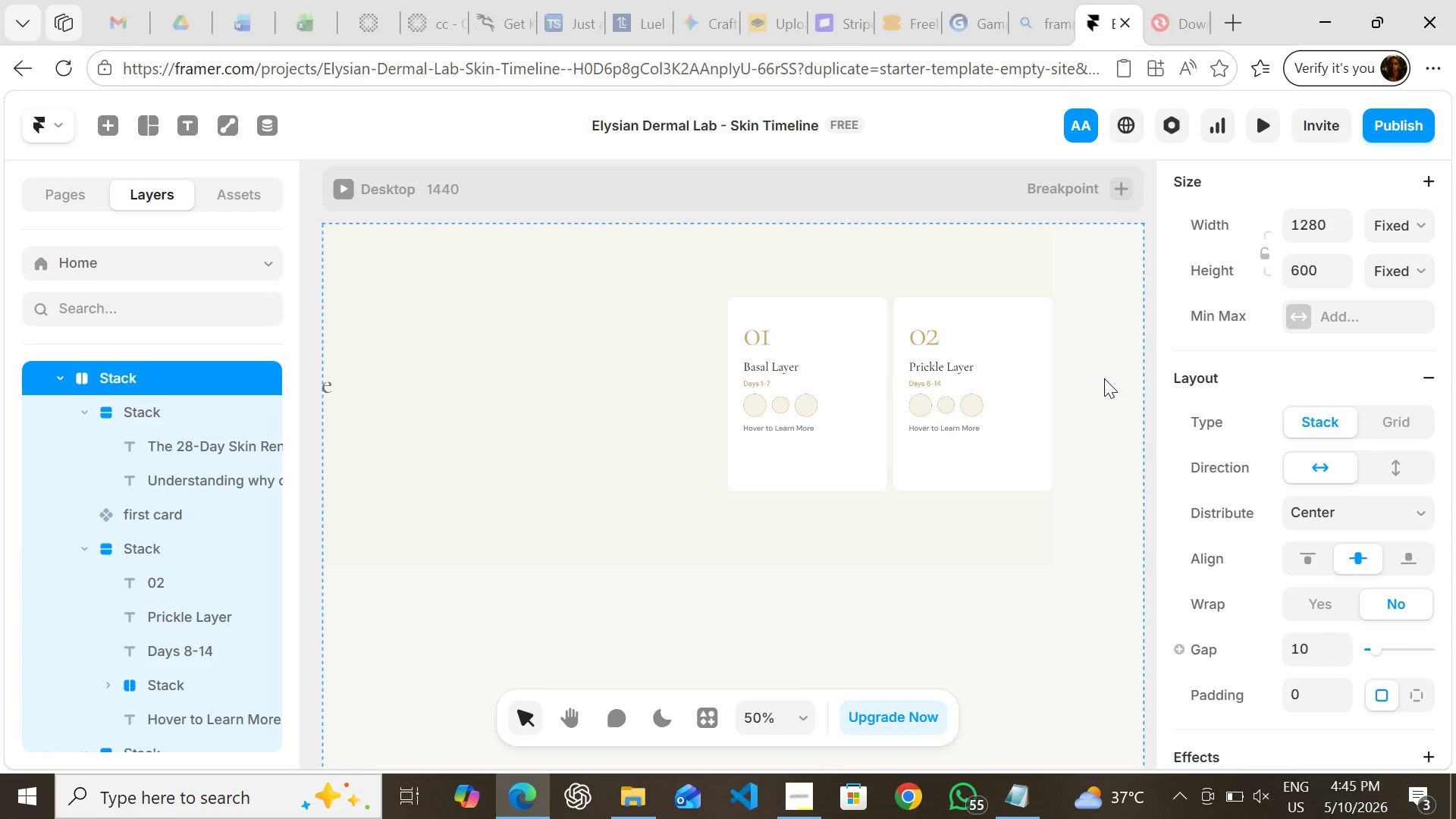 
key(Control+Z)
 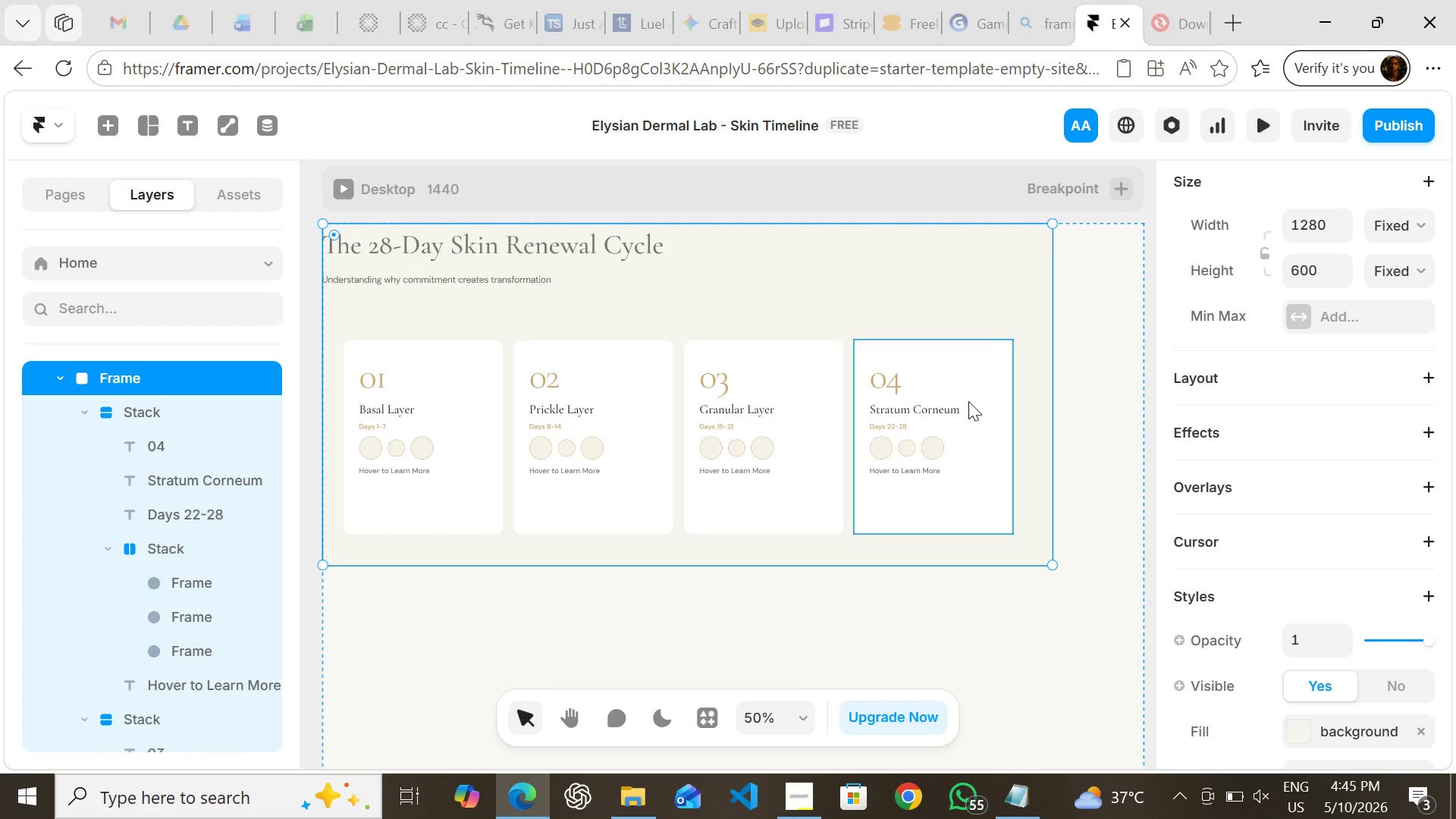 
left_click([968, 401])
 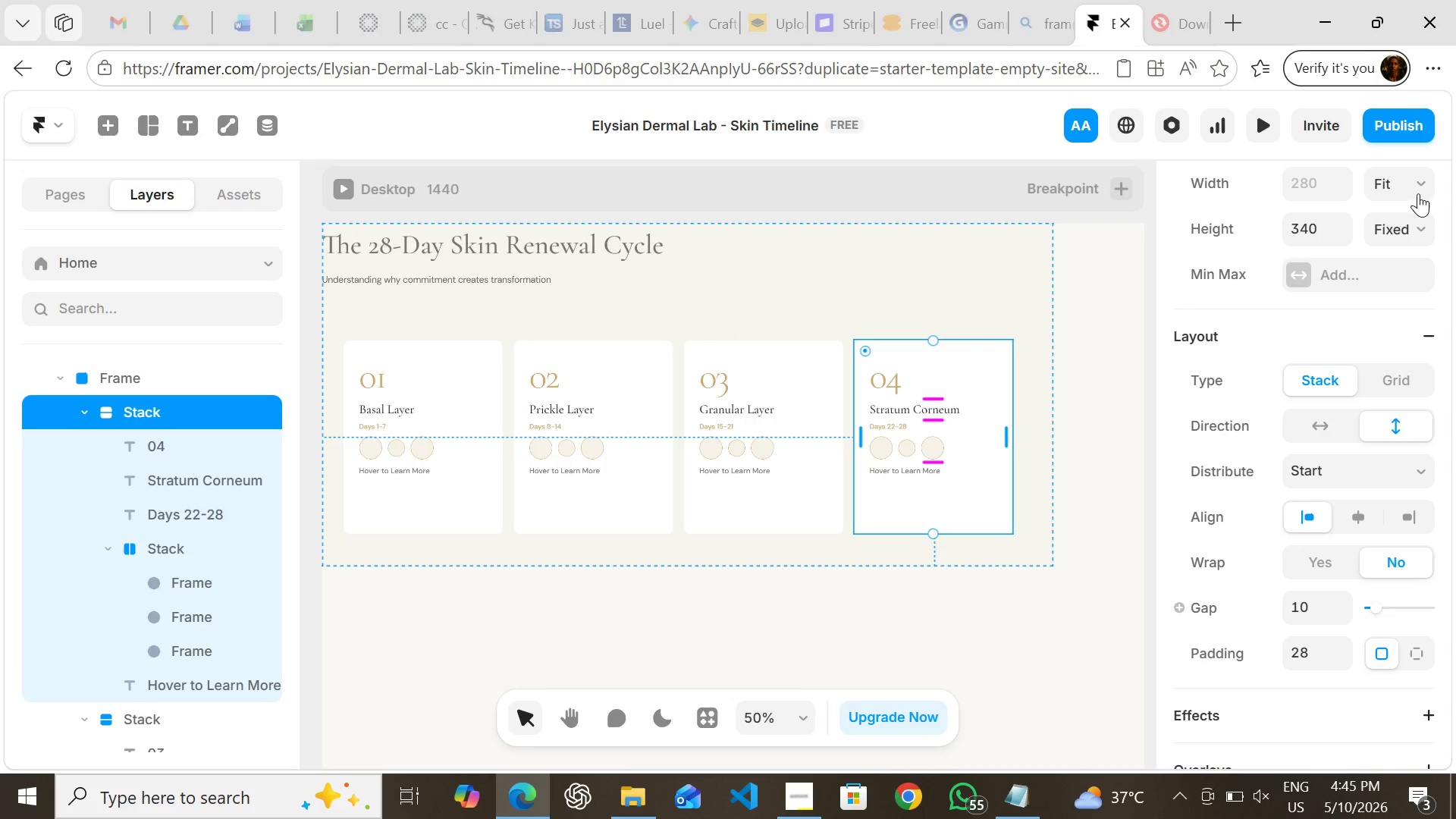 
left_click([1410, 182])
 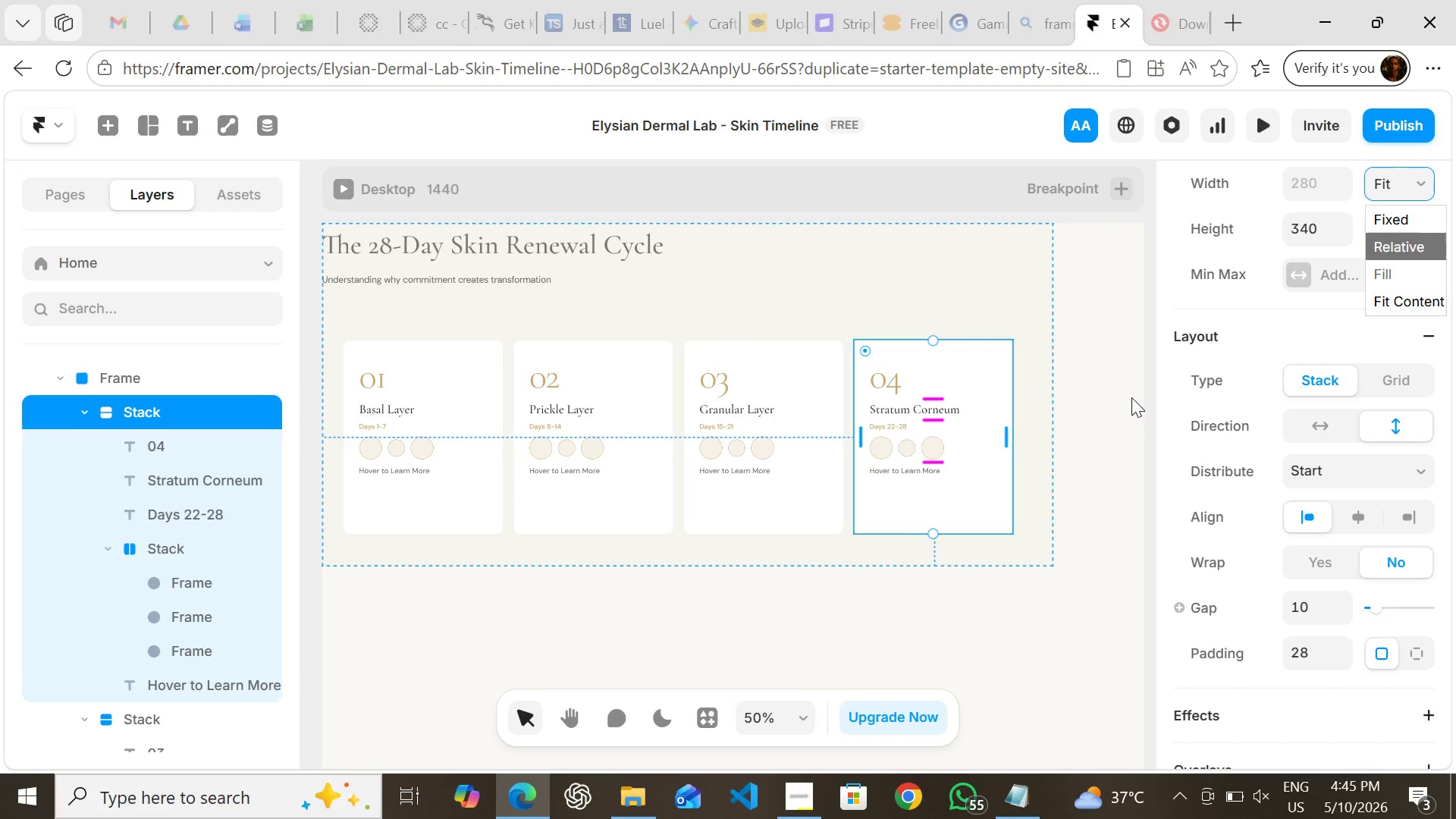 
left_click([1114, 398])
 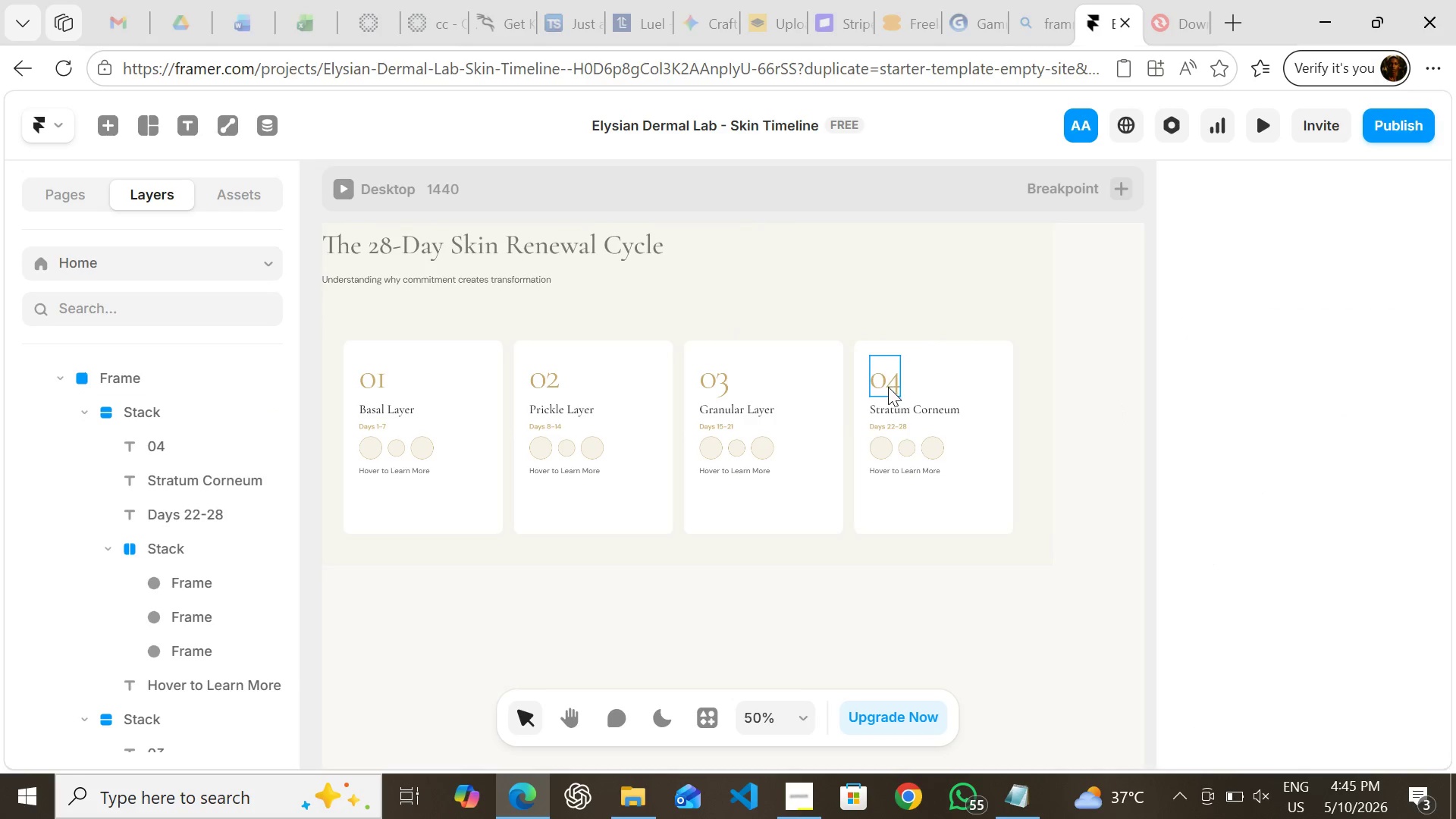 
left_click([887, 385])
 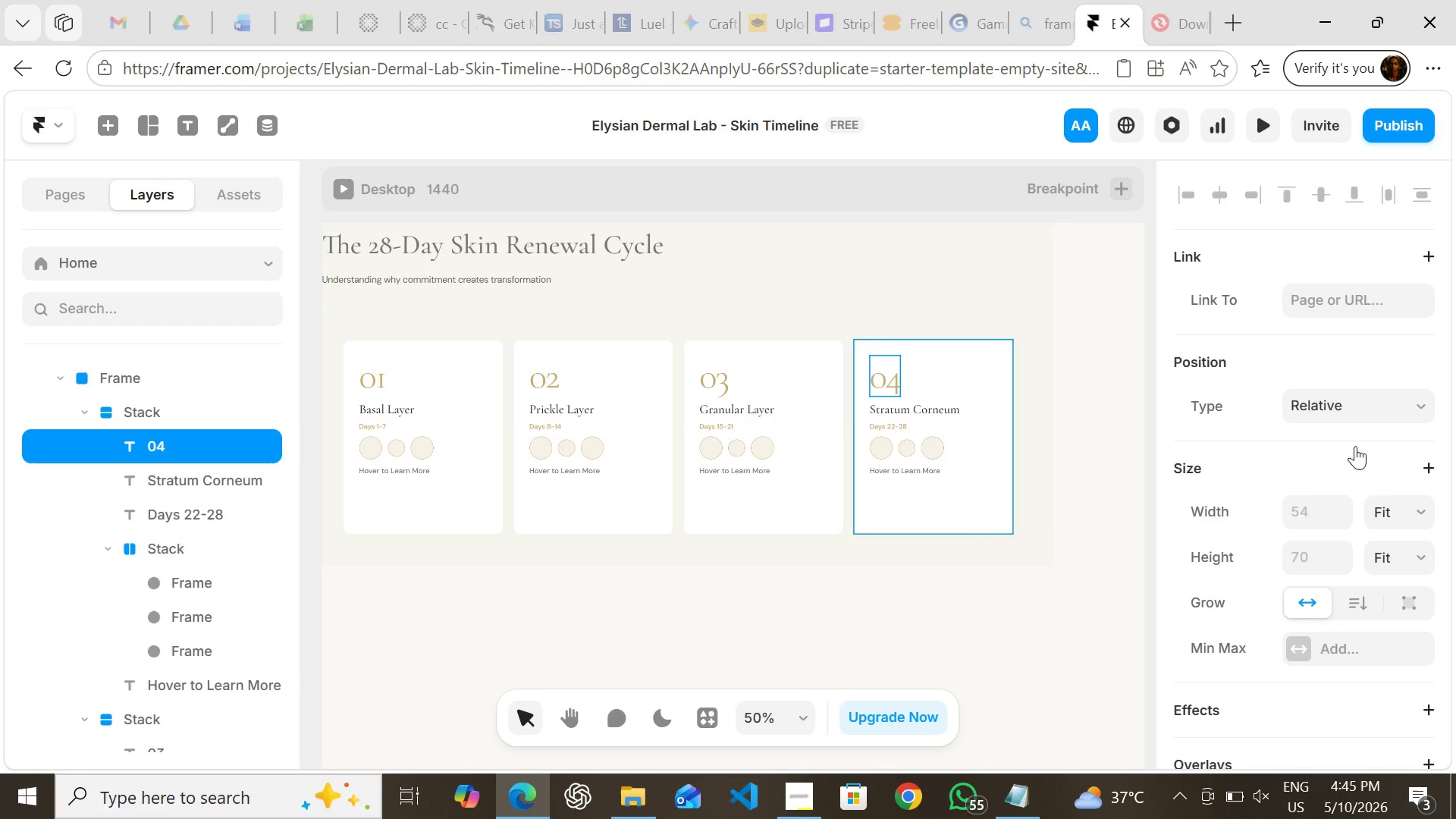 
left_click([1399, 512])
 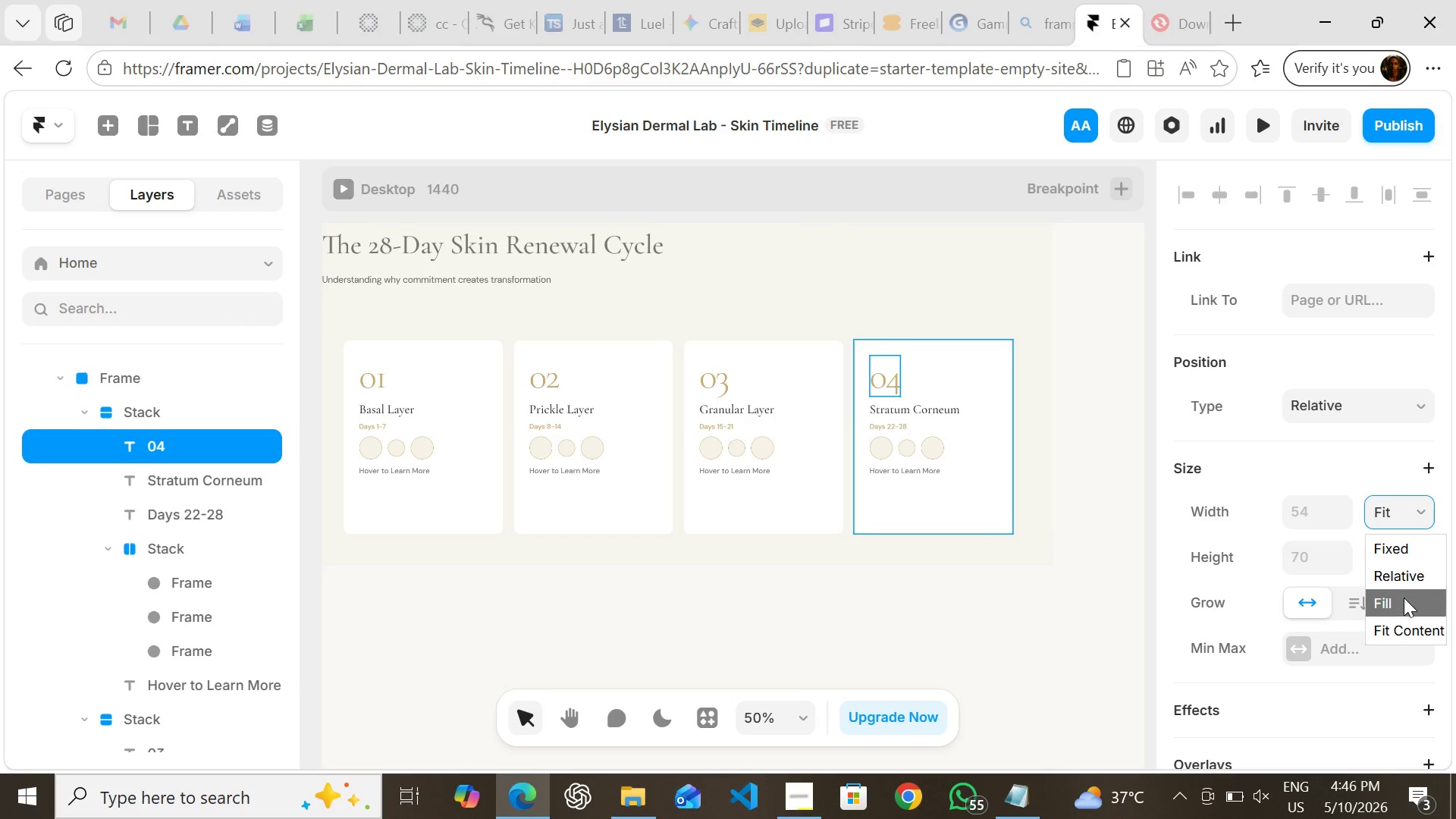 
left_click([1404, 598])
 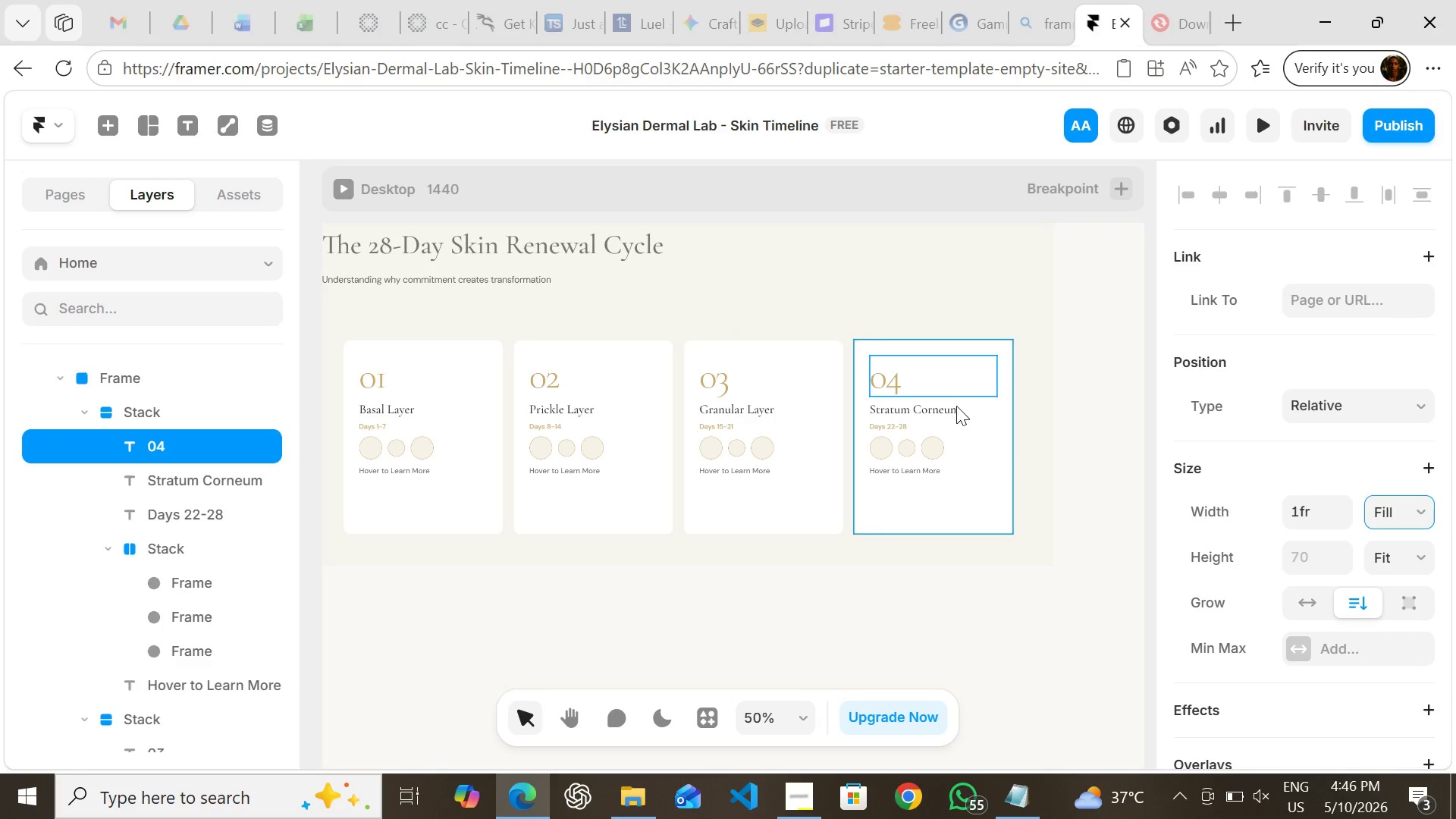 
left_click([951, 409])
 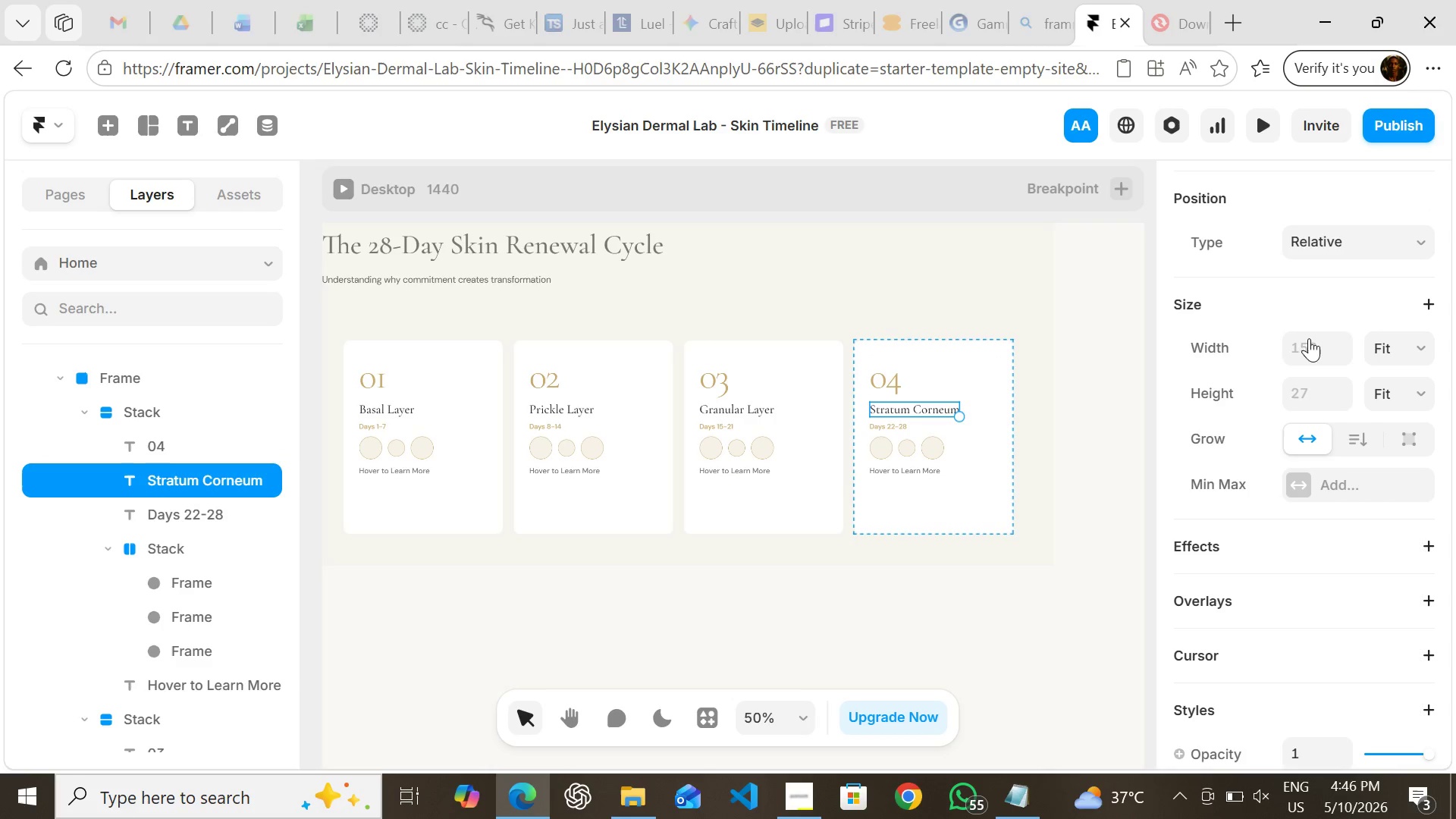 
left_click([1391, 347])
 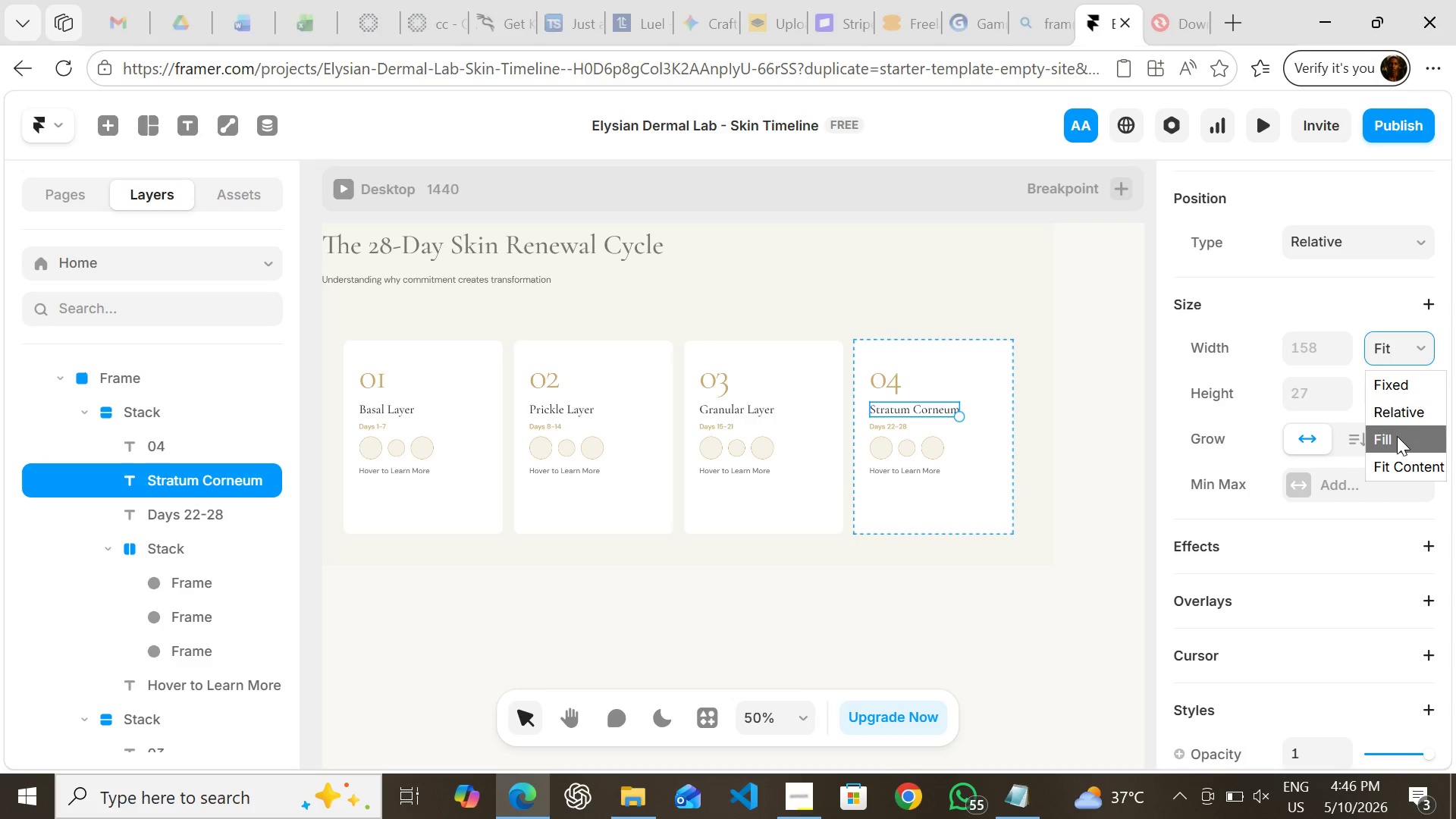 
left_click([1397, 438])
 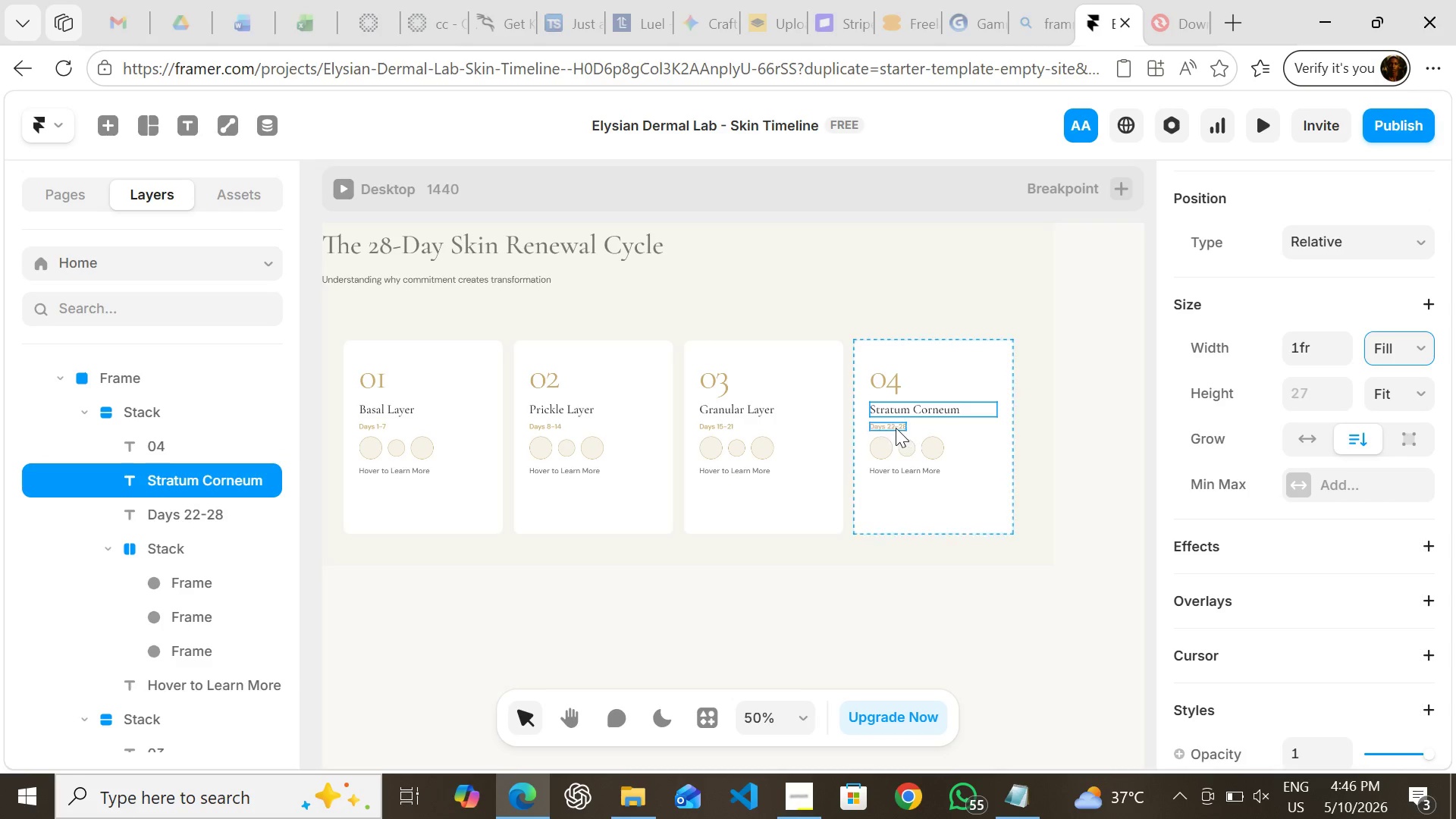 
left_click([892, 426])
 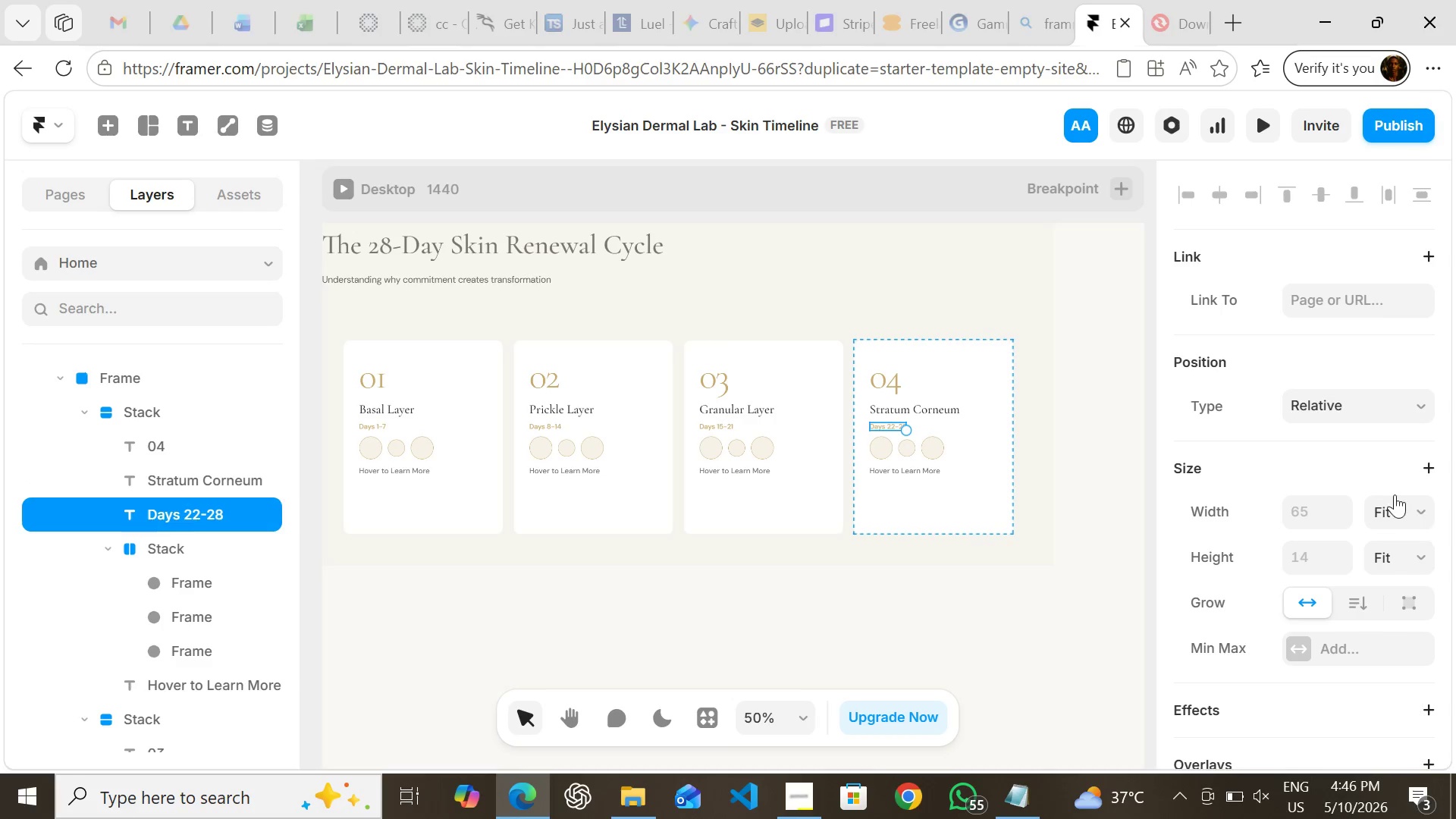 
left_click([1392, 504])
 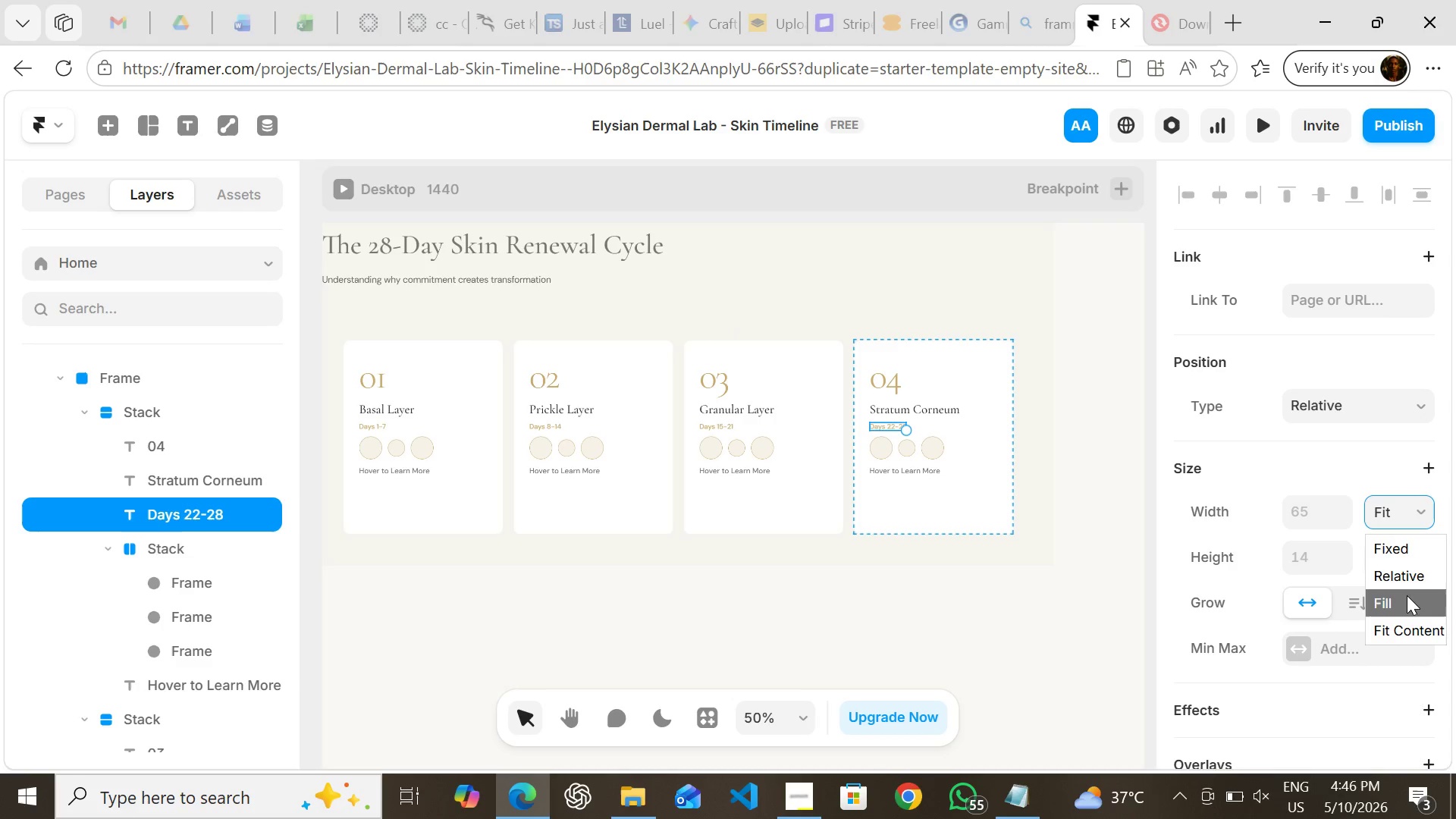 
left_click([1410, 595])
 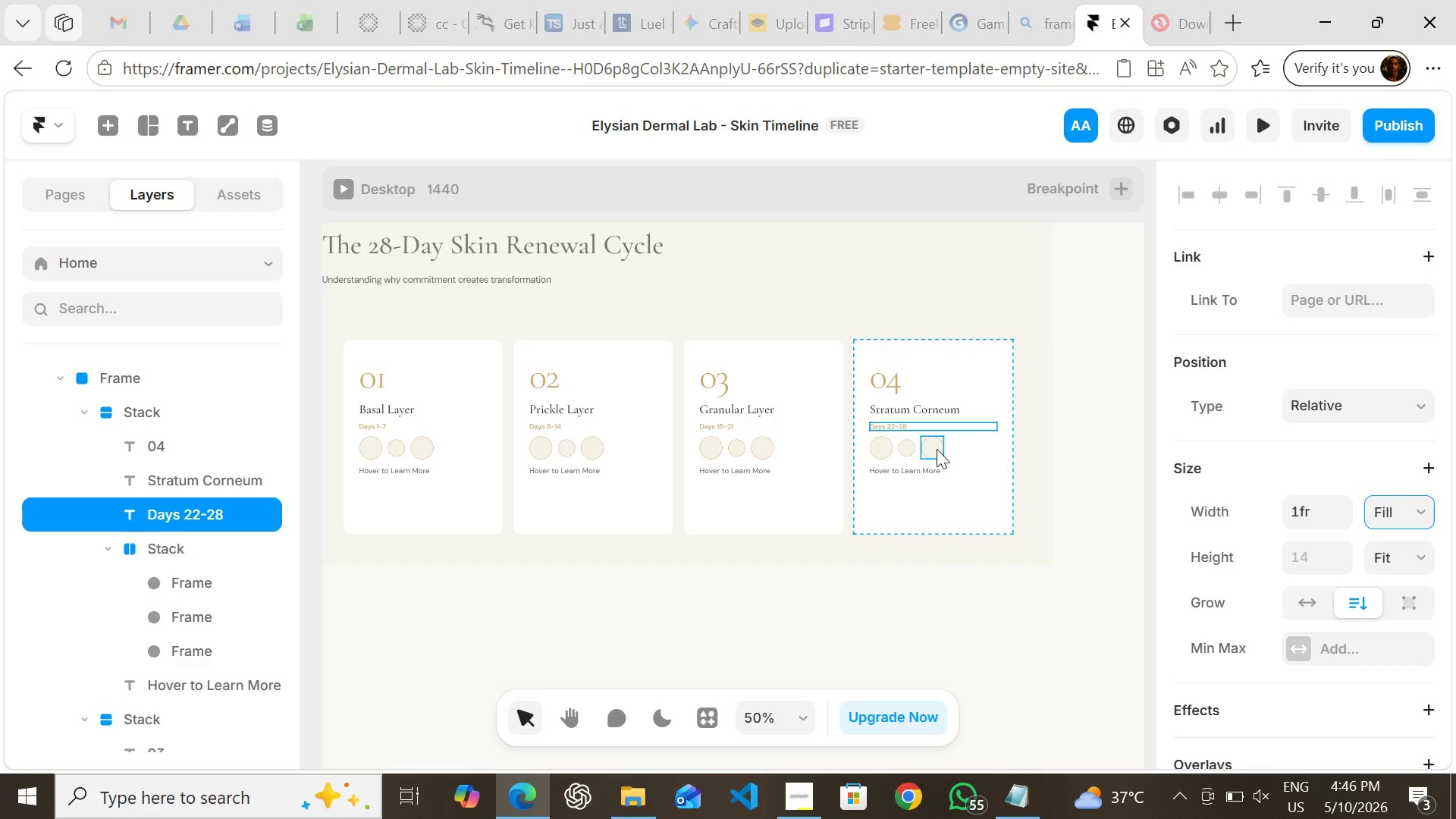 
left_click([956, 452])
 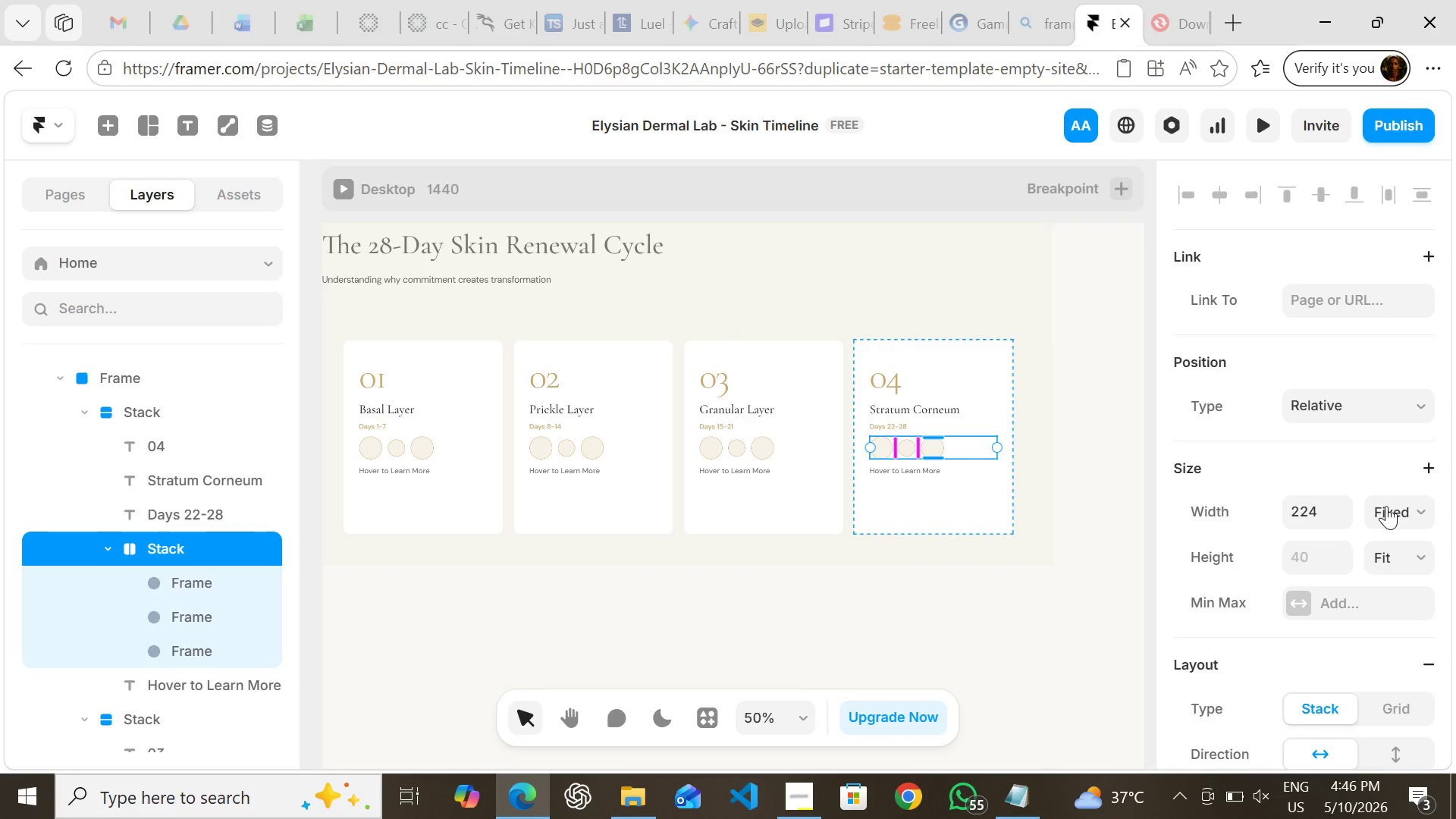 
left_click([1386, 507])
 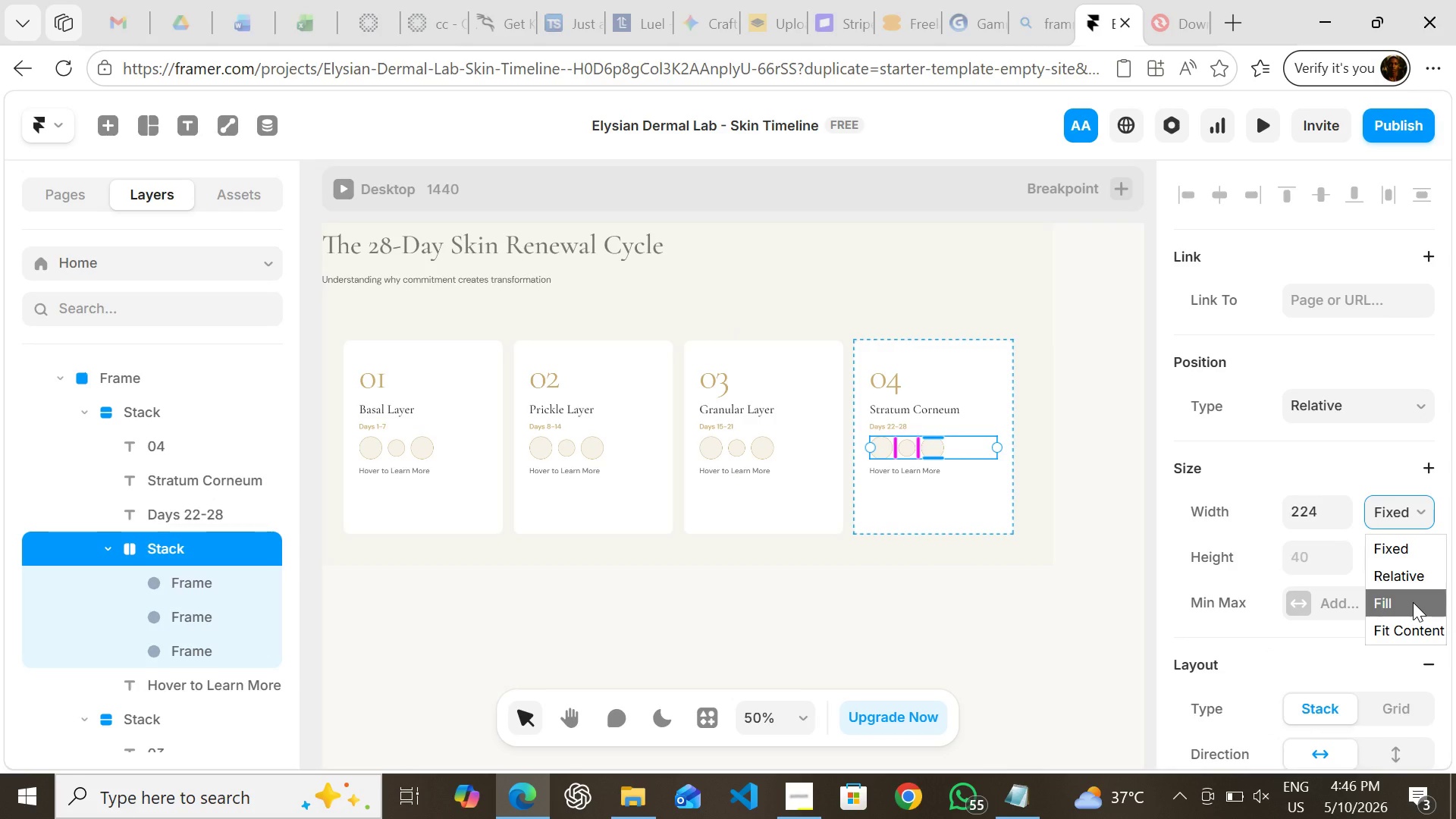 
left_click([1413, 602])
 